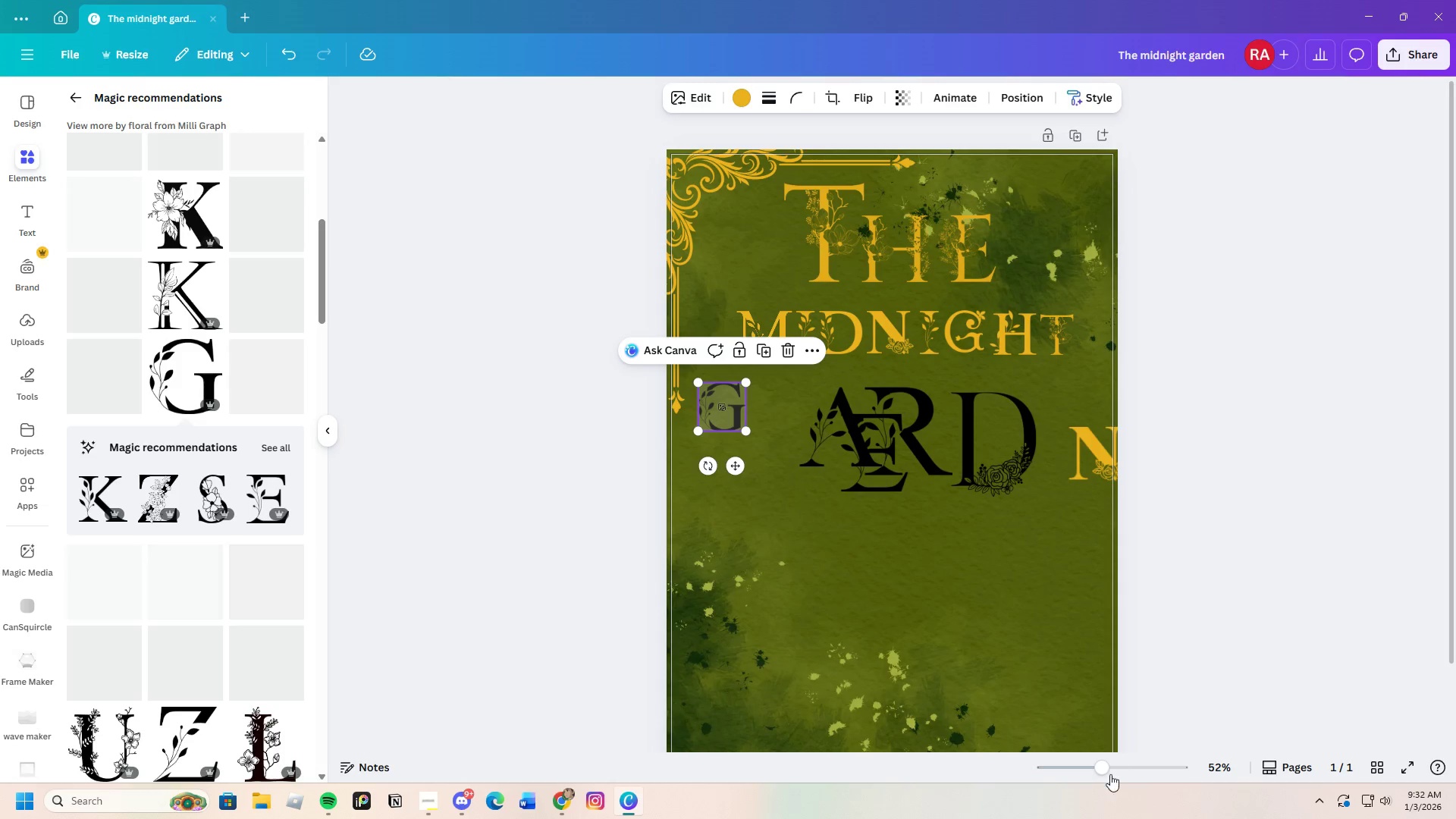 
scroll: coordinate [957, 694], scroll_direction: down, amount: 3.0
 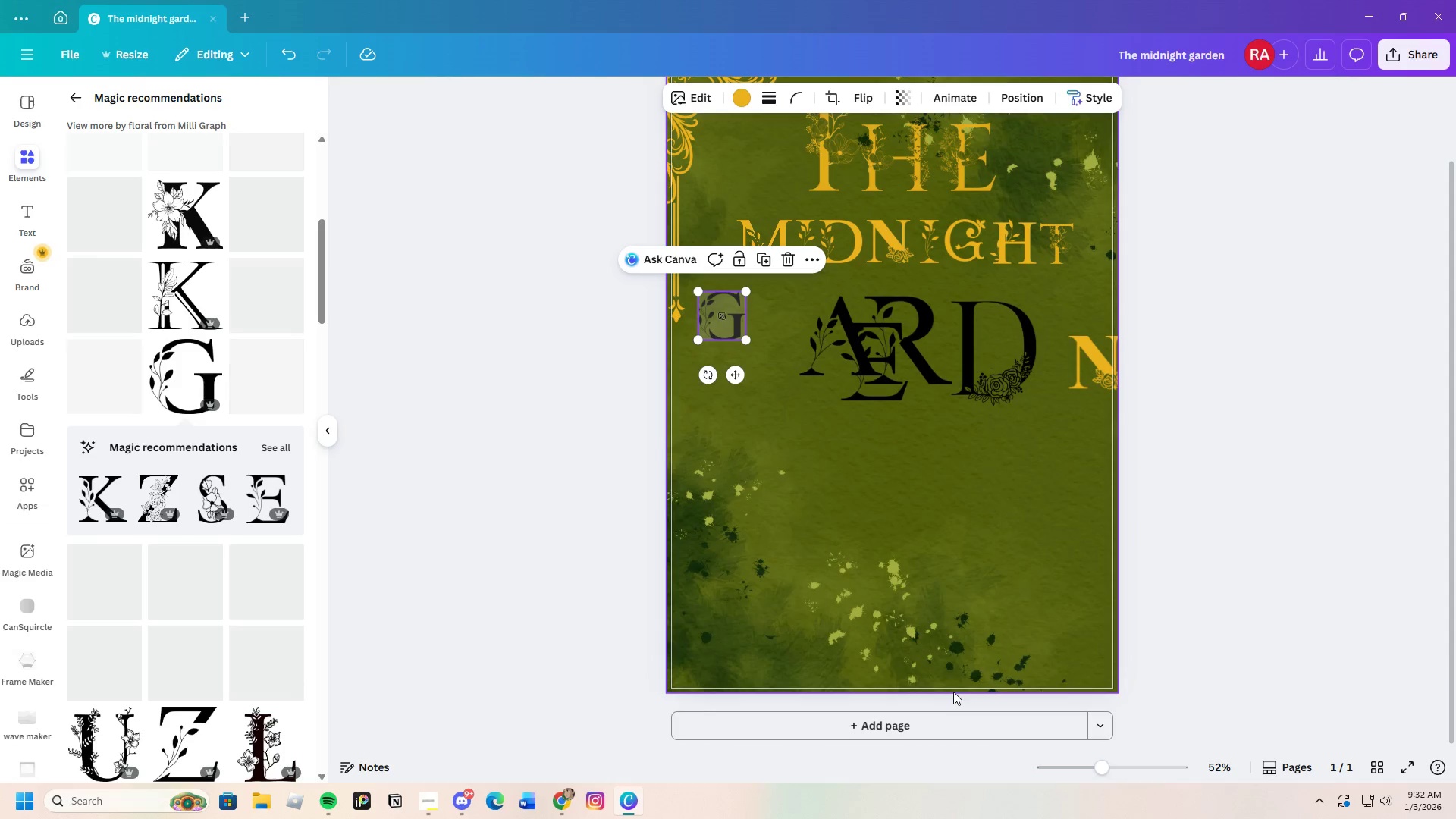 
scroll: coordinate [952, 689], scroll_direction: up, amount: 3.0
 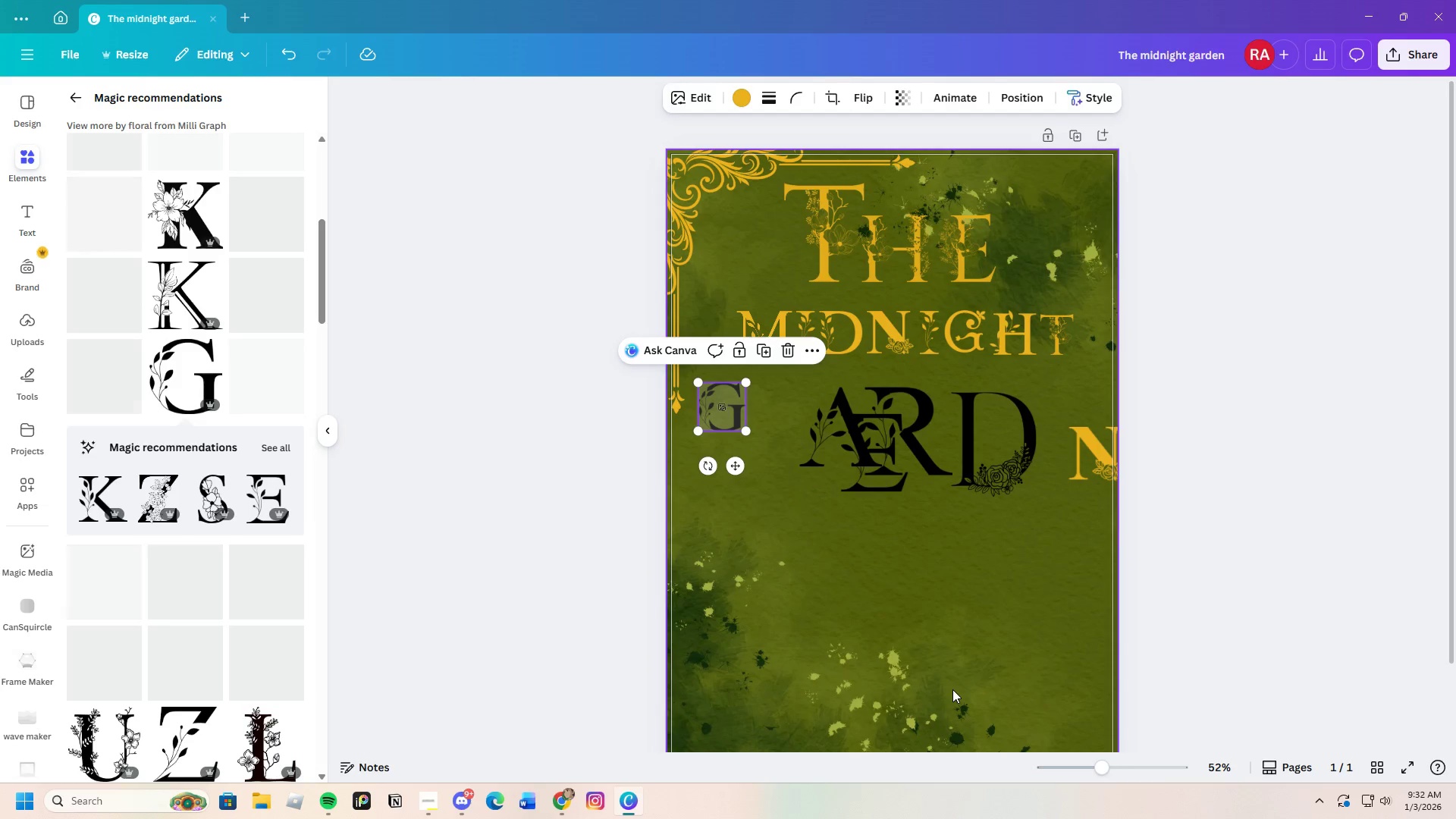 
scroll: coordinate [952, 689], scroll_direction: down, amount: 3.0
 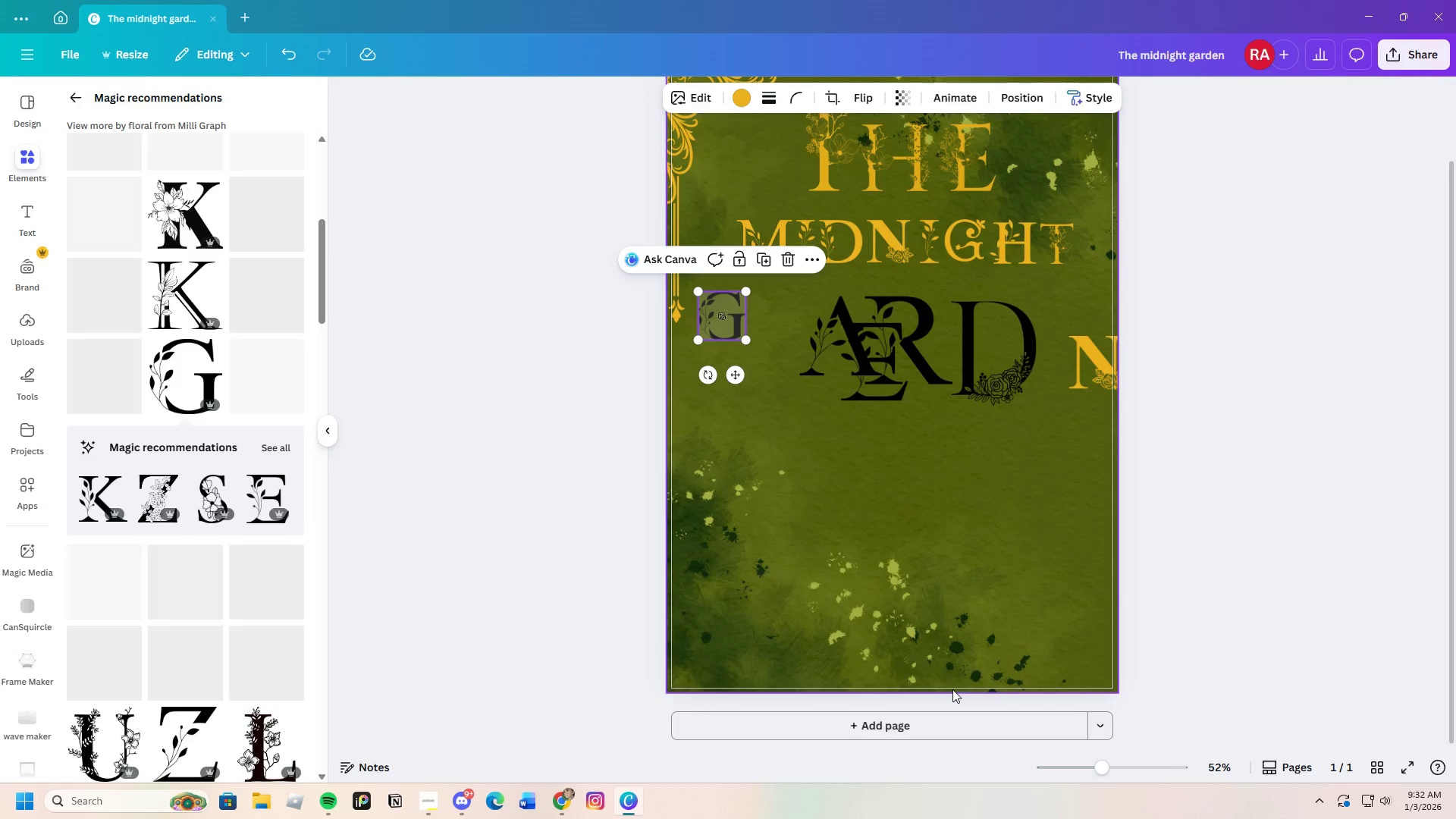 
scroll: coordinate [952, 689], scroll_direction: up, amount: 2.0
 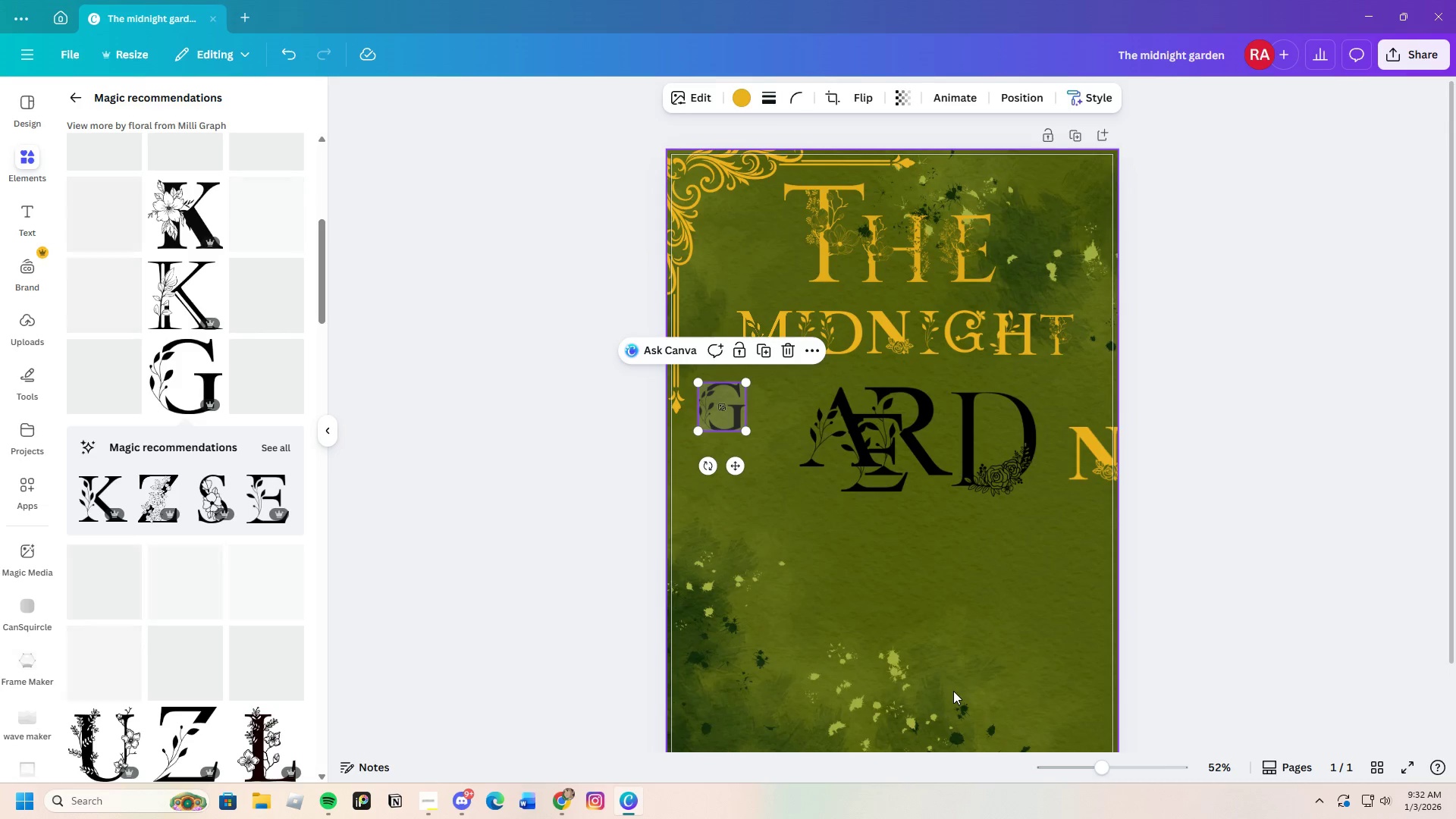 
wait(10.12)
 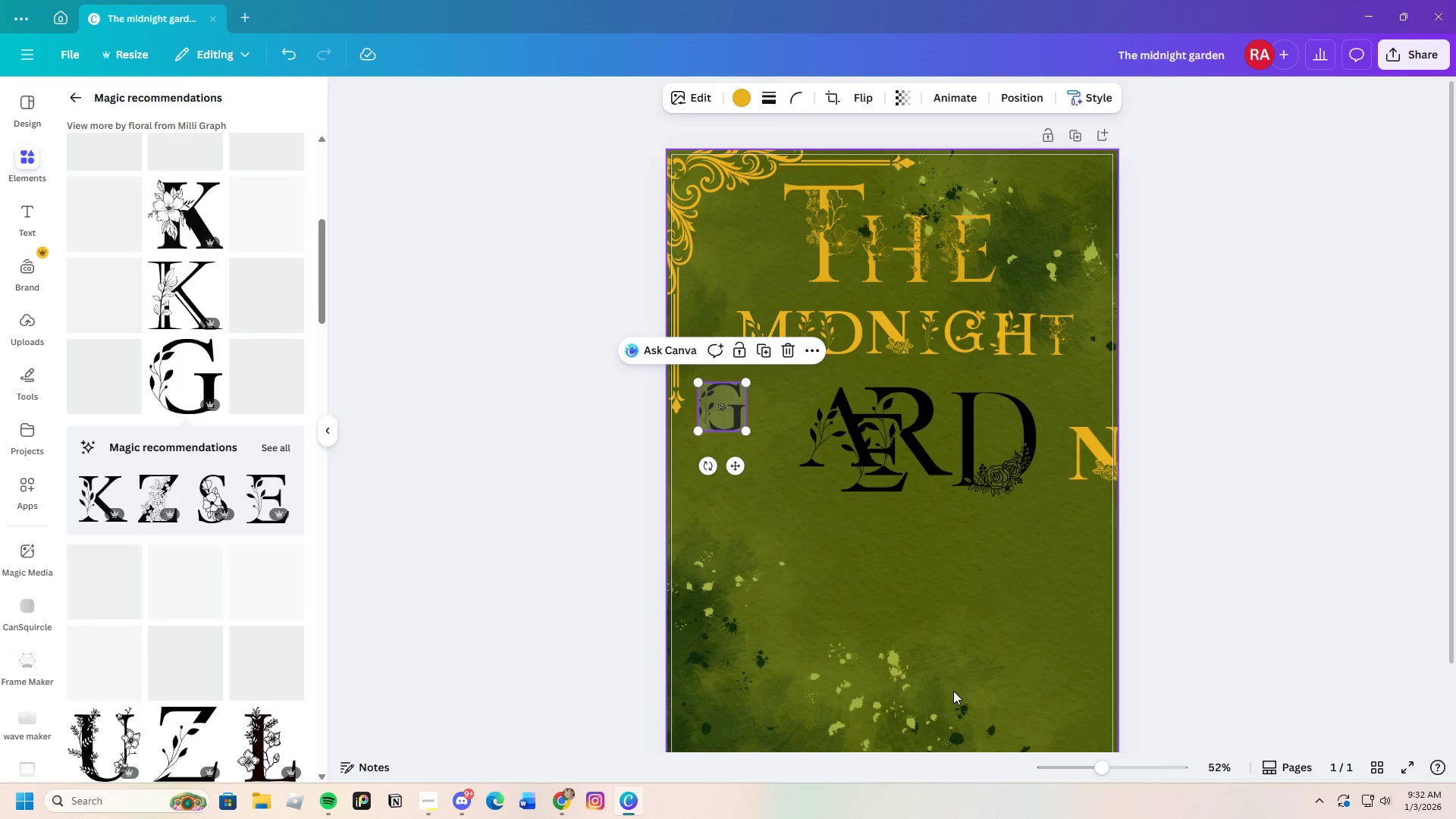 
scroll: coordinate [1114, 539], scroll_direction: down, amount: 2.0
 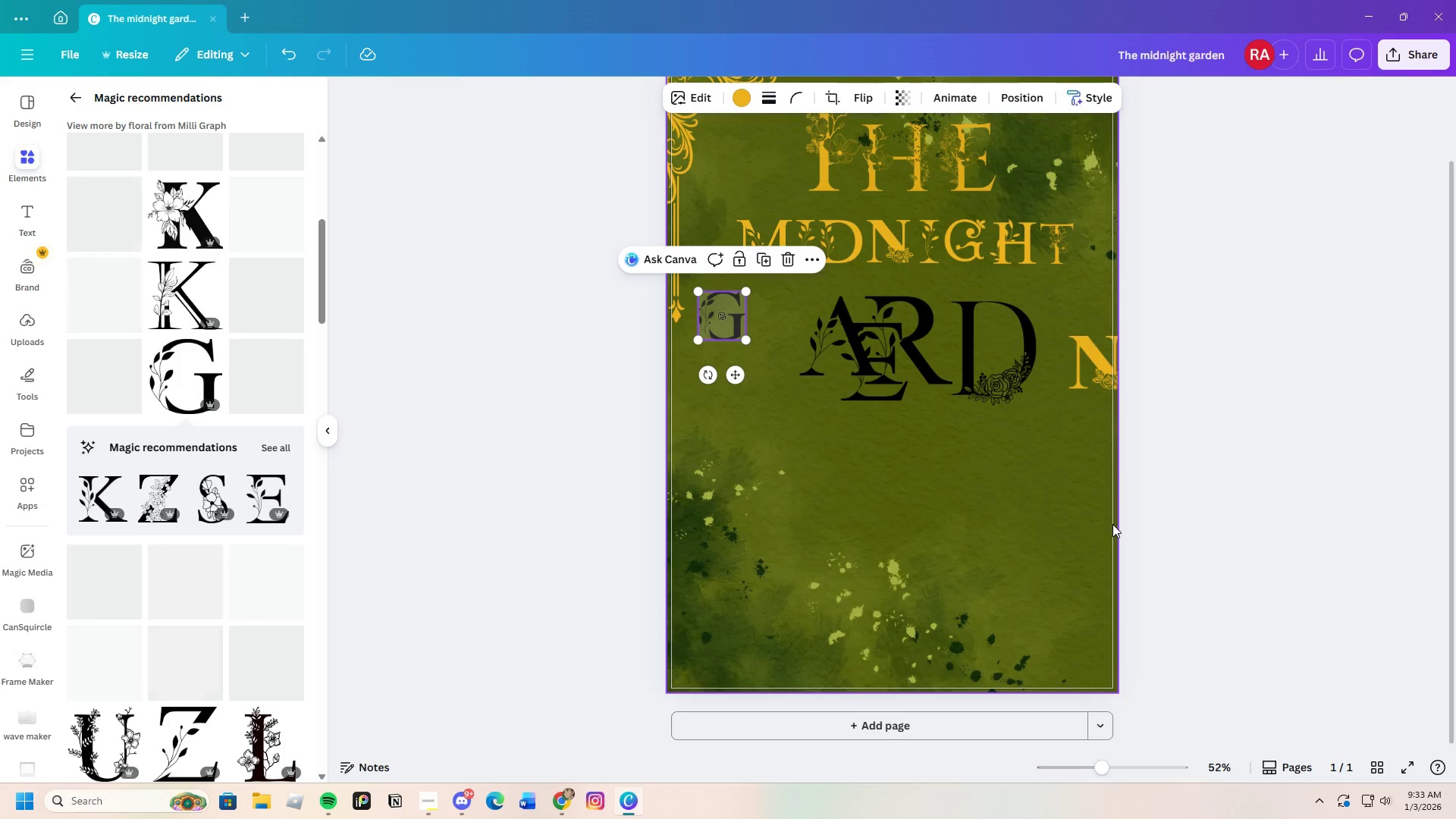 
scroll: coordinate [1111, 522], scroll_direction: up, amount: 3.0
 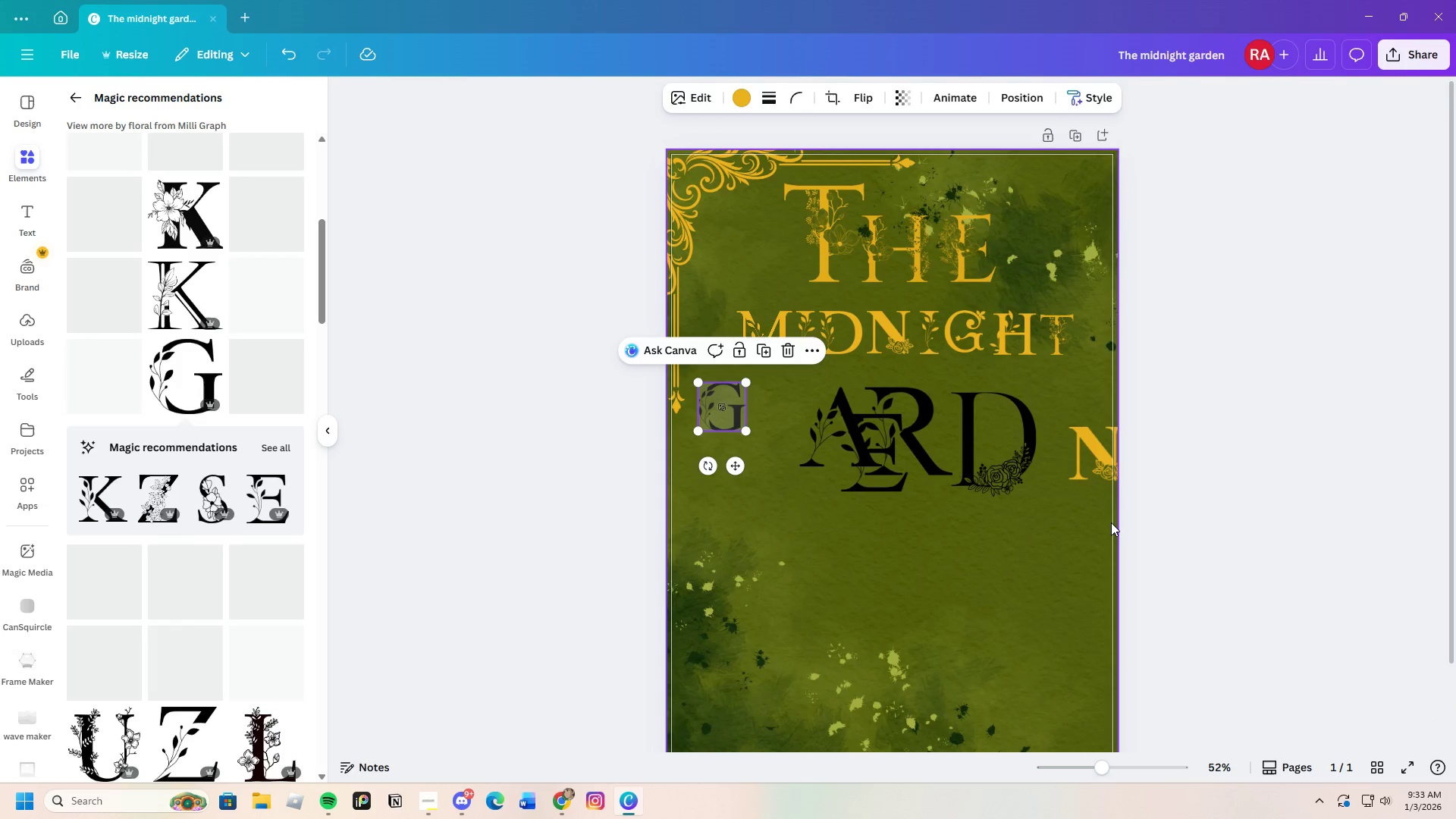 
scroll: coordinate [1111, 521], scroll_direction: down, amount: 4.0
 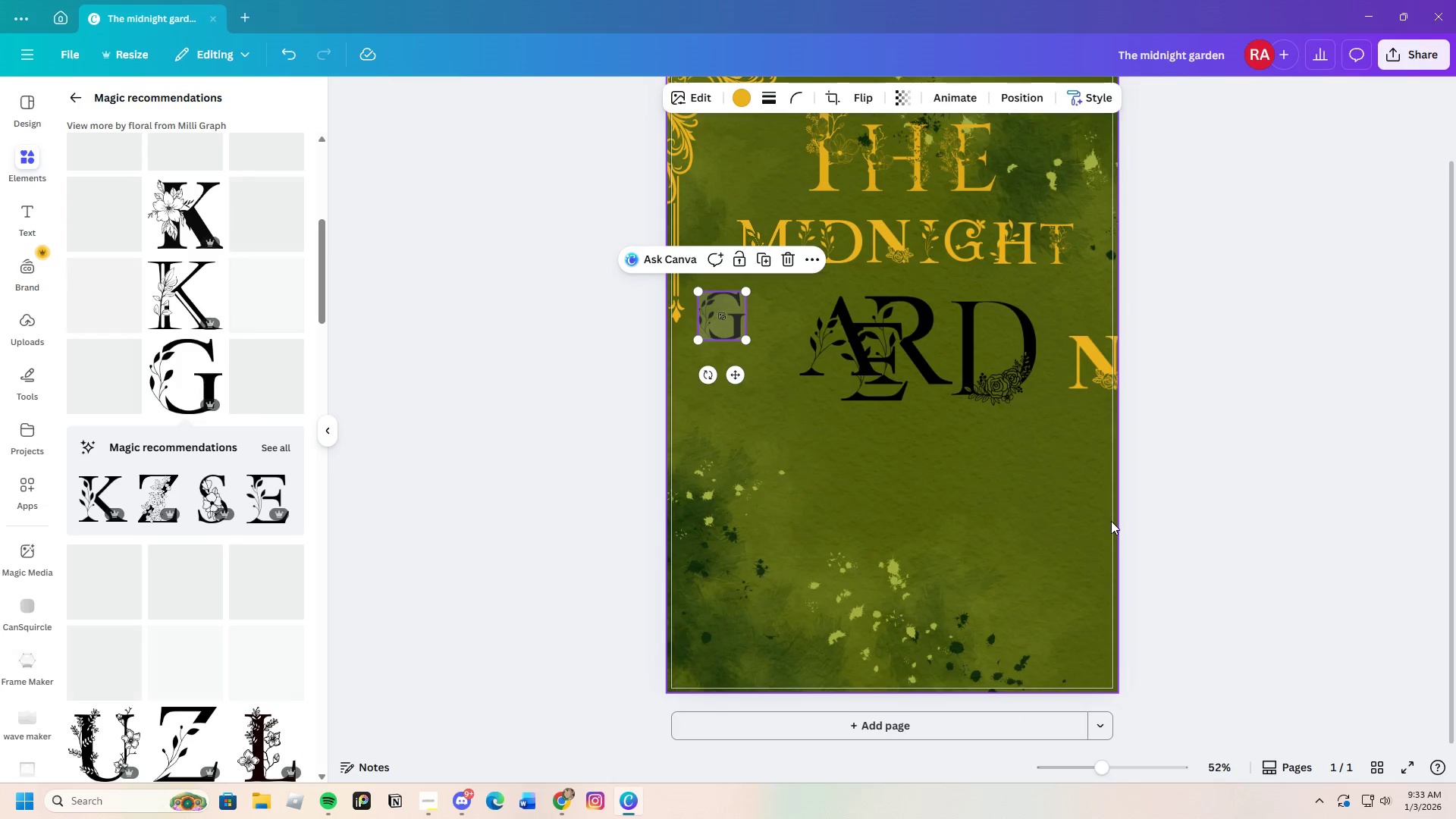 
scroll: coordinate [1111, 519], scroll_direction: up, amount: 4.0
 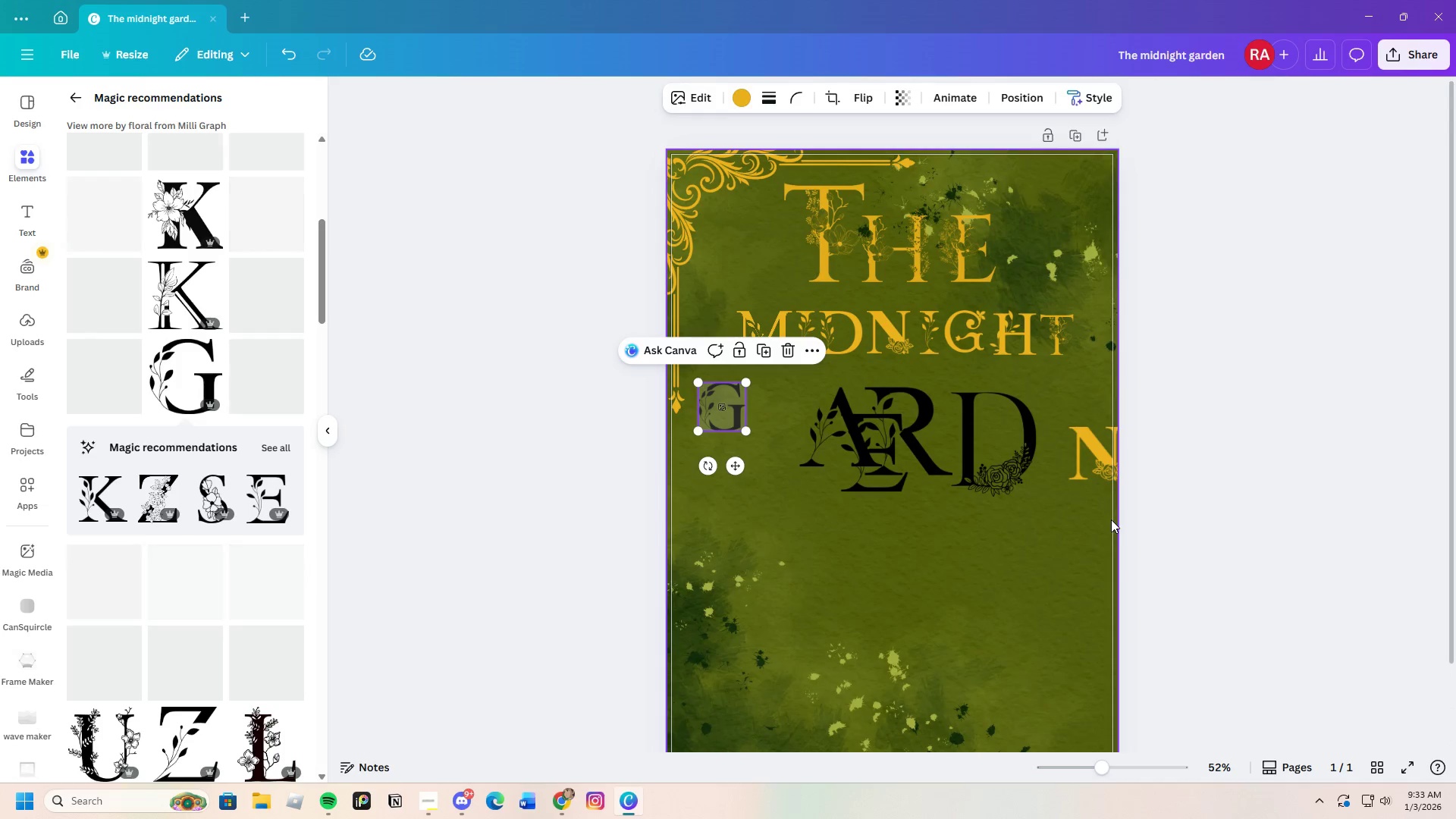 
scroll: coordinate [1111, 519], scroll_direction: down, amount: 4.0
 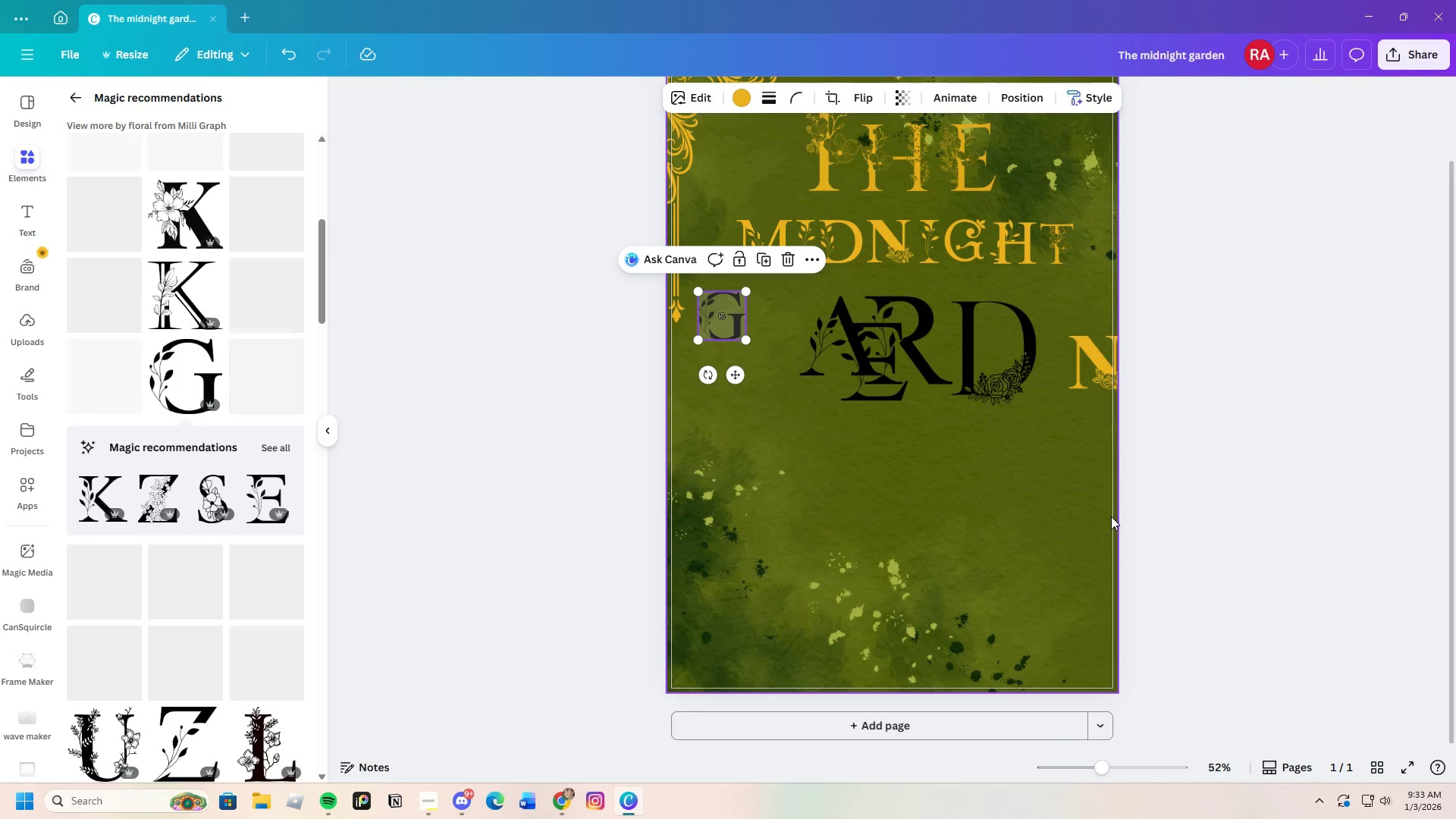 
scroll: coordinate [1111, 516], scroll_direction: up, amount: 2.0
 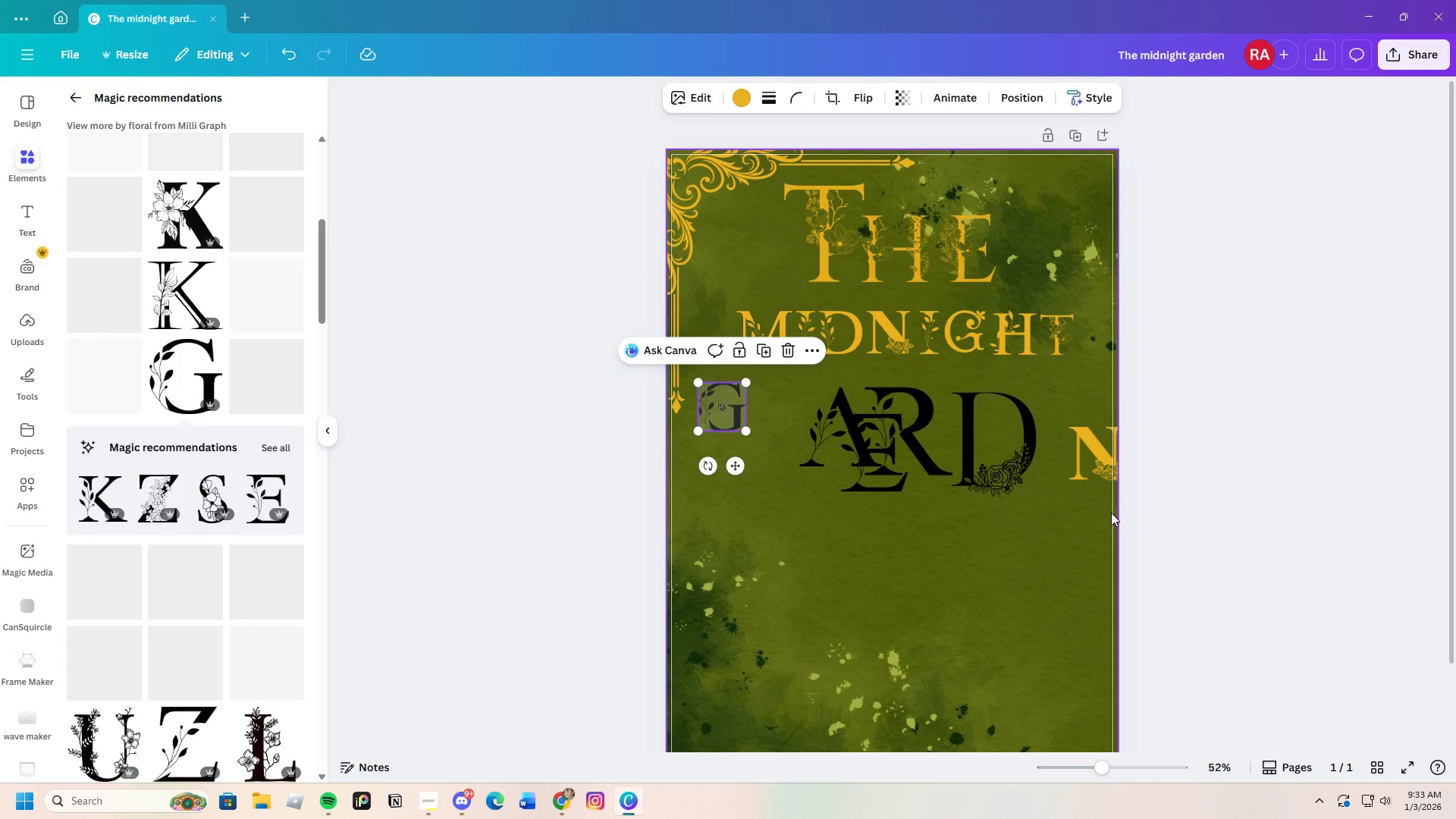 
scroll: coordinate [1111, 512], scroll_direction: down, amount: 3.0
 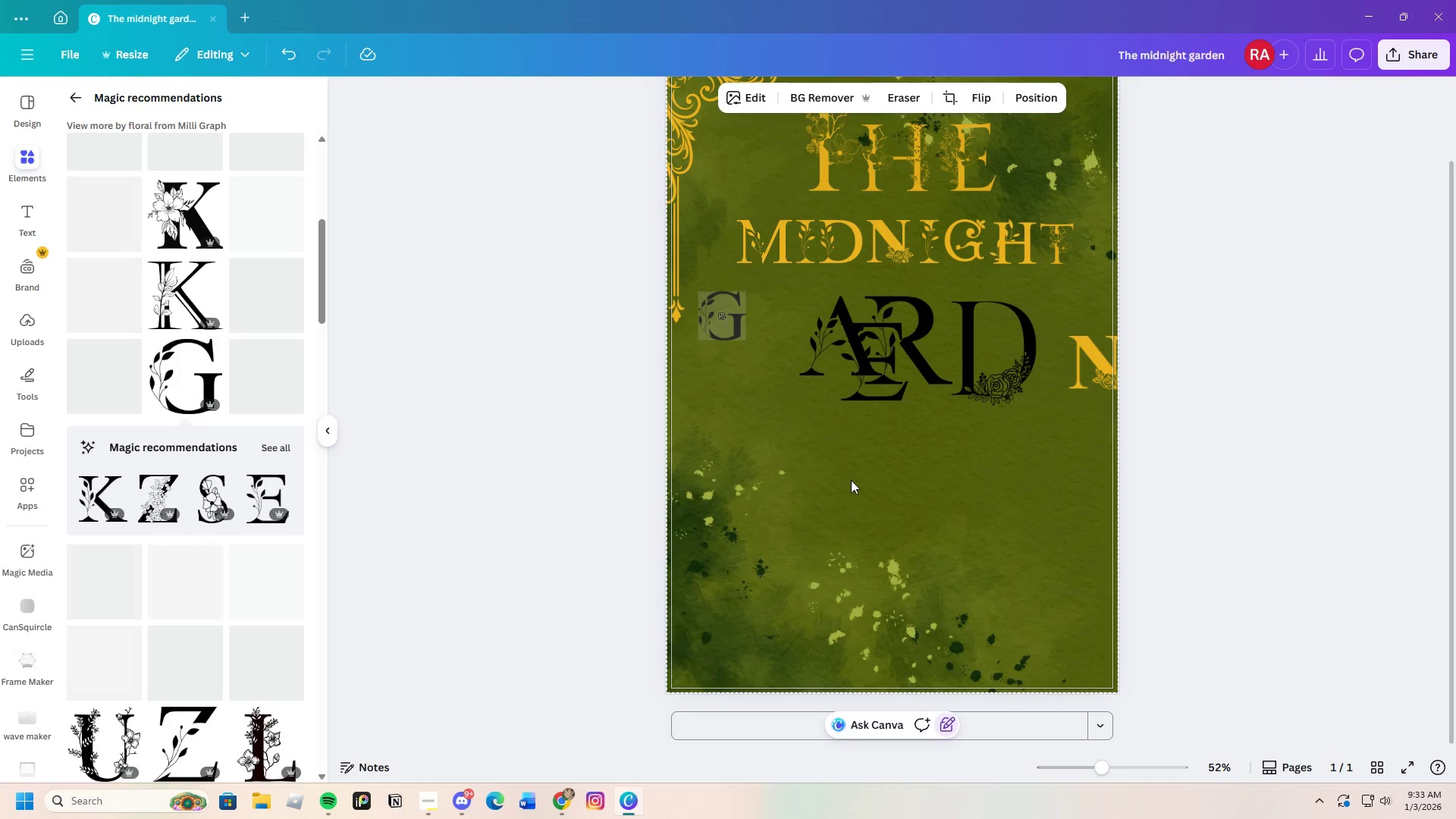 
left_click([717, 314])
 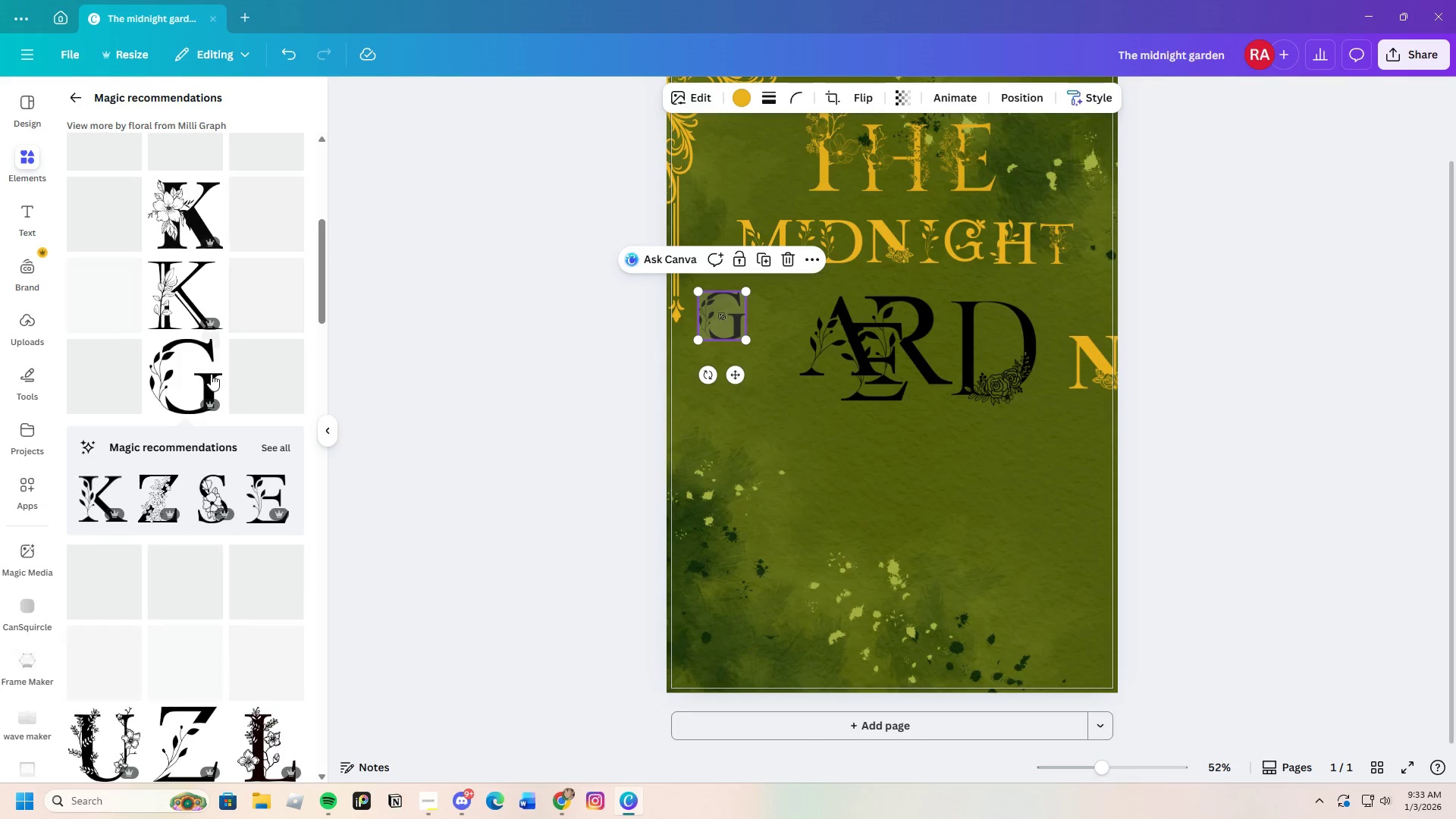 
wait(5.16)
 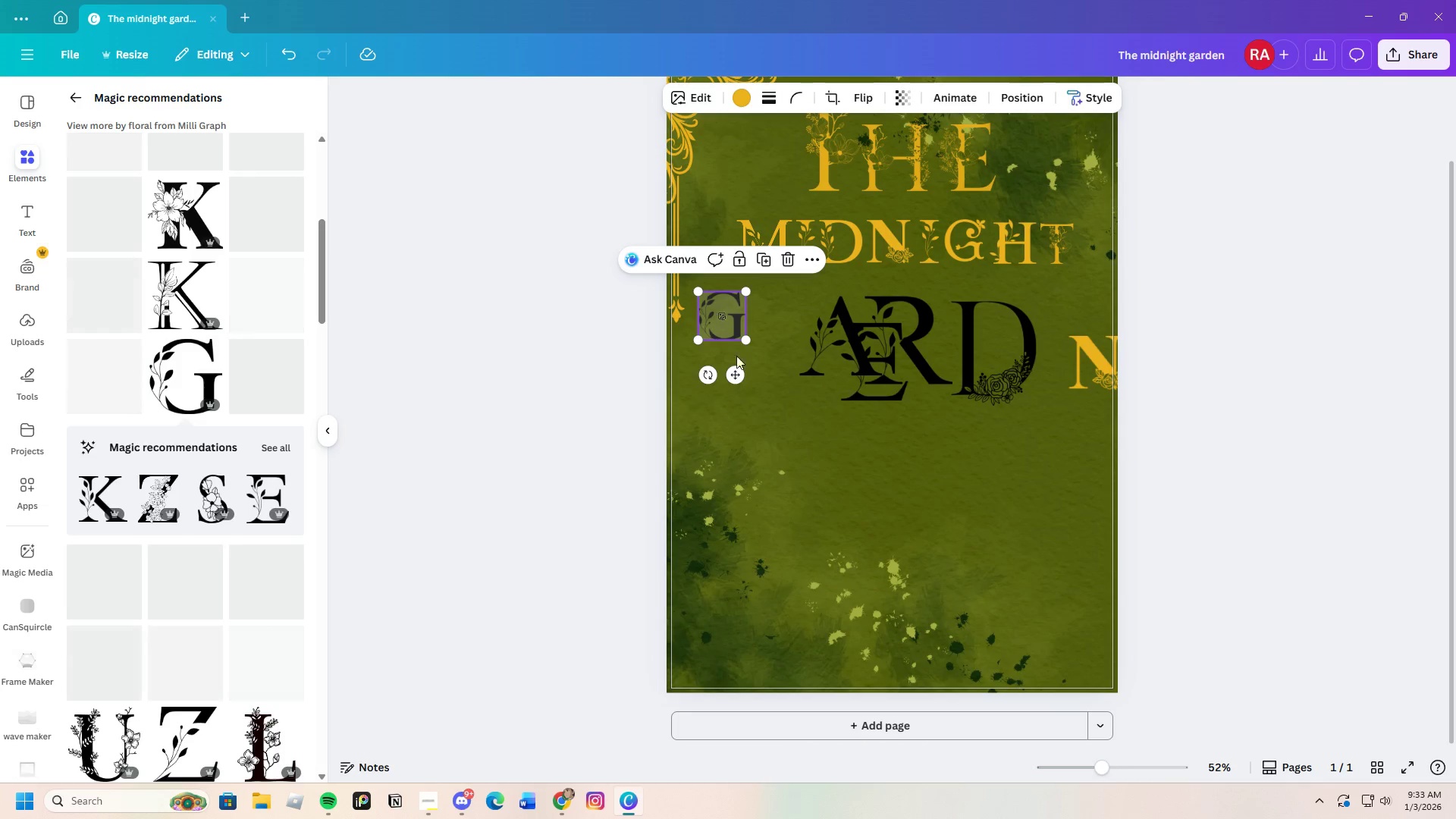 
left_click_drag(start_coordinate=[894, 381], to_coordinate=[776, 457])
 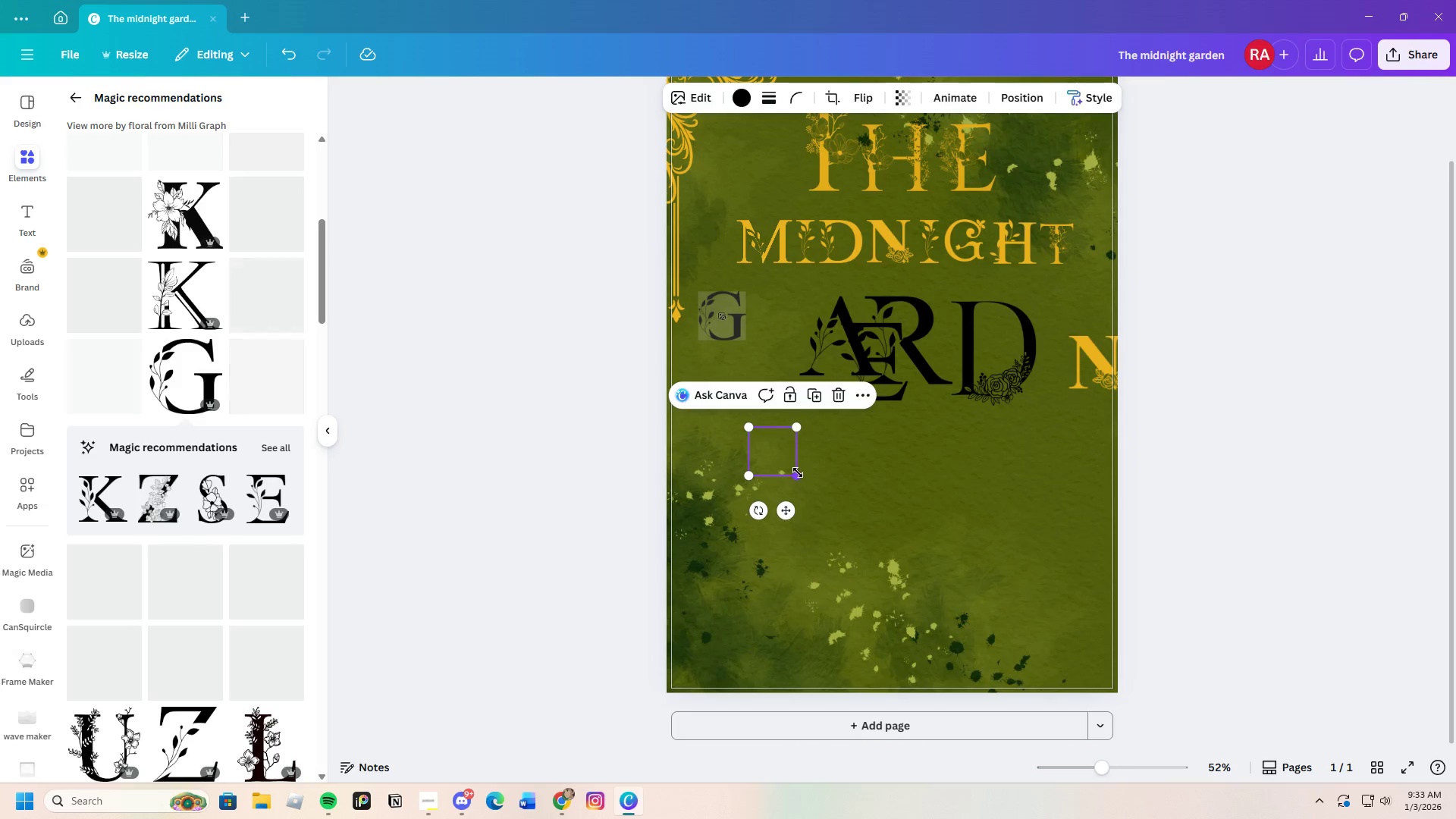 
left_click_drag(start_coordinate=[798, 472], to_coordinate=[811, 520])
 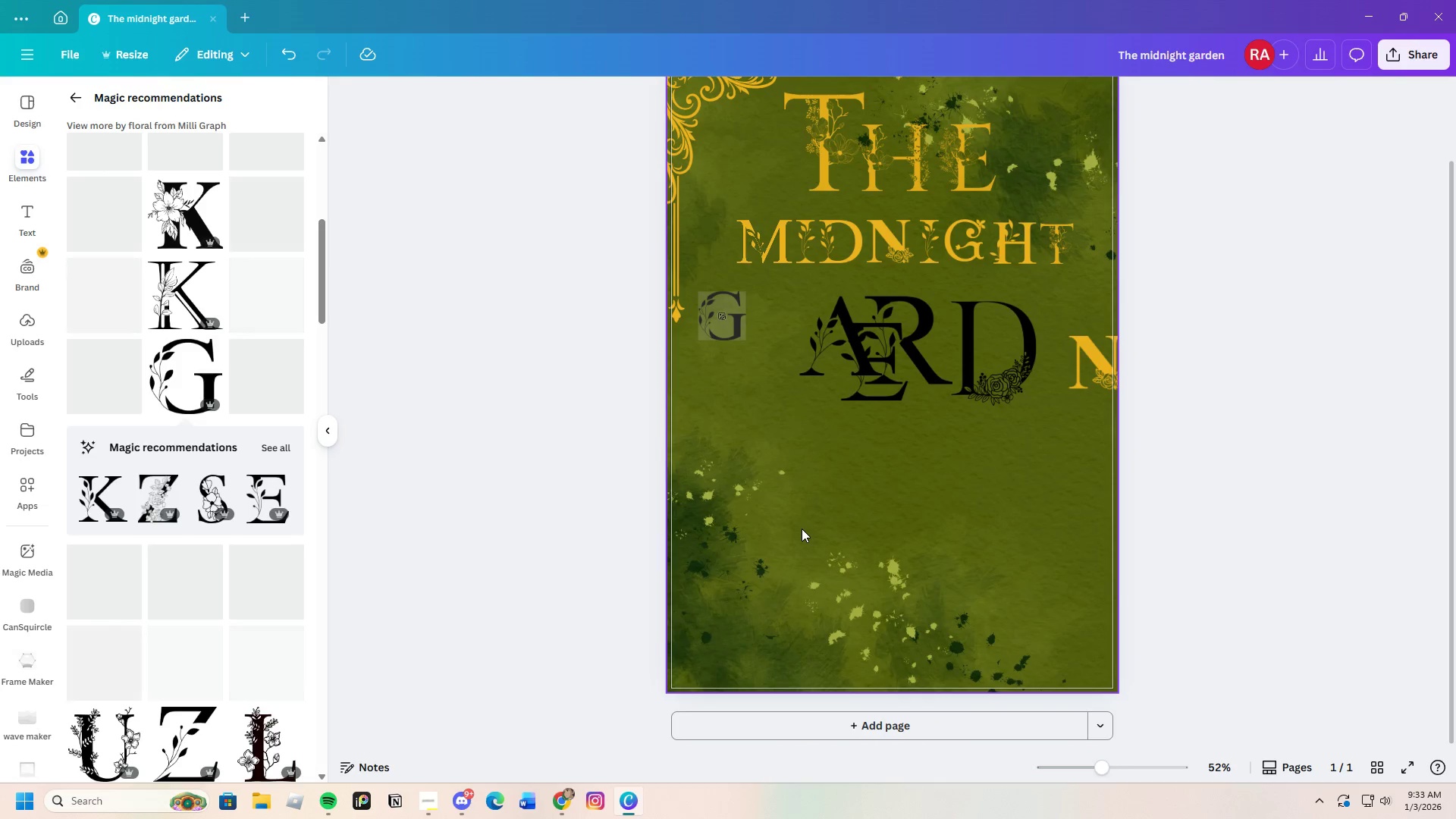 
scroll: coordinate [201, 617], scroll_direction: down, amount: 18.0
 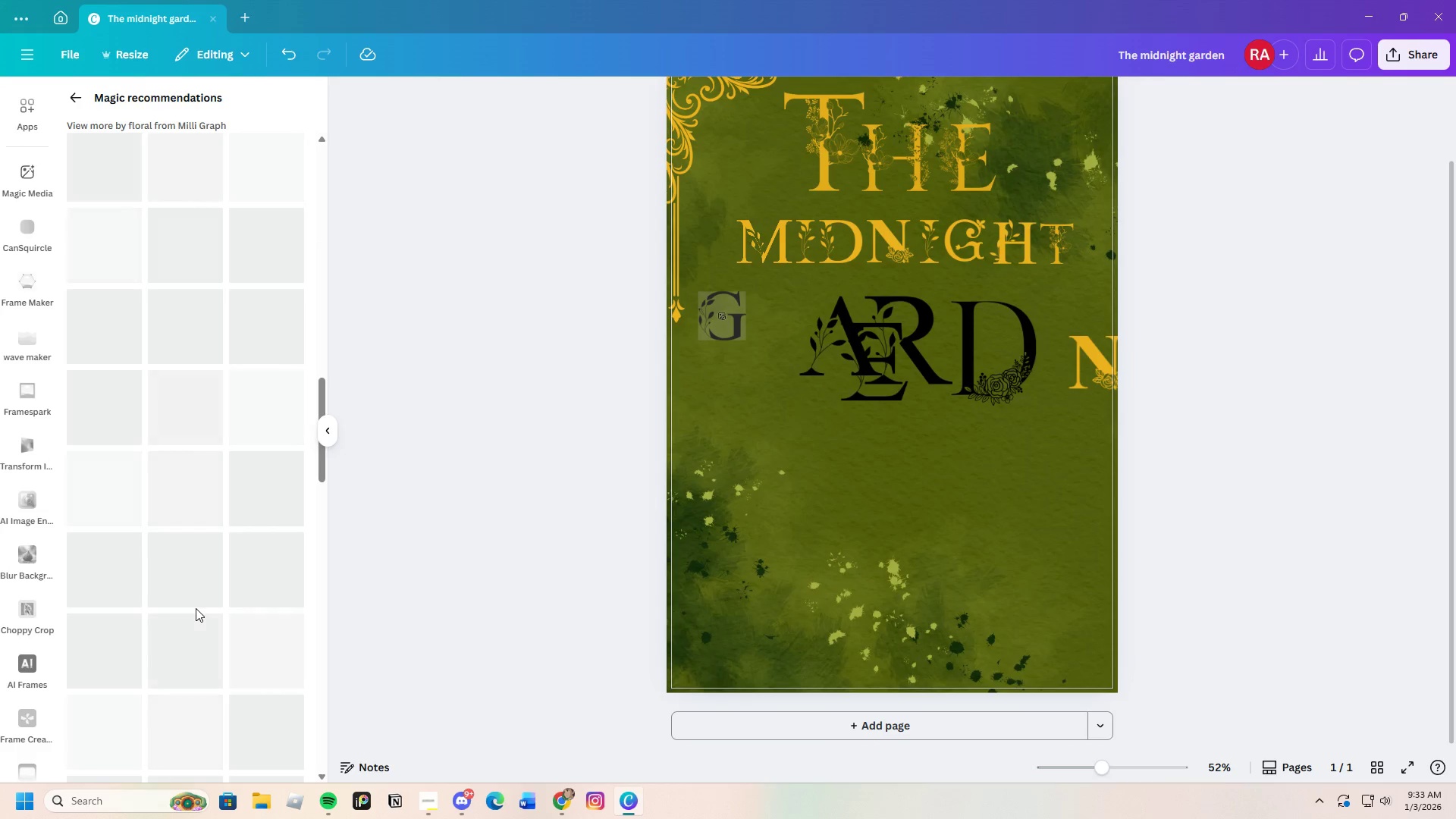 
wait(5.78)
 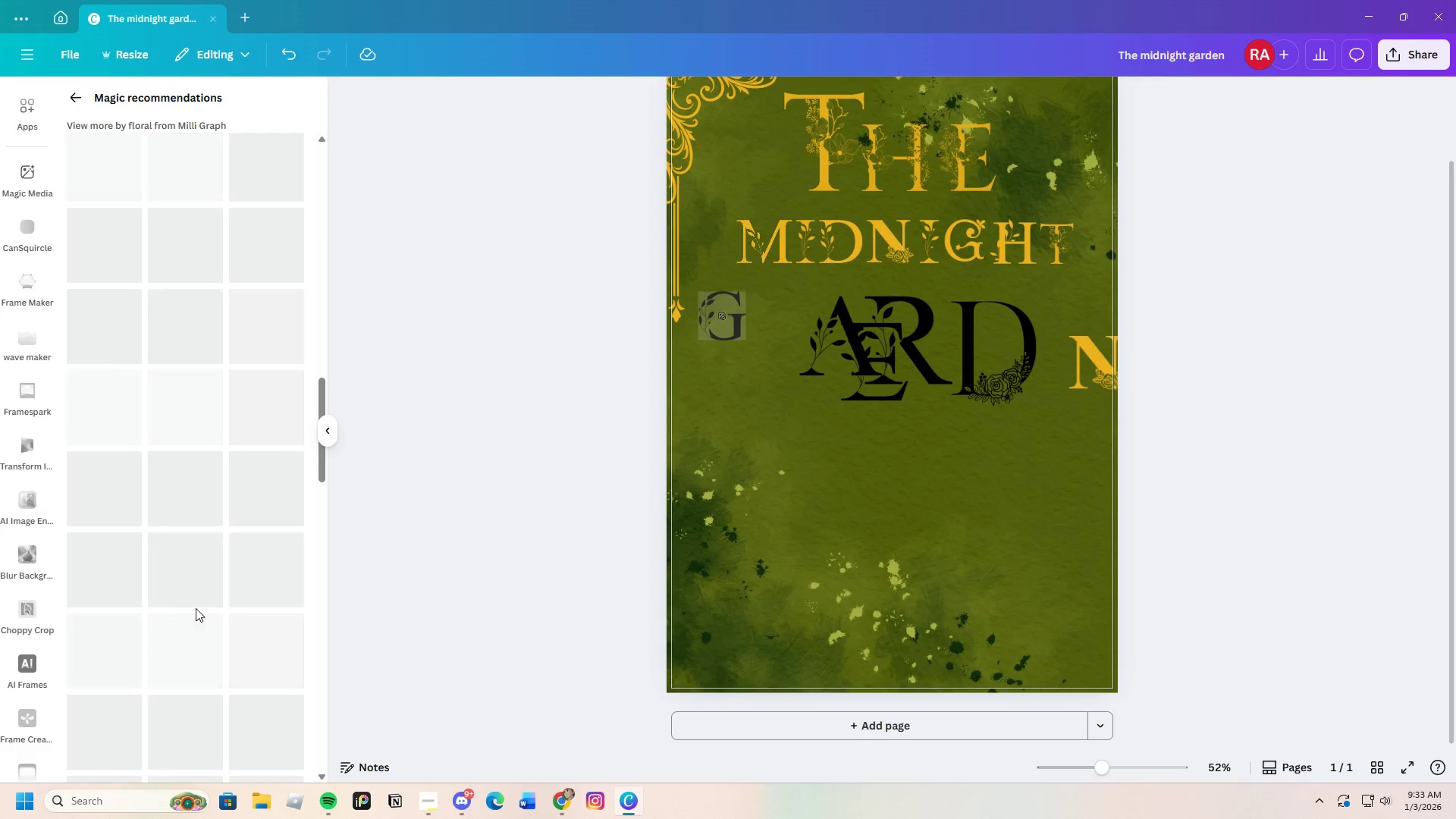 
left_click_drag(start_coordinate=[857, 359], to_coordinate=[833, 359])
 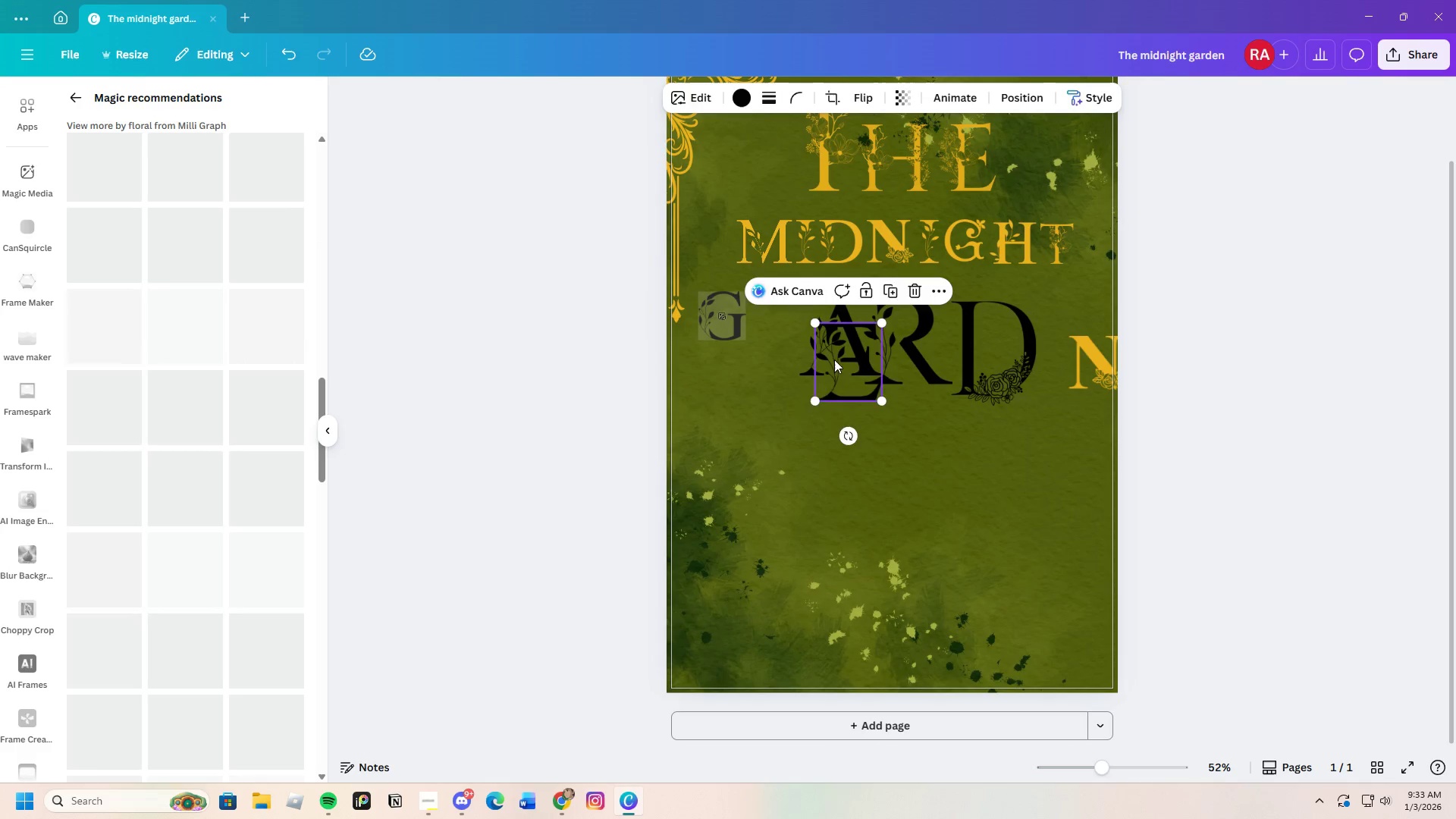 
left_click_drag(start_coordinate=[837, 360], to_coordinate=[905, 391])
 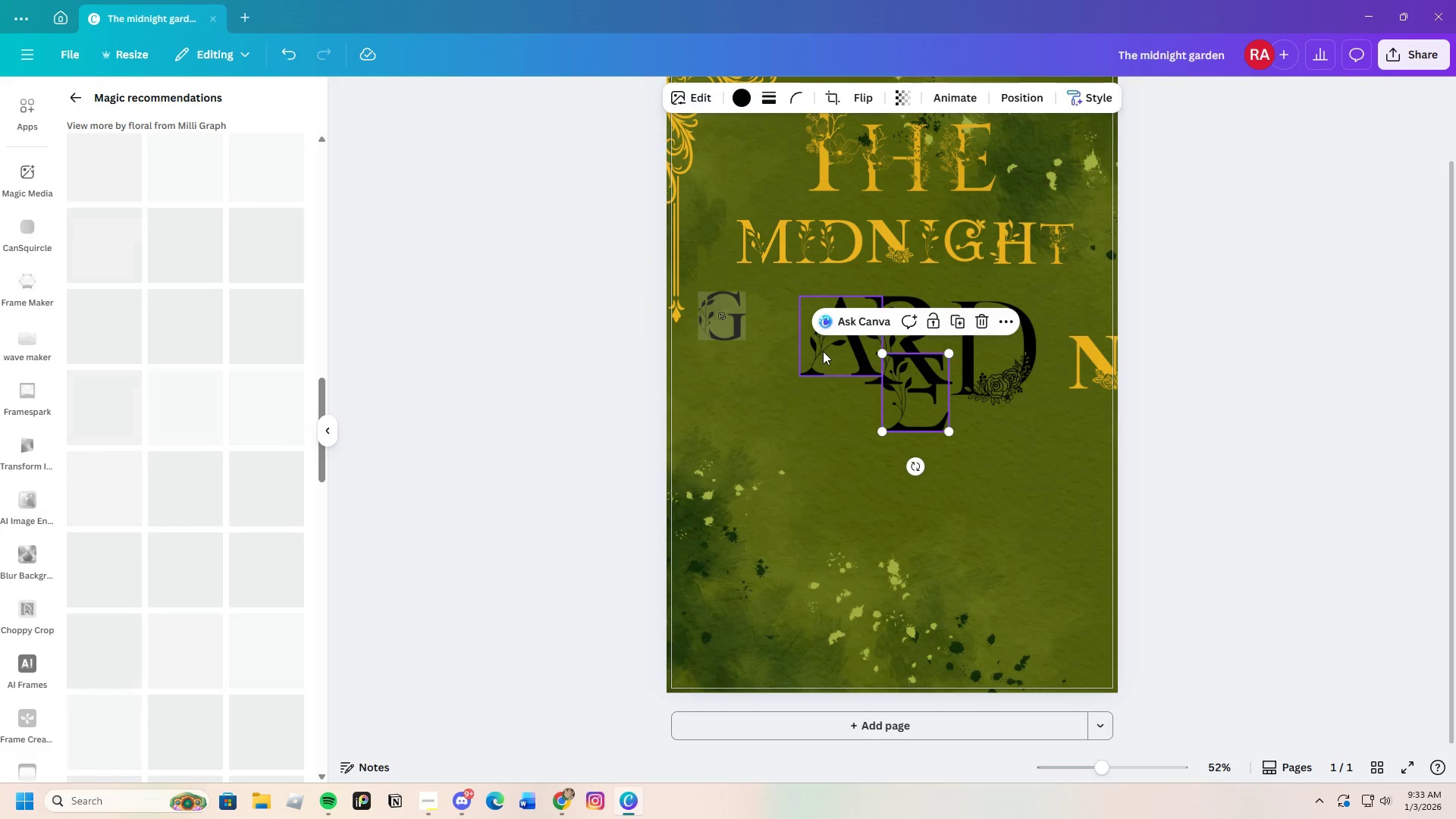 
left_click_drag(start_coordinate=[823, 351], to_coordinate=[795, 351])
 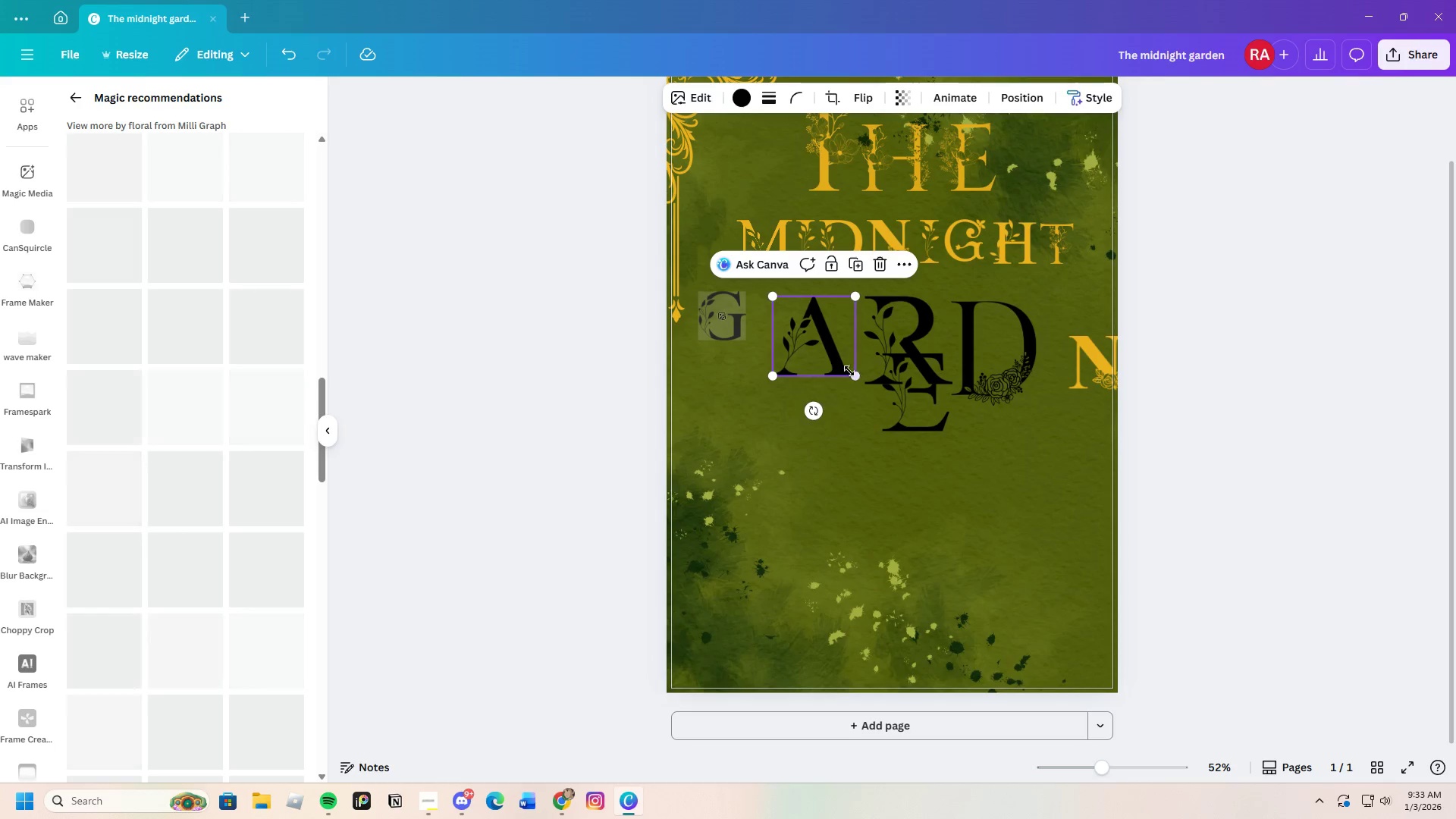 
left_click_drag(start_coordinate=[857, 376], to_coordinate=[831, 353])
 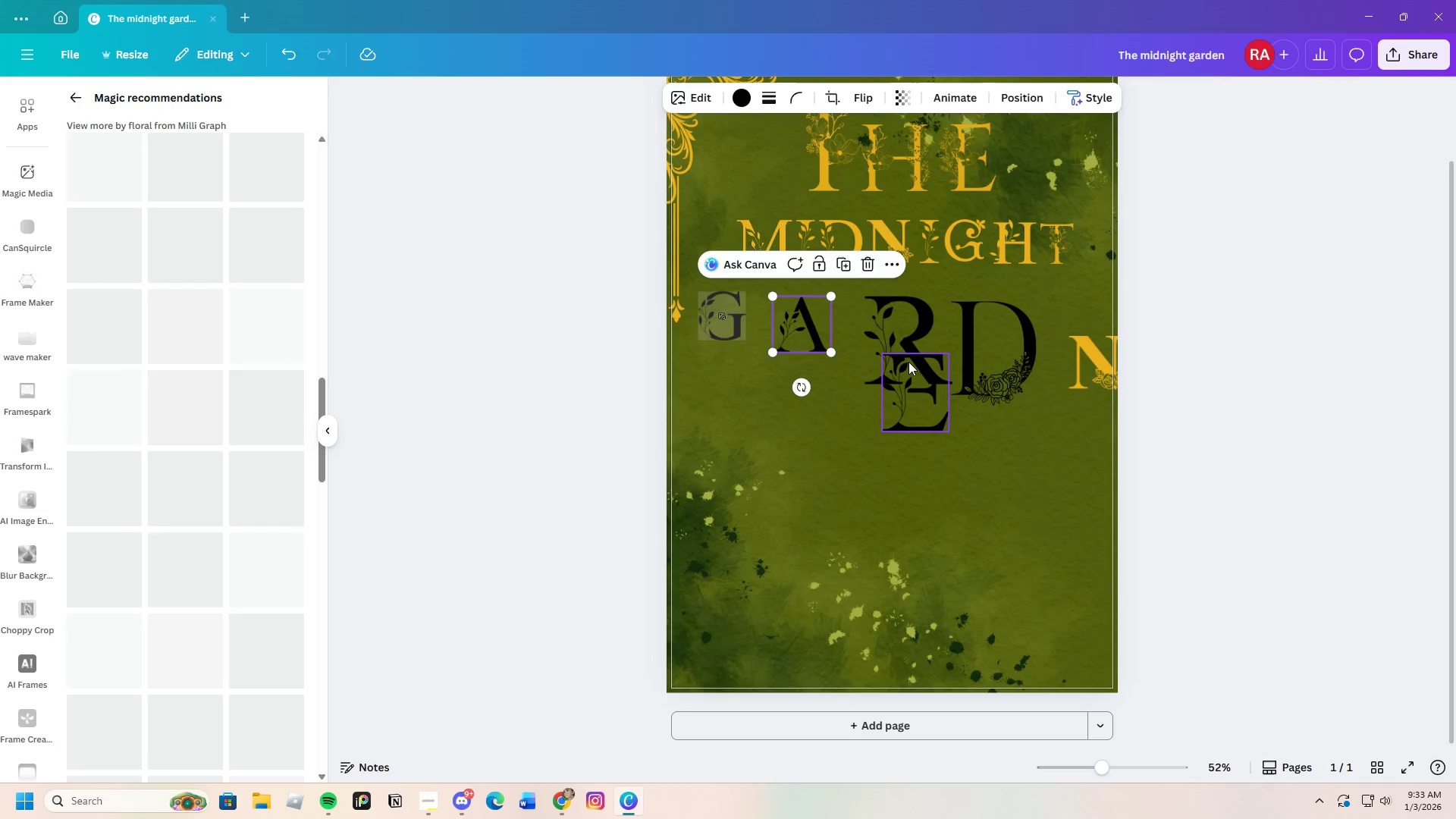 
left_click_drag(start_coordinate=[908, 362], to_coordinate=[918, 412])
 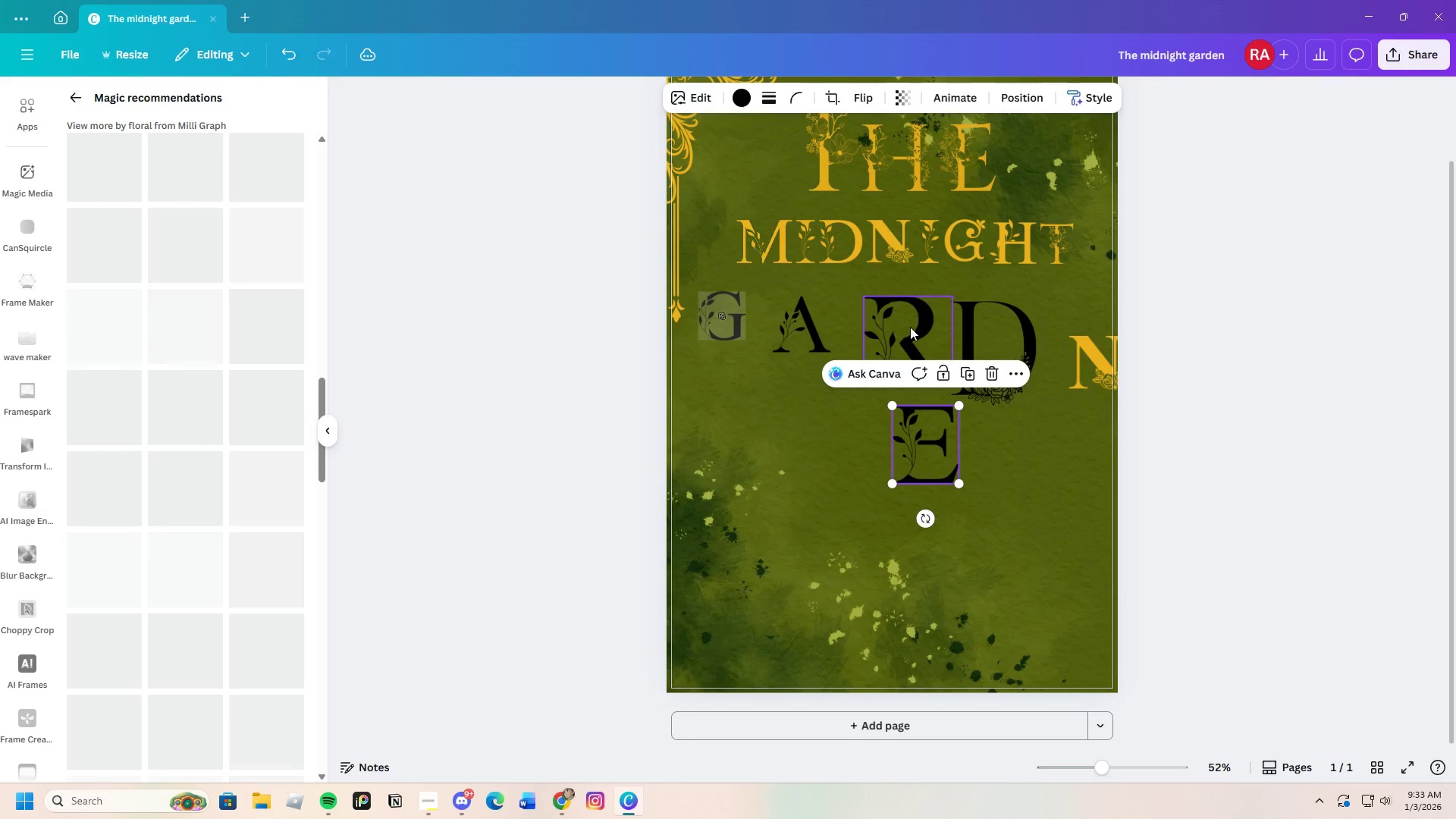 
left_click_drag(start_coordinate=[910, 325], to_coordinate=[884, 324])
 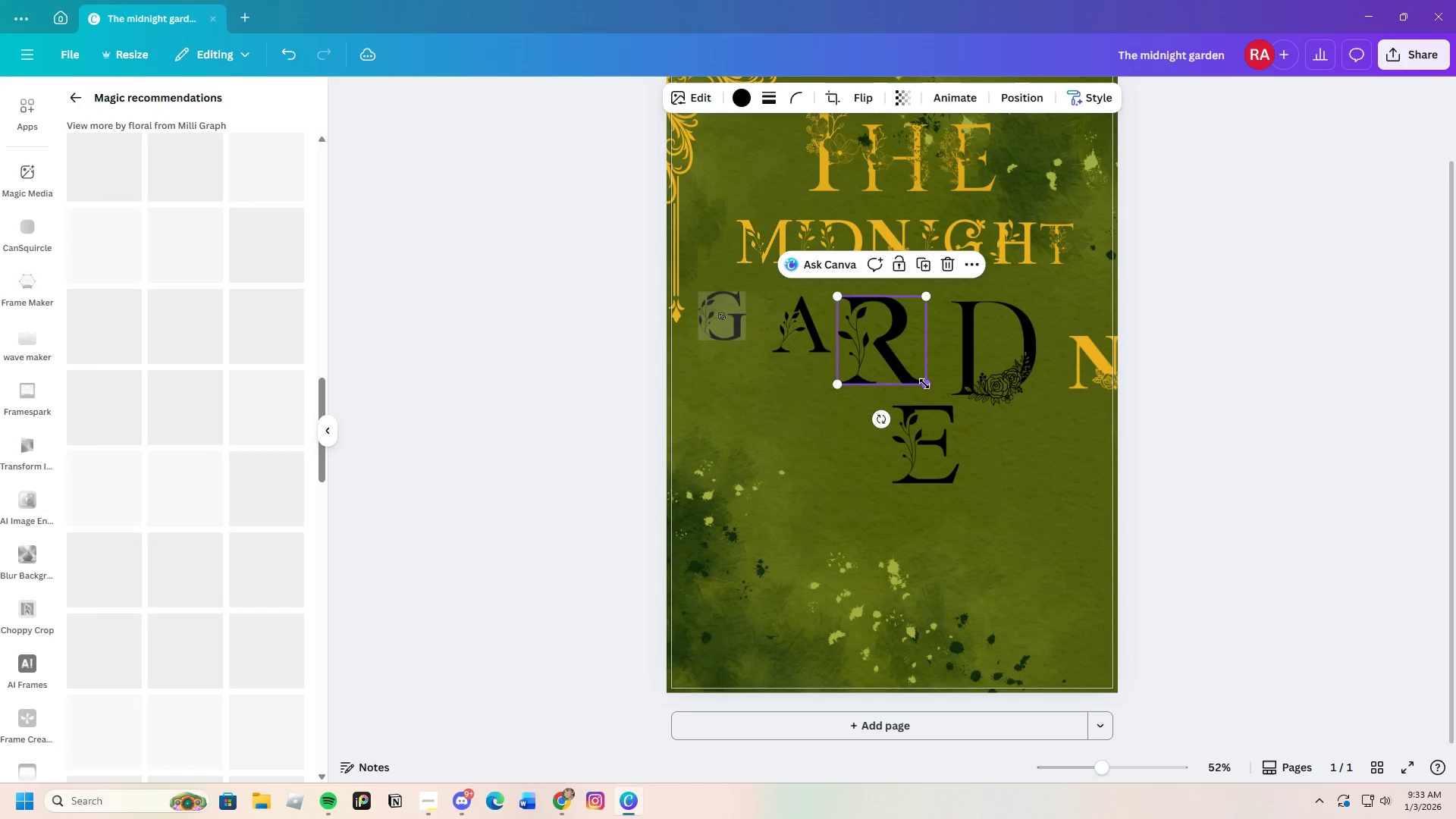 
left_click_drag(start_coordinate=[922, 380], to_coordinate=[890, 356])
 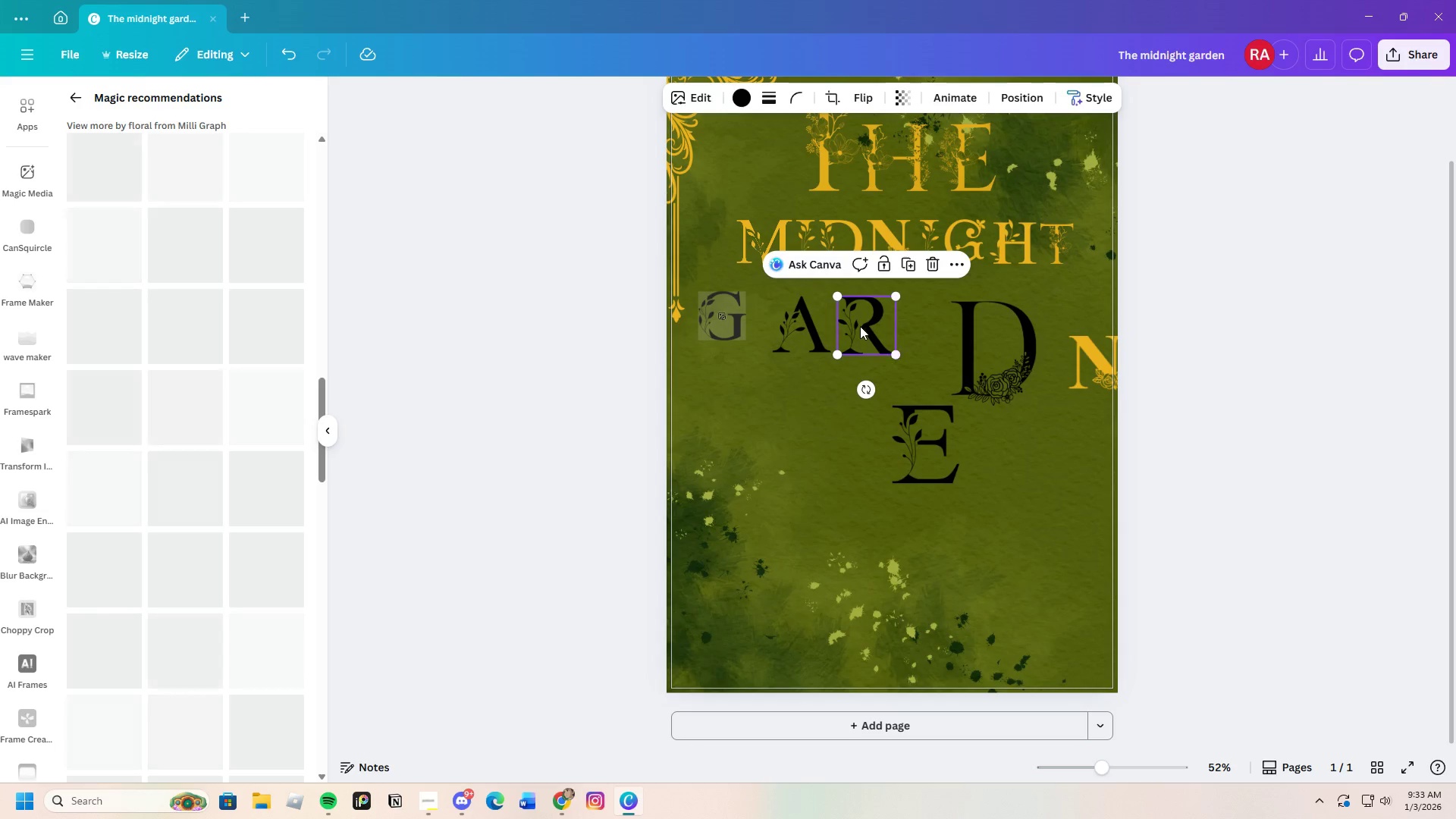 
left_click_drag(start_coordinate=[860, 326], to_coordinate=[866, 328])
 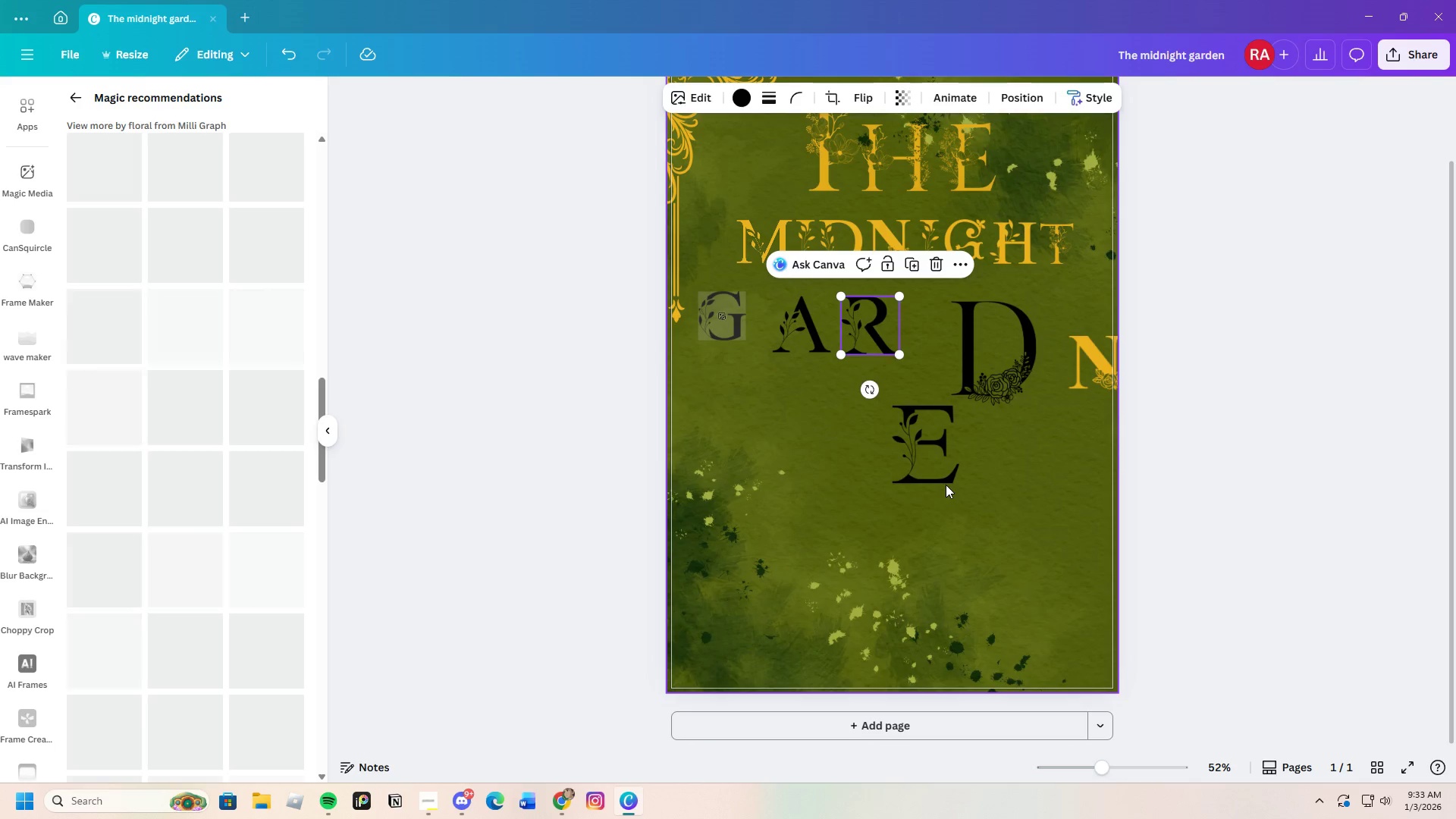 
left_click_drag(start_coordinate=[946, 485], to_coordinate=[943, 472])
 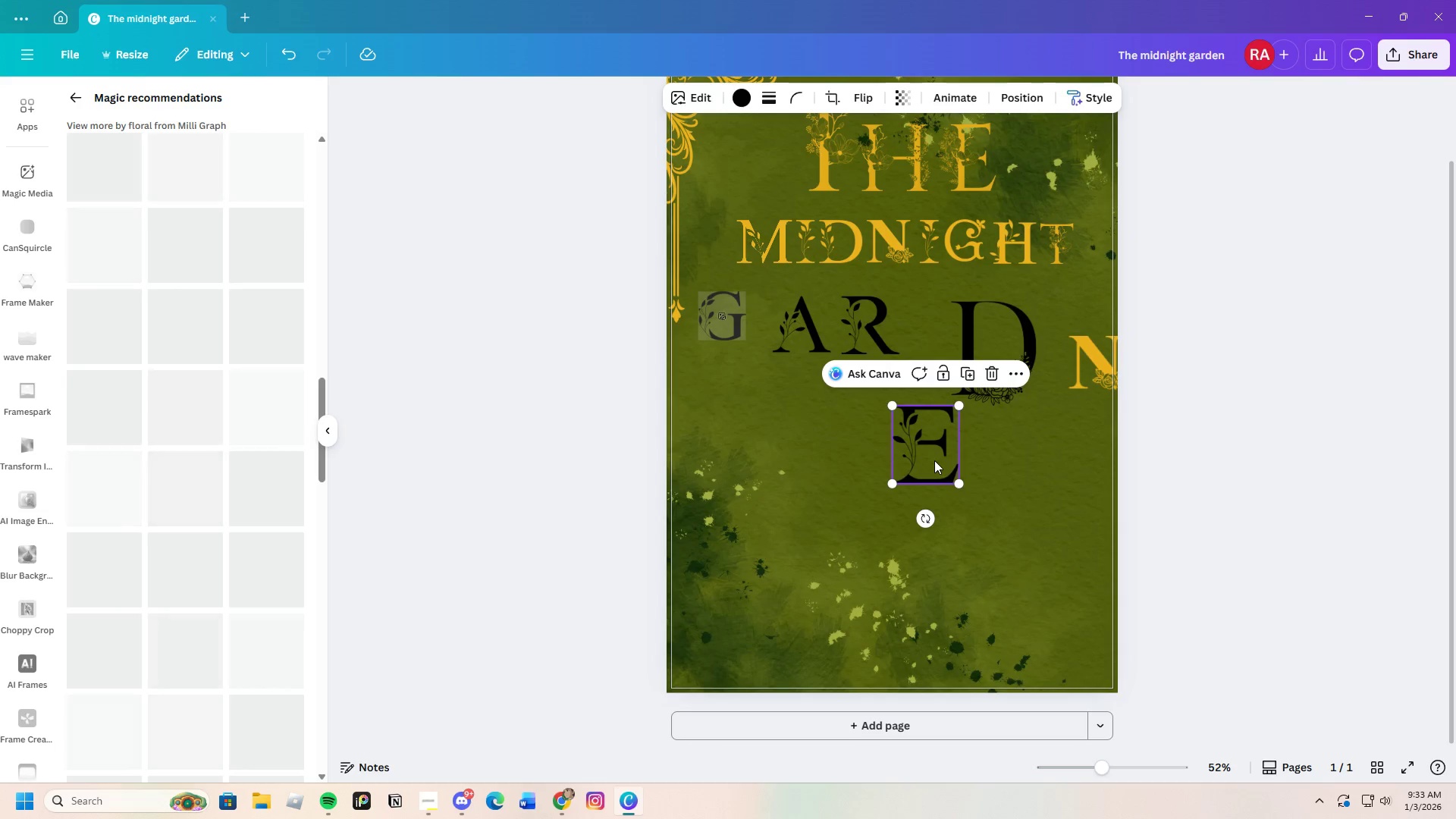 
left_click_drag(start_coordinate=[934, 460], to_coordinate=[924, 425])
 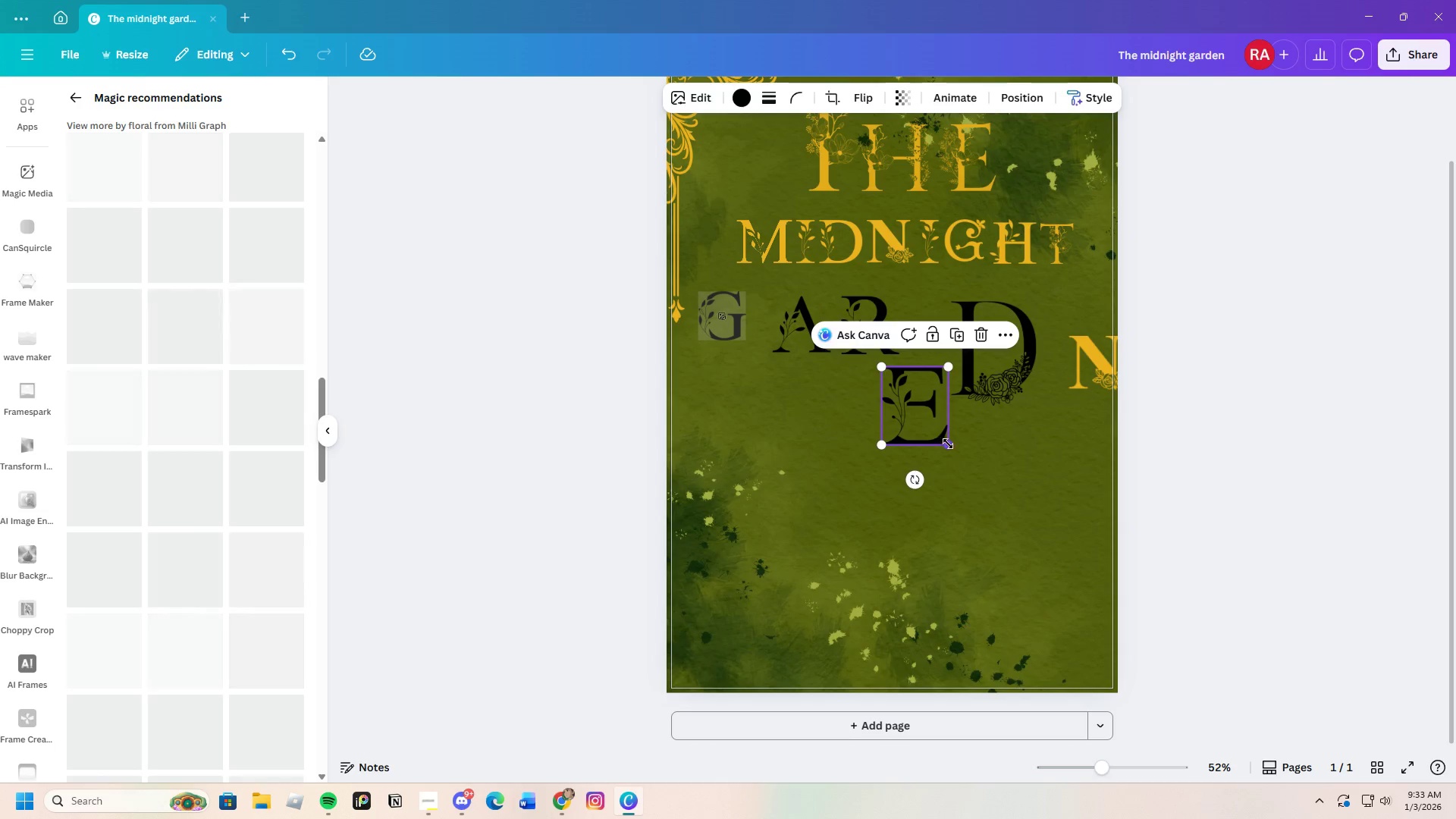 
left_click_drag(start_coordinate=[949, 444], to_coordinate=[928, 424])
 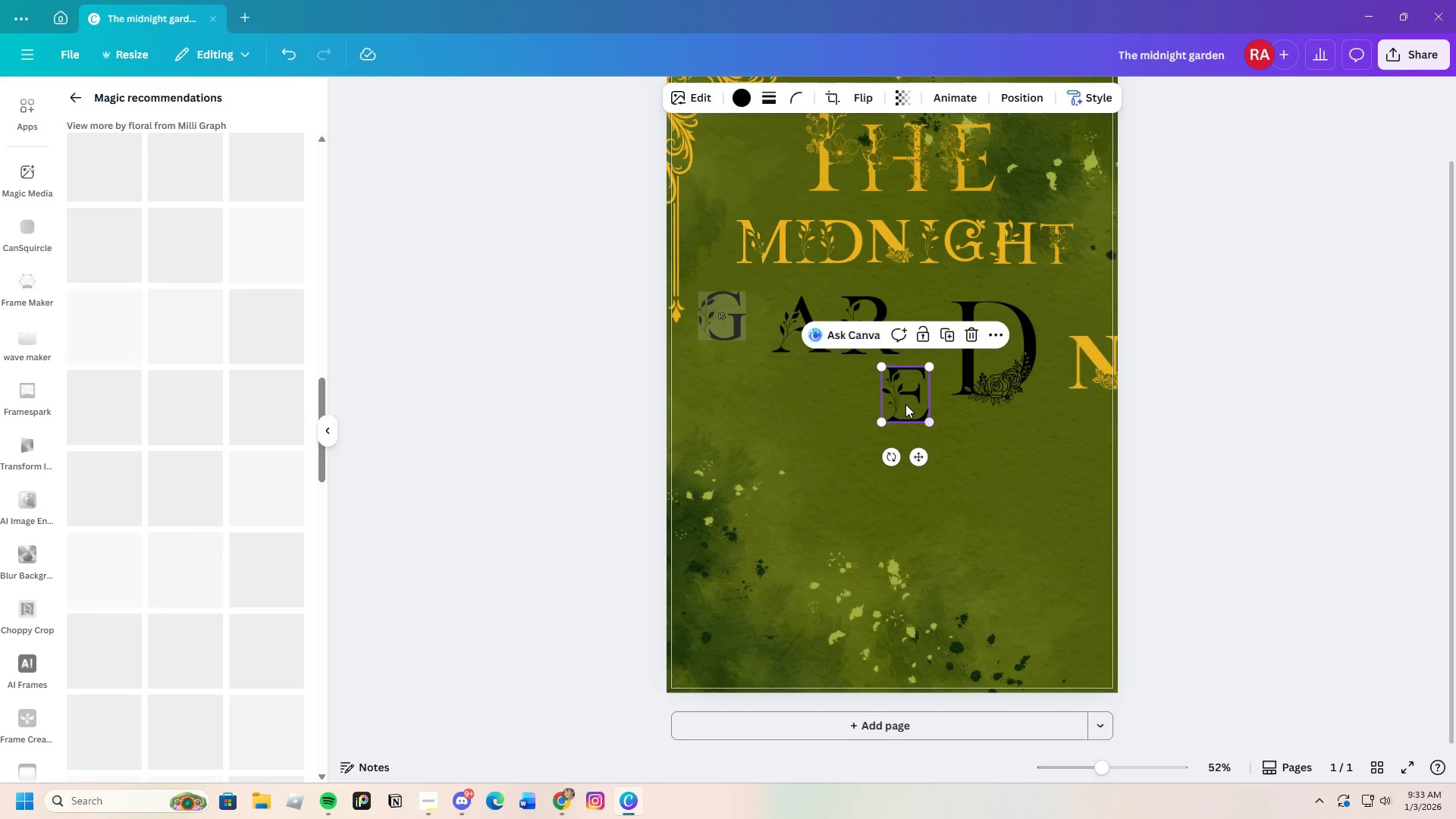 
left_click_drag(start_coordinate=[905, 404], to_coordinate=[929, 342])
 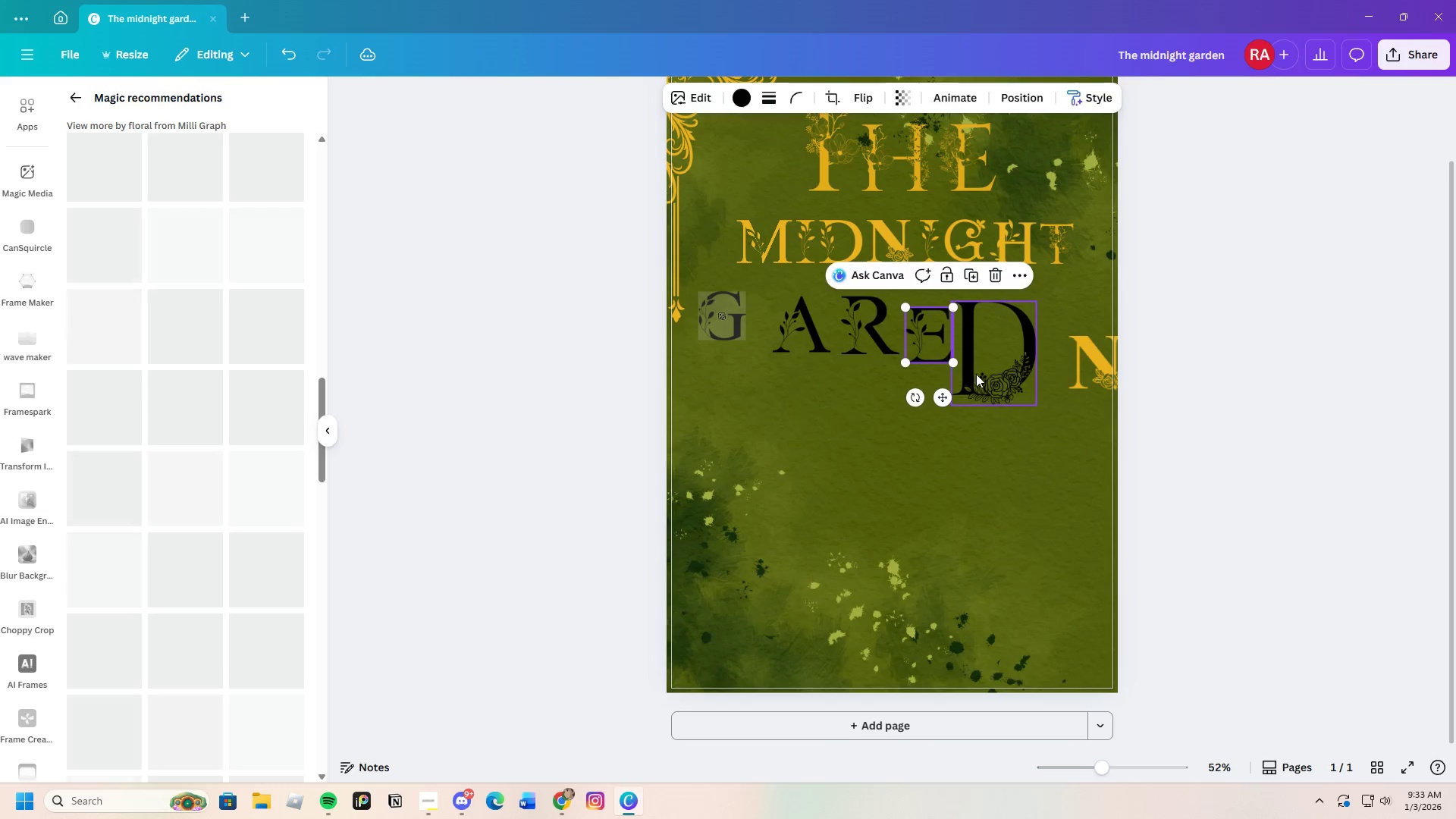 
left_click_drag(start_coordinate=[983, 378], to_coordinate=[990, 372])
 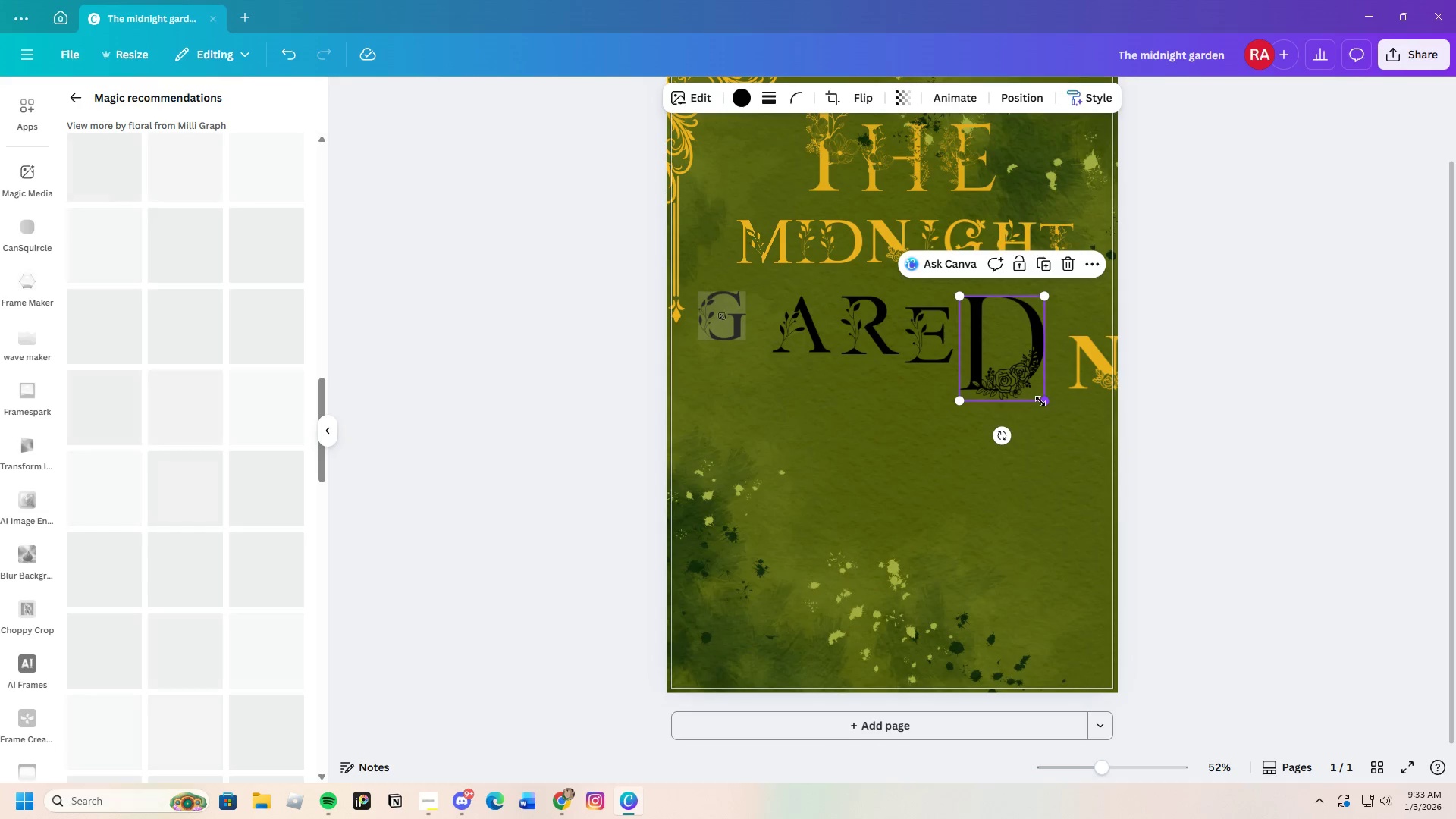 
left_click_drag(start_coordinate=[1044, 401], to_coordinate=[1016, 359])
 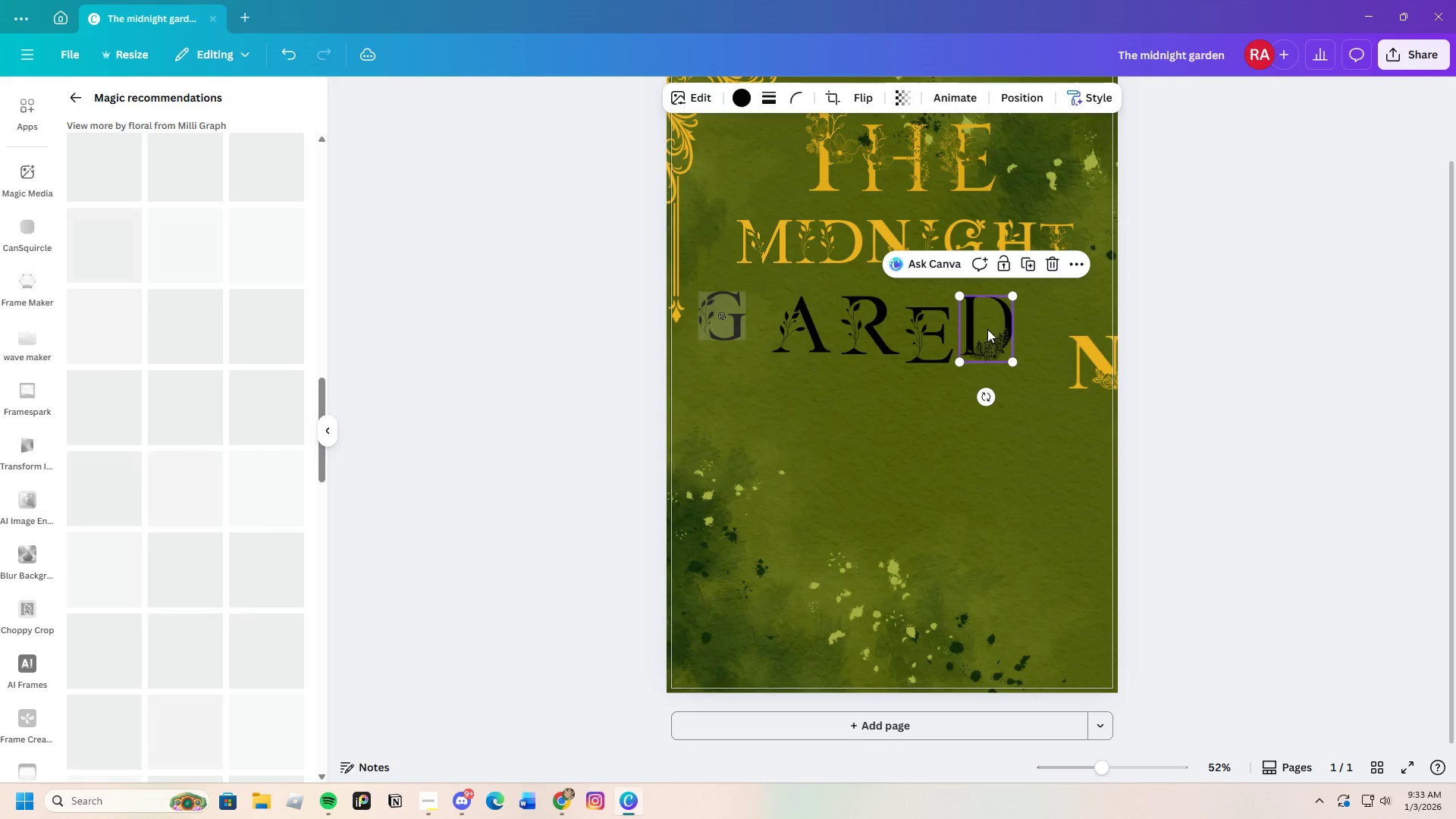 
left_click_drag(start_coordinate=[988, 329], to_coordinate=[994, 336])
 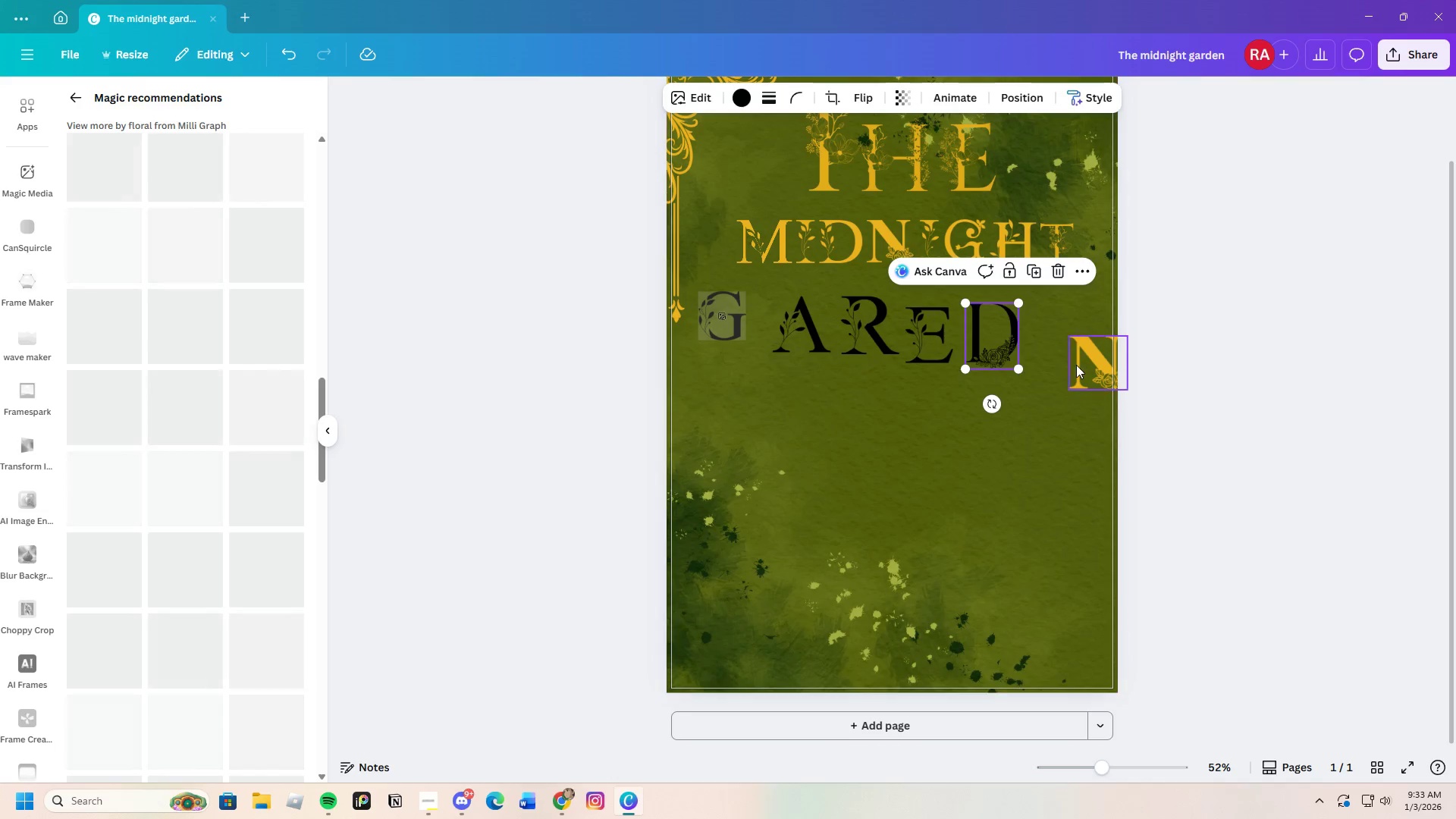 
left_click_drag(start_coordinate=[1077, 365], to_coordinate=[1057, 360])
 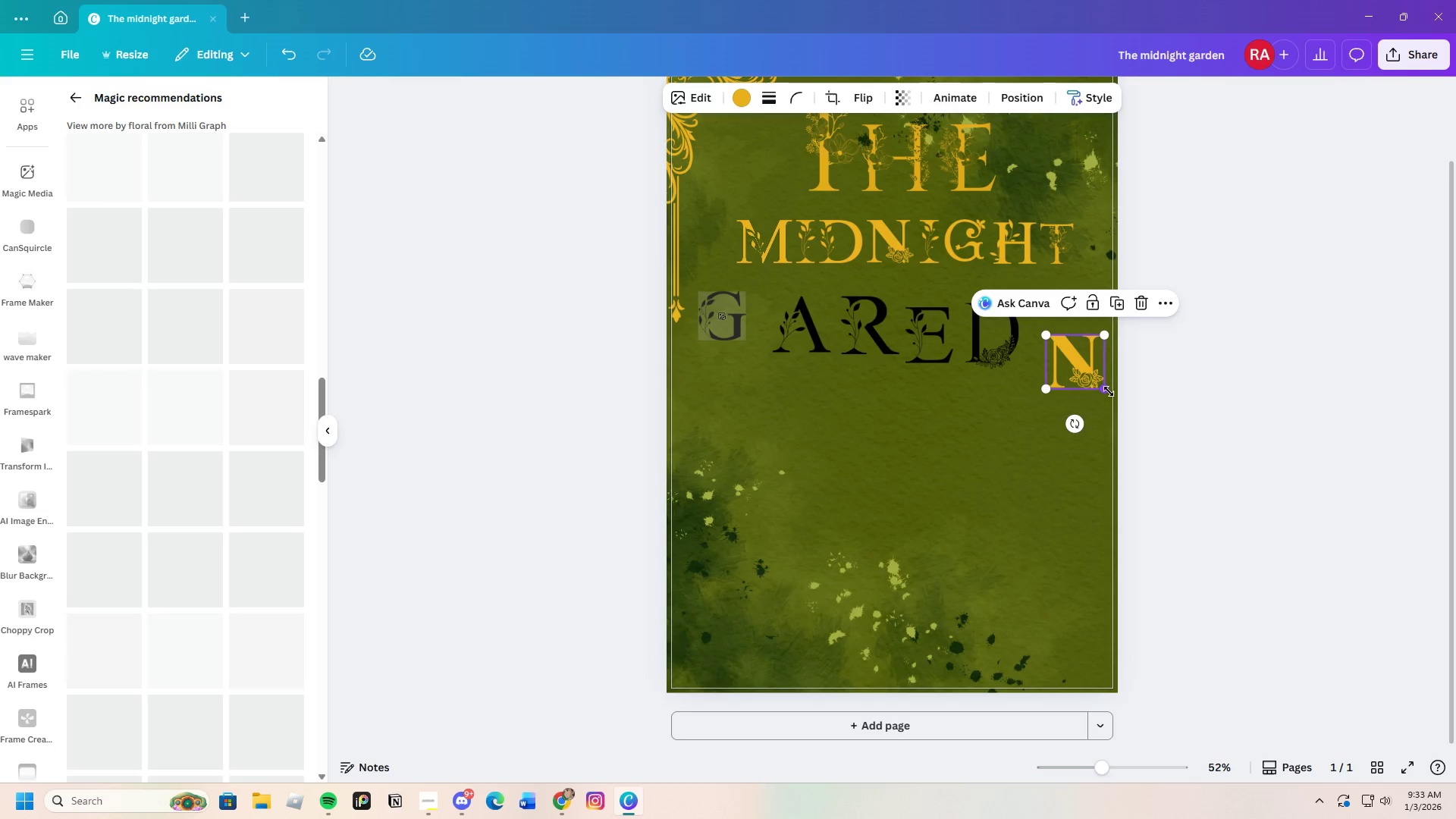 
left_click_drag(start_coordinate=[1109, 391], to_coordinate=[1108, 386])
 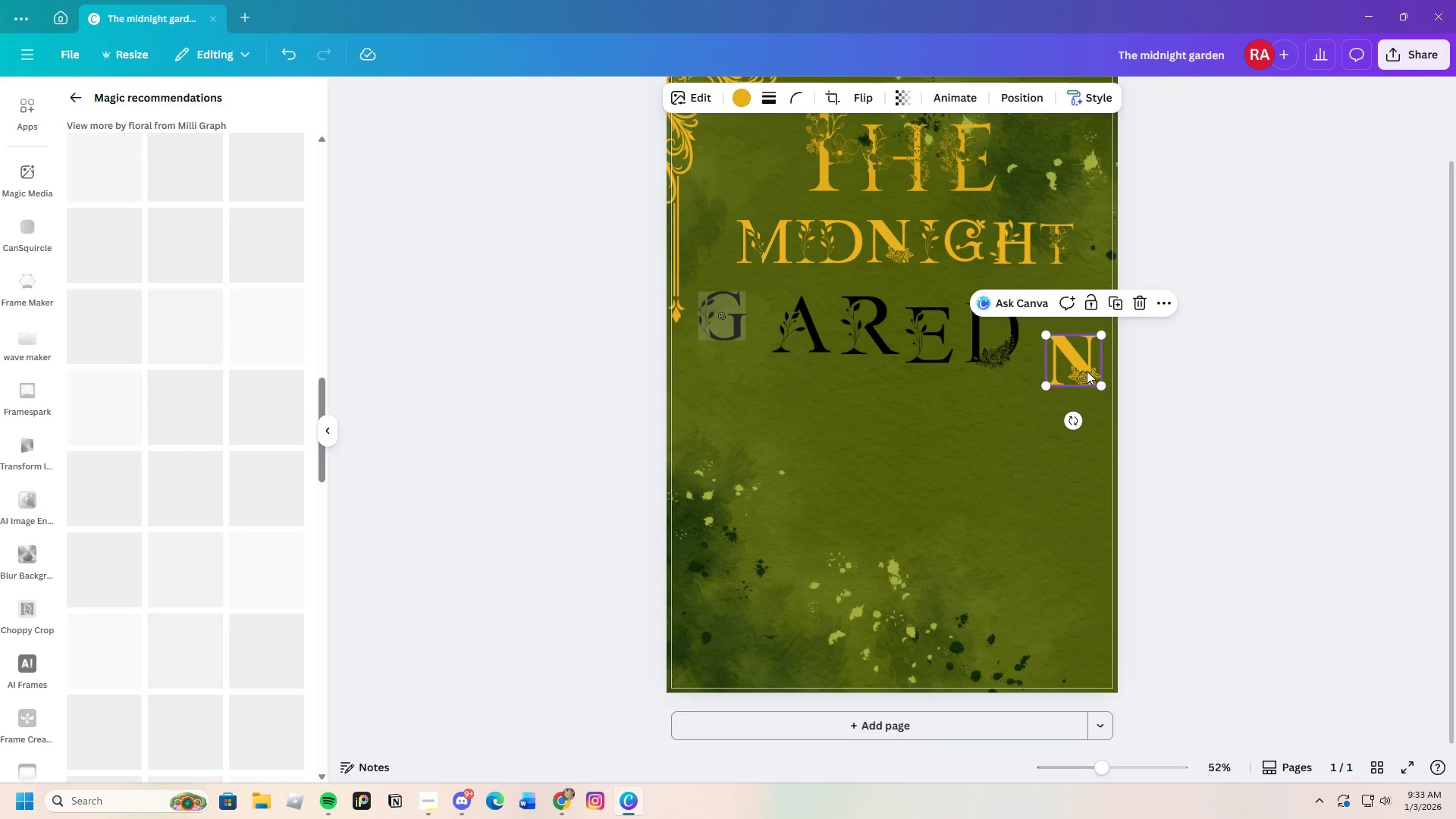 
left_click_drag(start_coordinate=[1087, 371], to_coordinate=[1081, 351])
 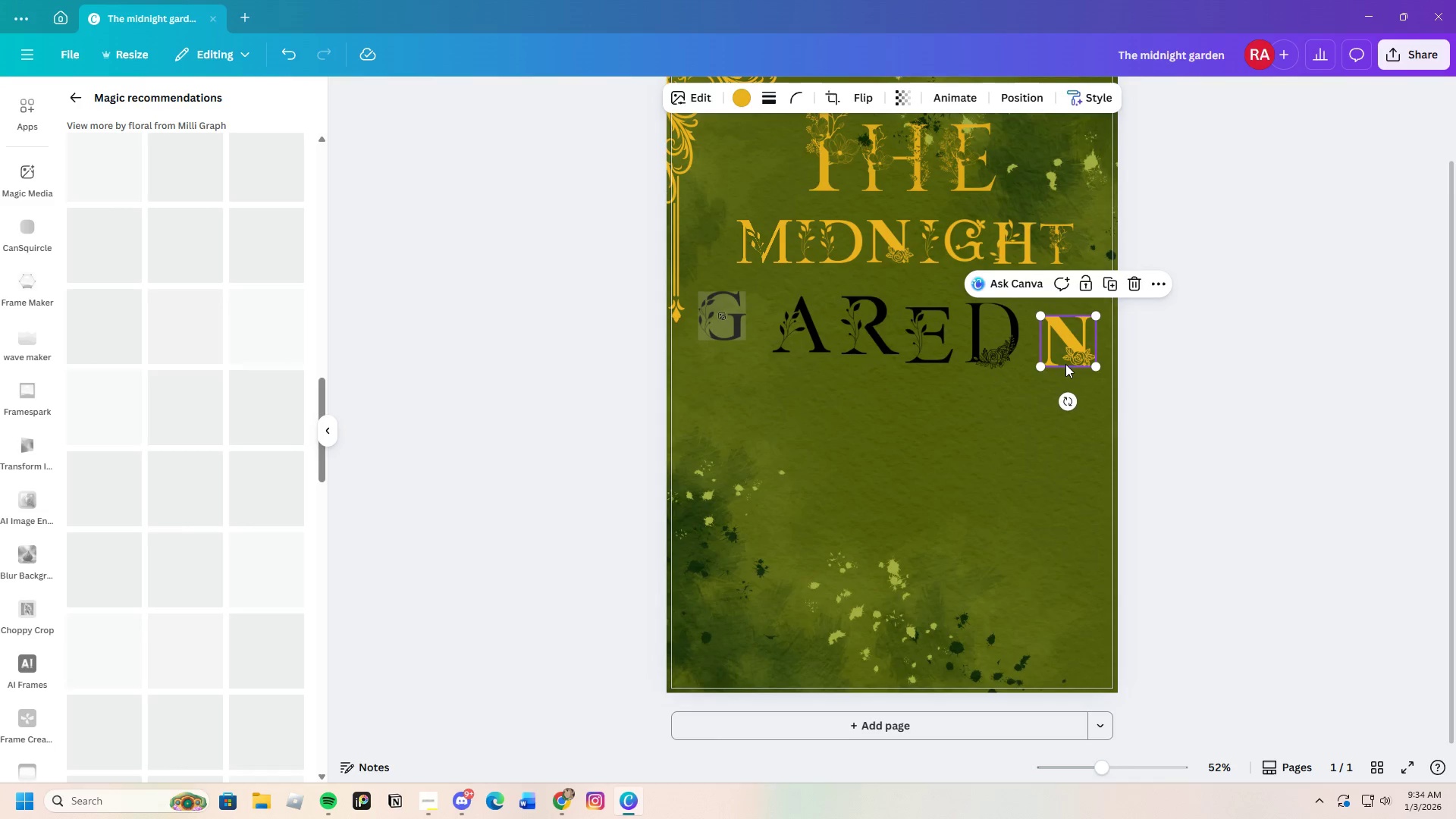 
wait(45.8)
 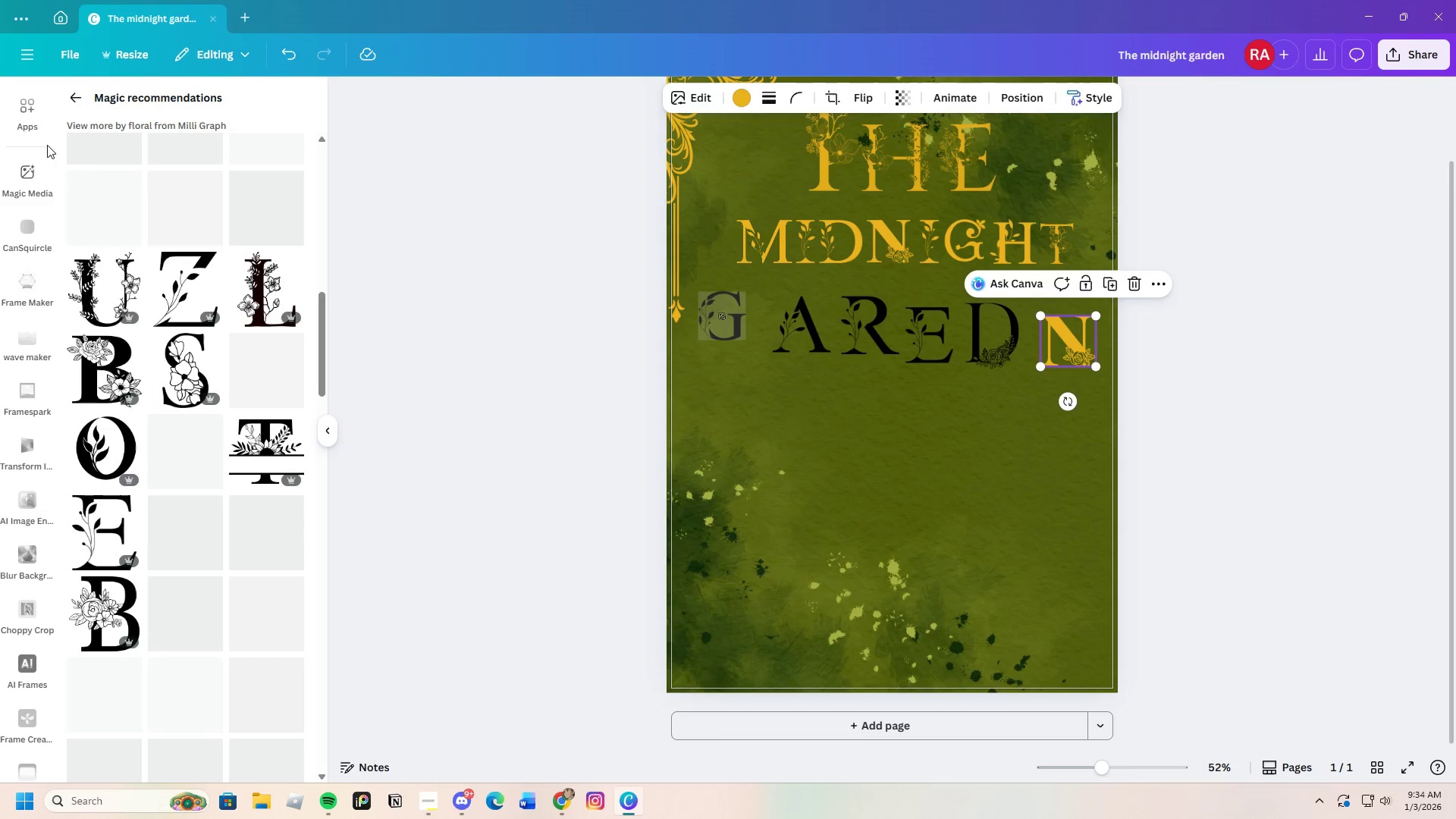 
left_click([30, 106])
 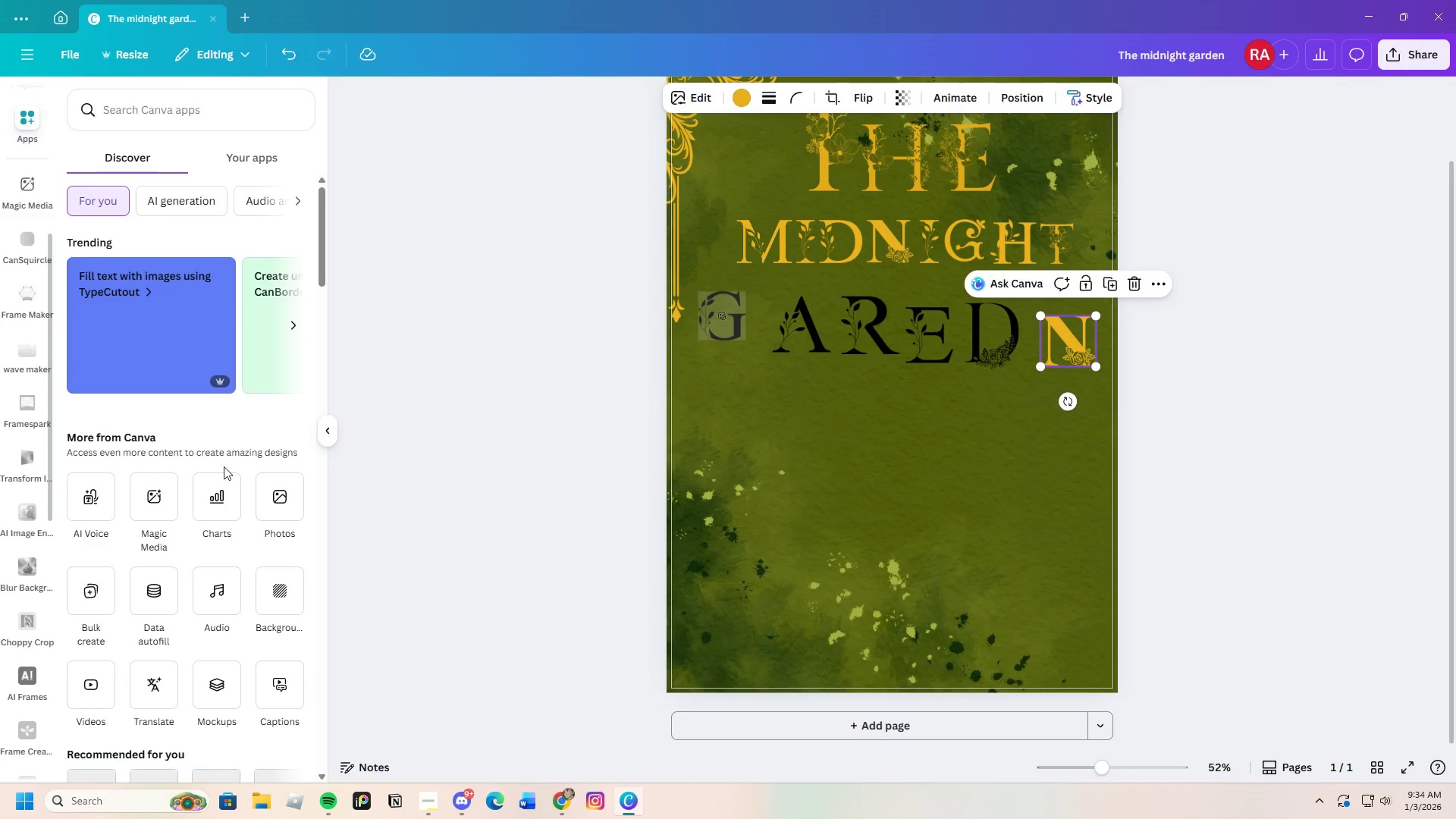 
scroll: coordinate [52, 334], scroll_direction: up, amount: 7.0
 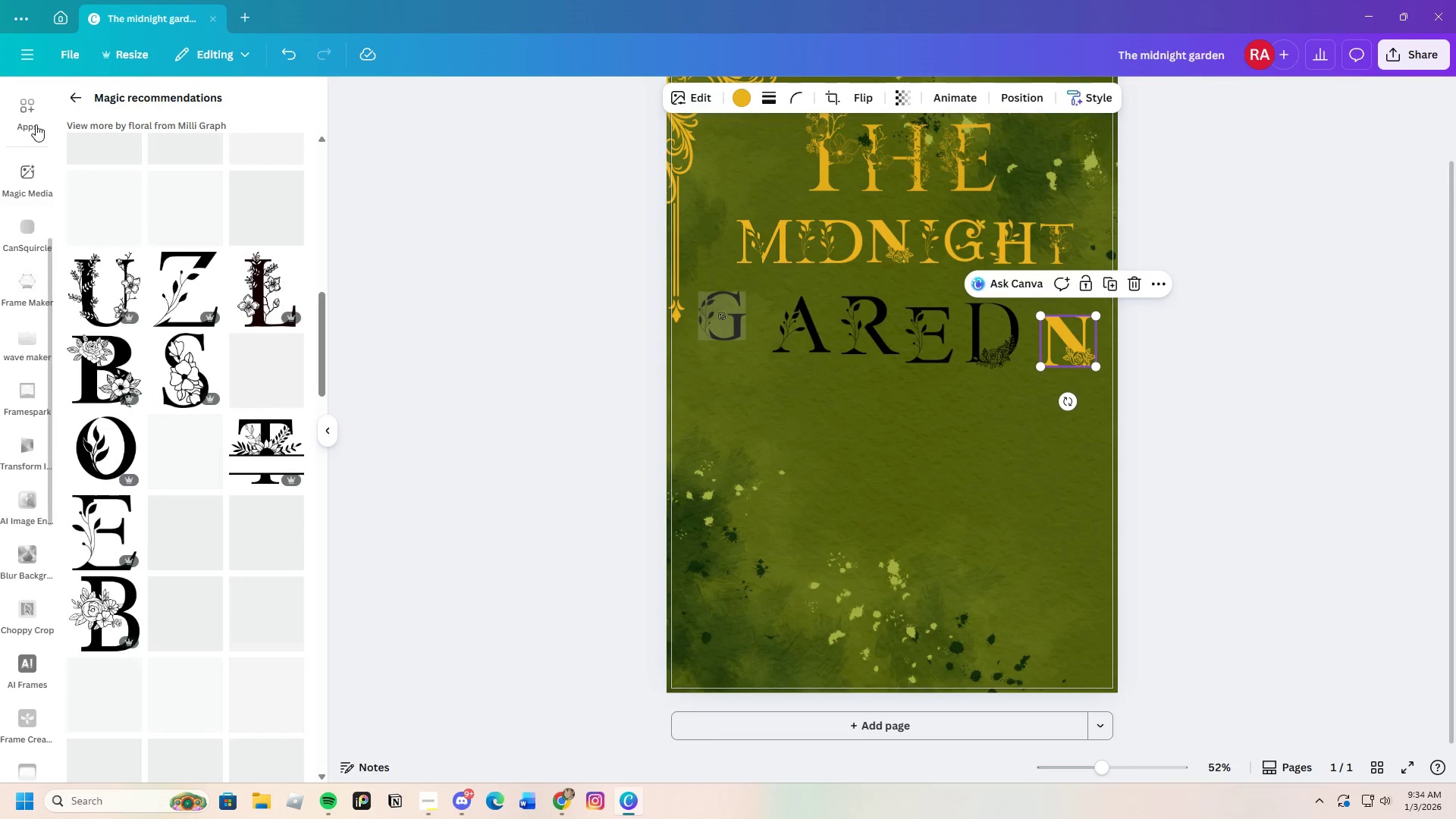 
scroll: coordinate [229, 470], scroll_direction: none, amount: 0.0
 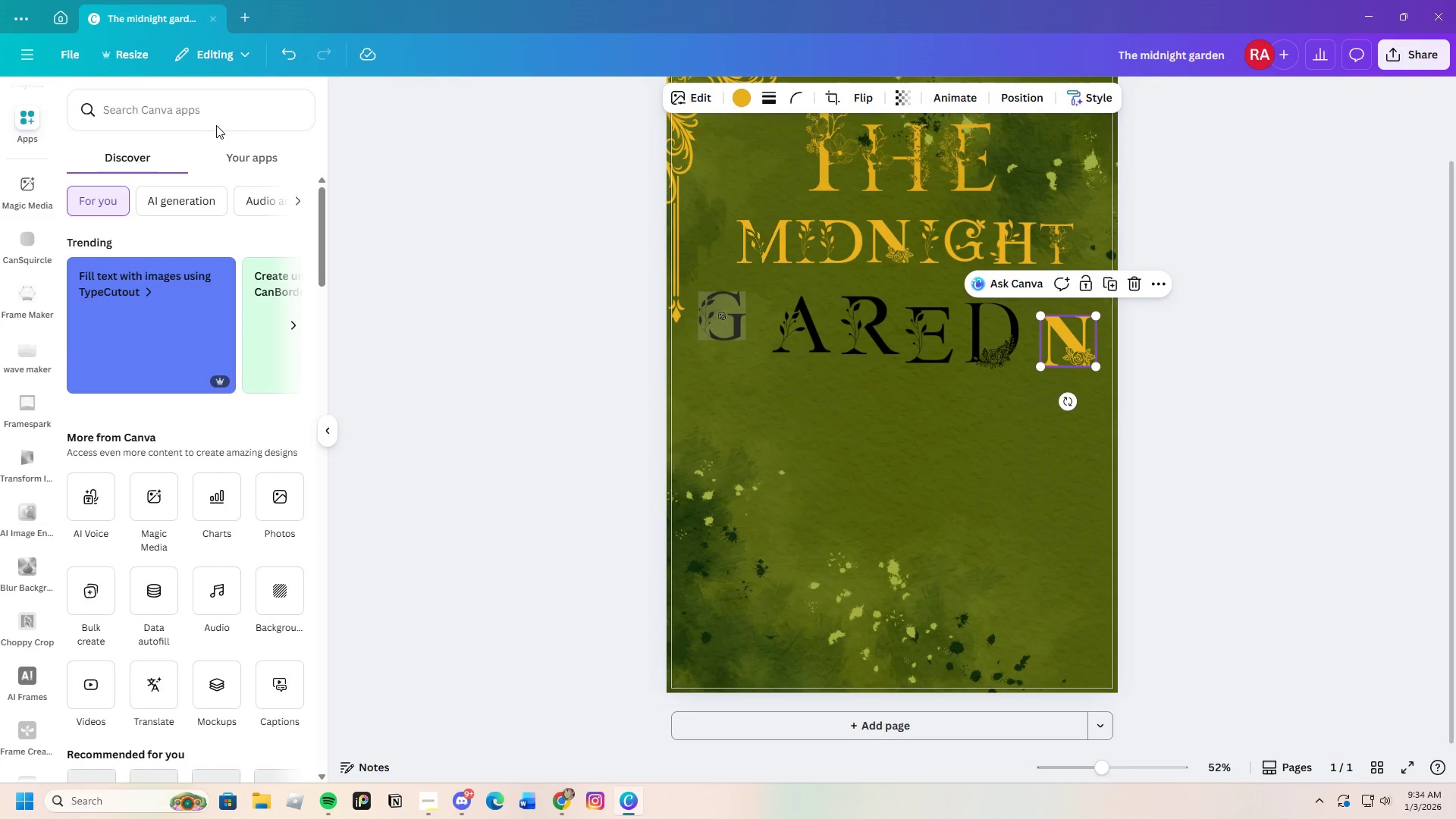 
left_click([216, 123])
 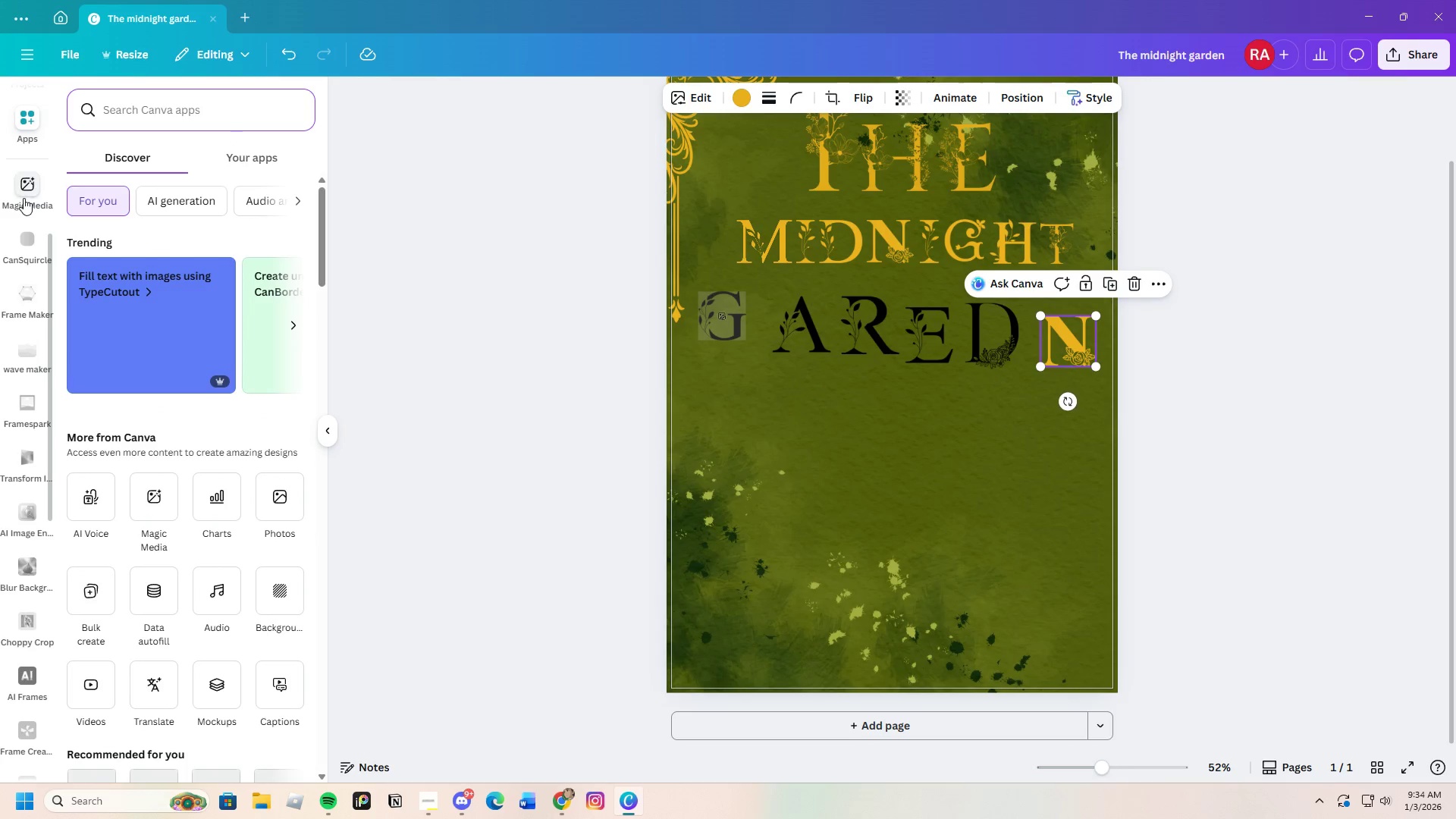 
scroll: coordinate [17, 354], scroll_direction: up, amount: 9.0
 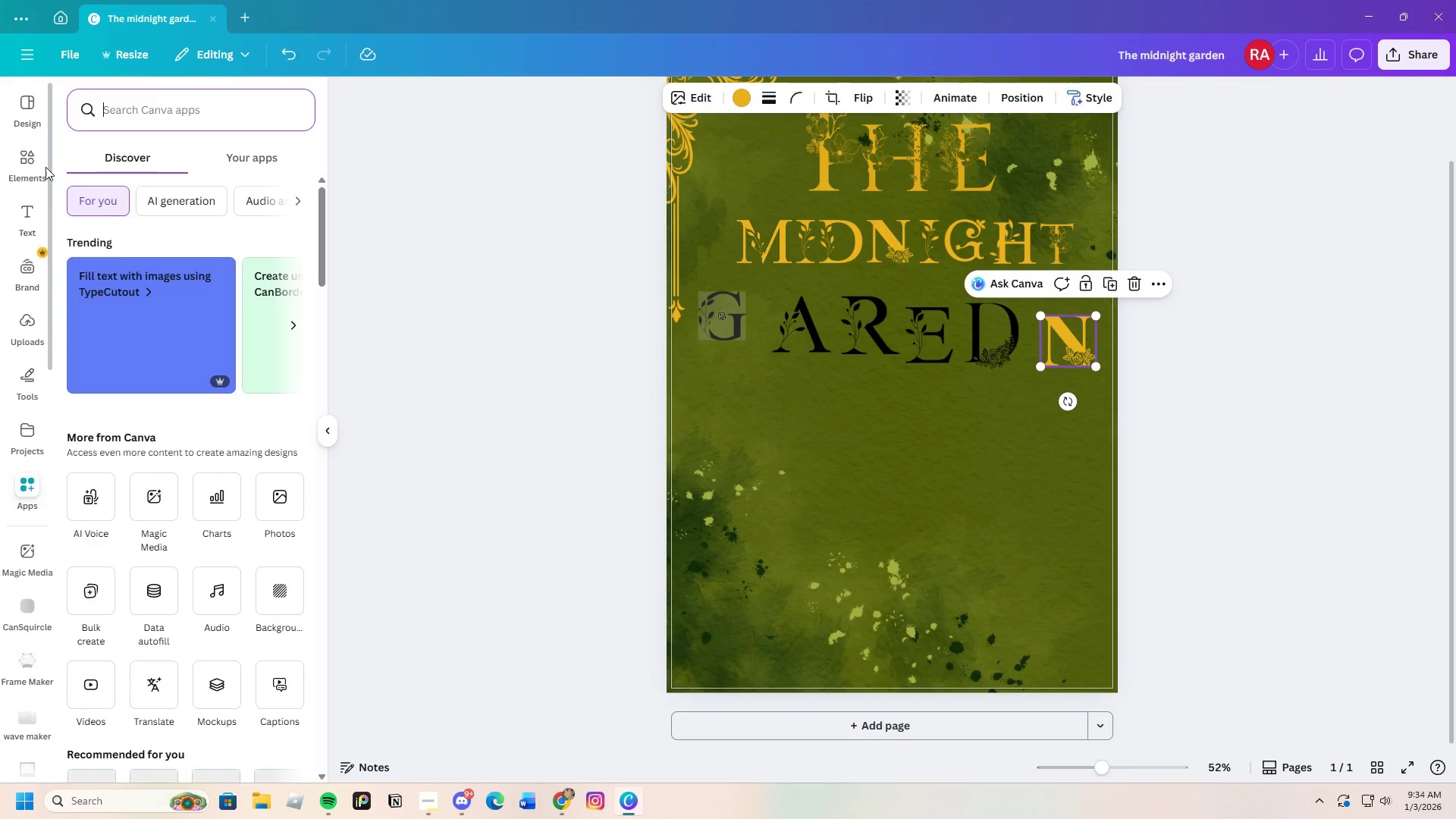 
left_click([23, 151])
 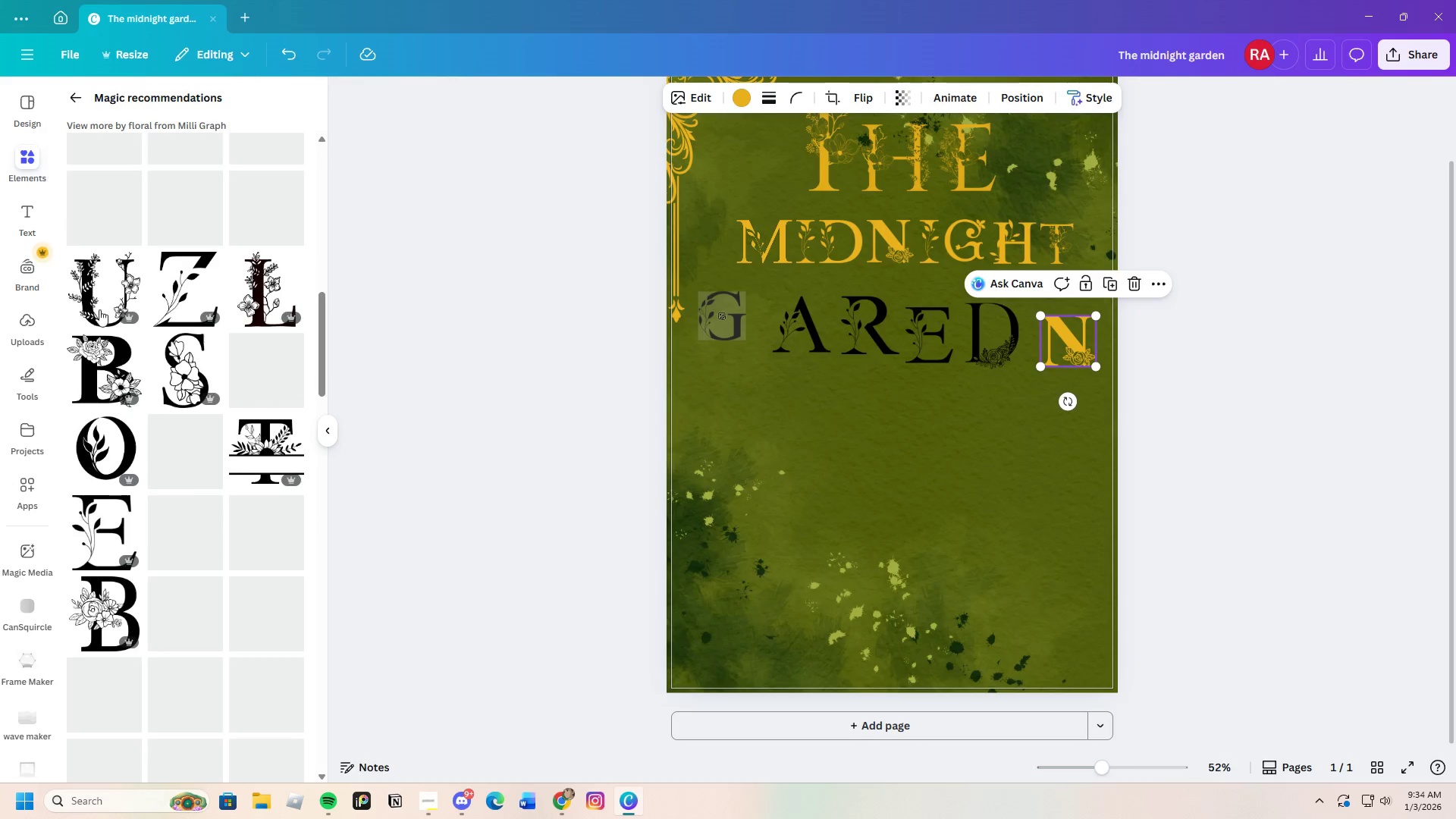 
scroll: coordinate [158, 555], scroll_direction: down, amount: 4.0
 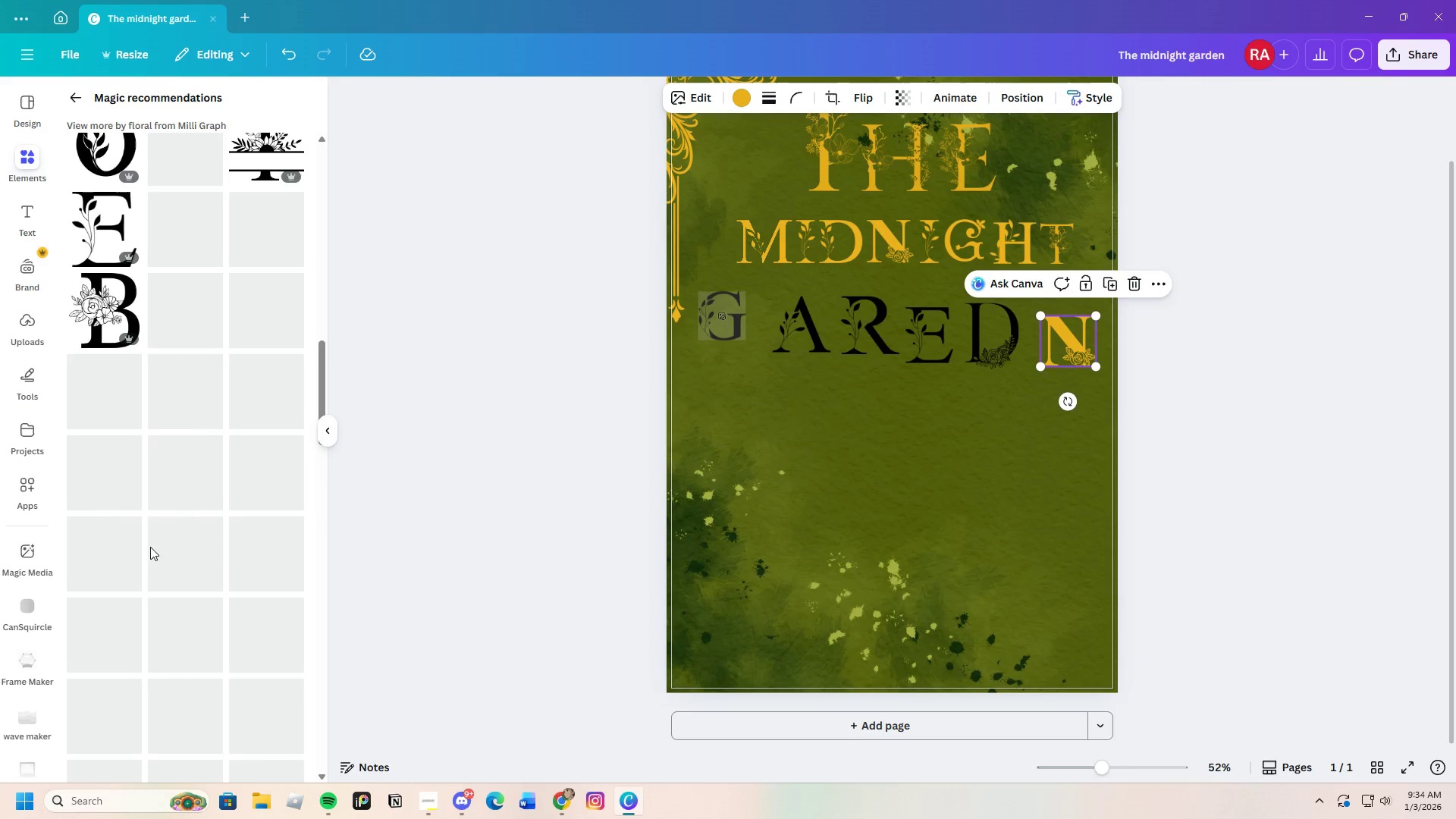 
scroll: coordinate [145, 541], scroll_direction: up, amount: 4.0
 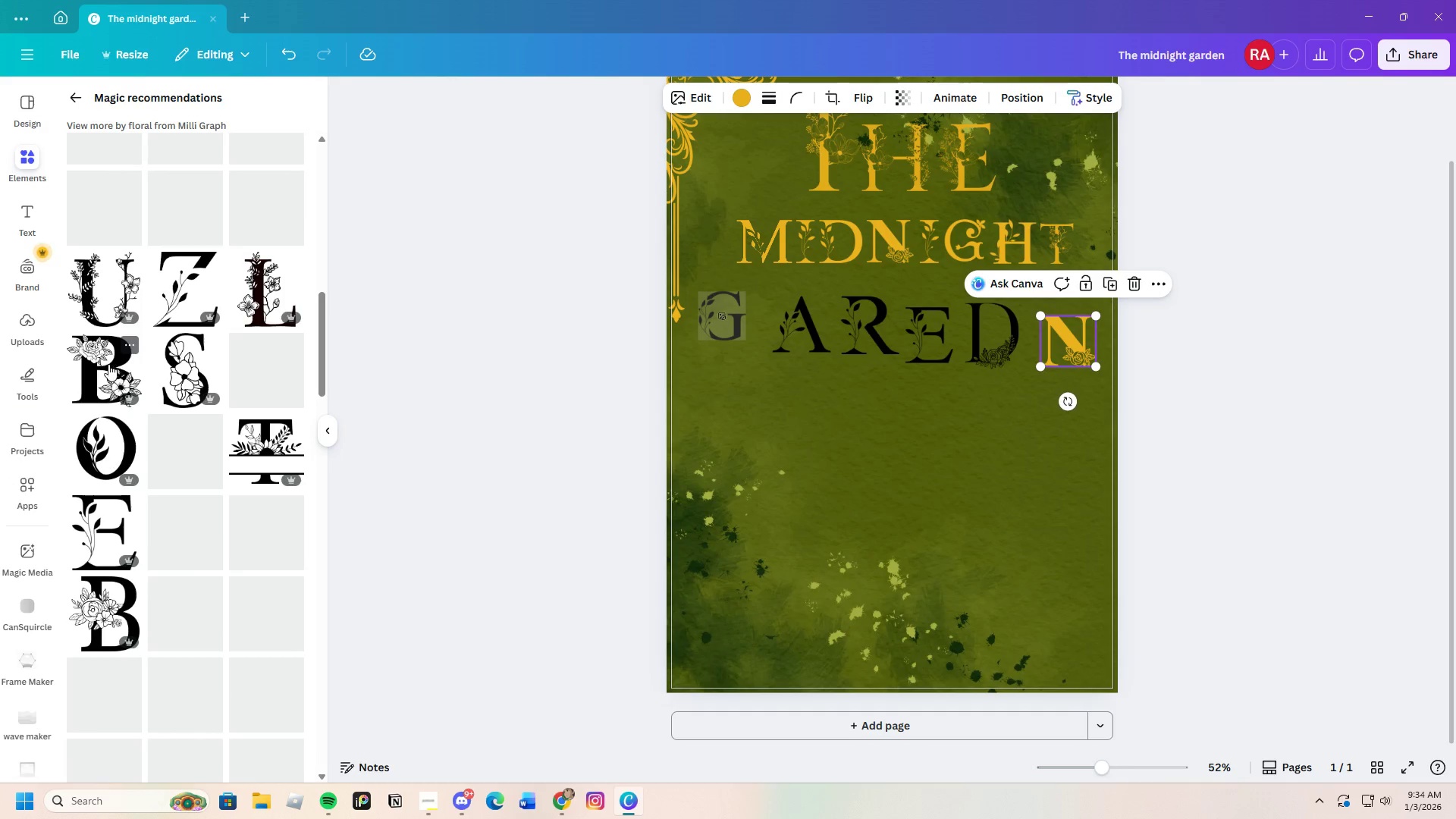 
left_click([105, 364])
 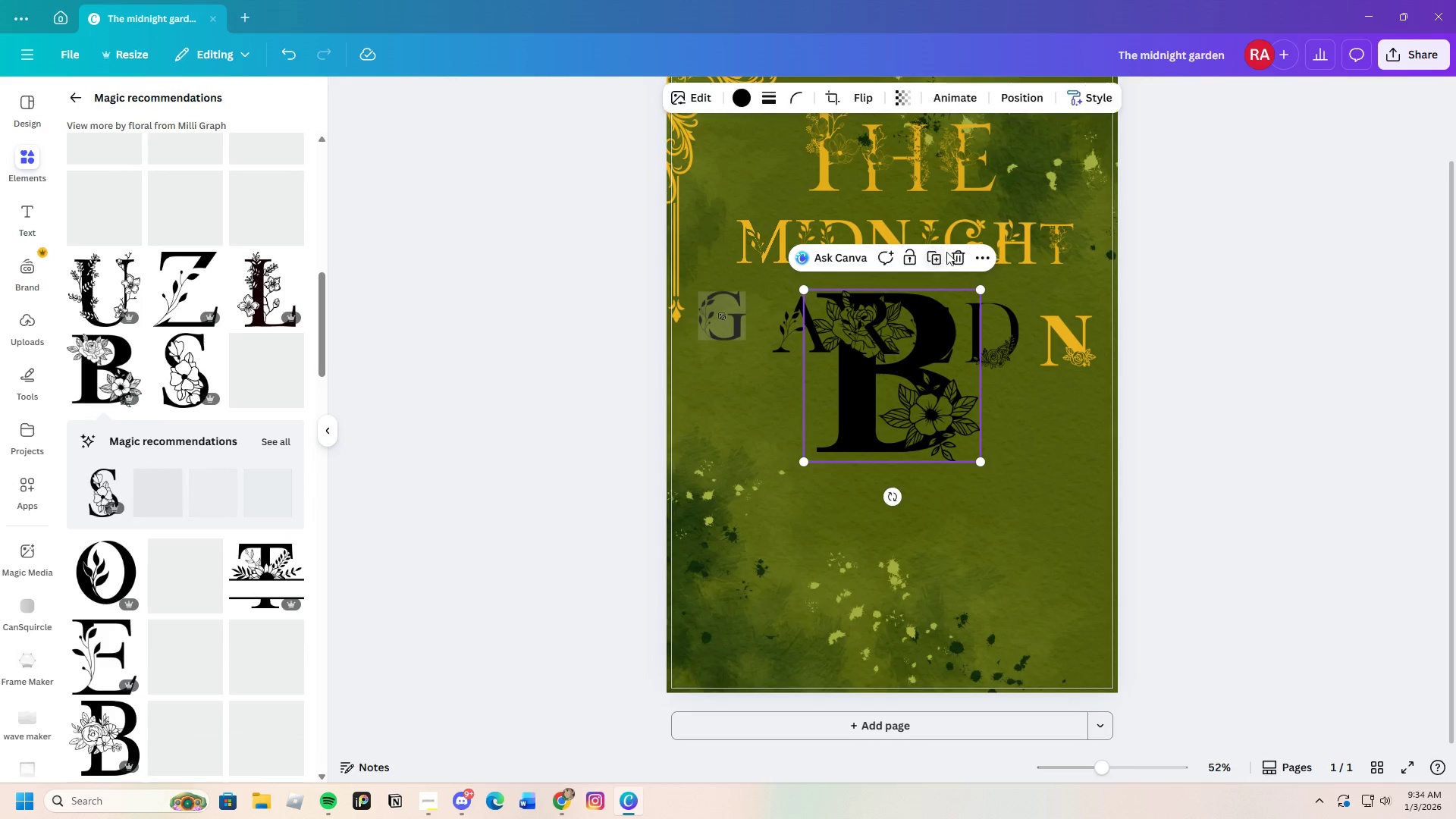 
left_click([959, 258])
 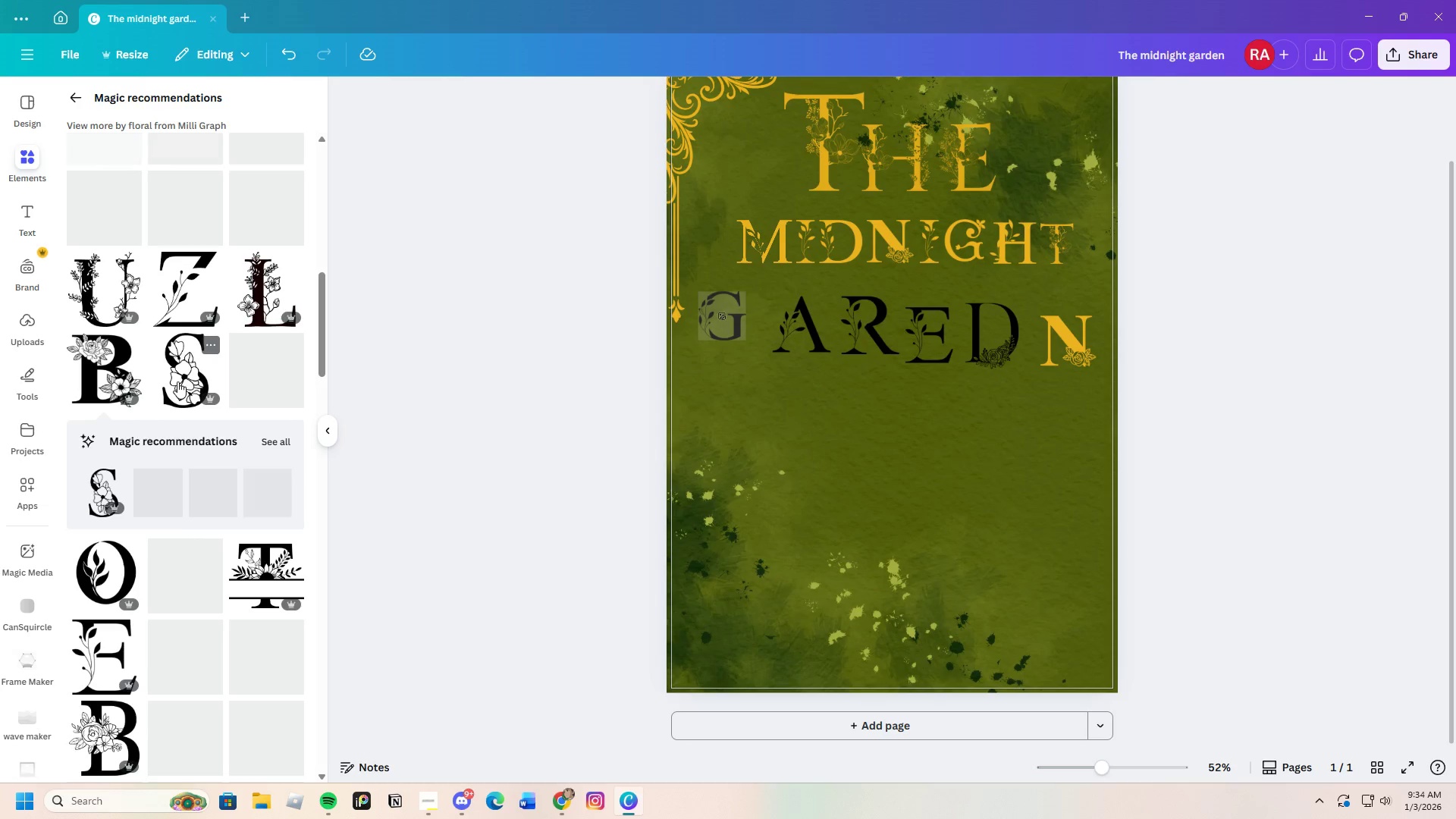 
left_click([174, 310])
 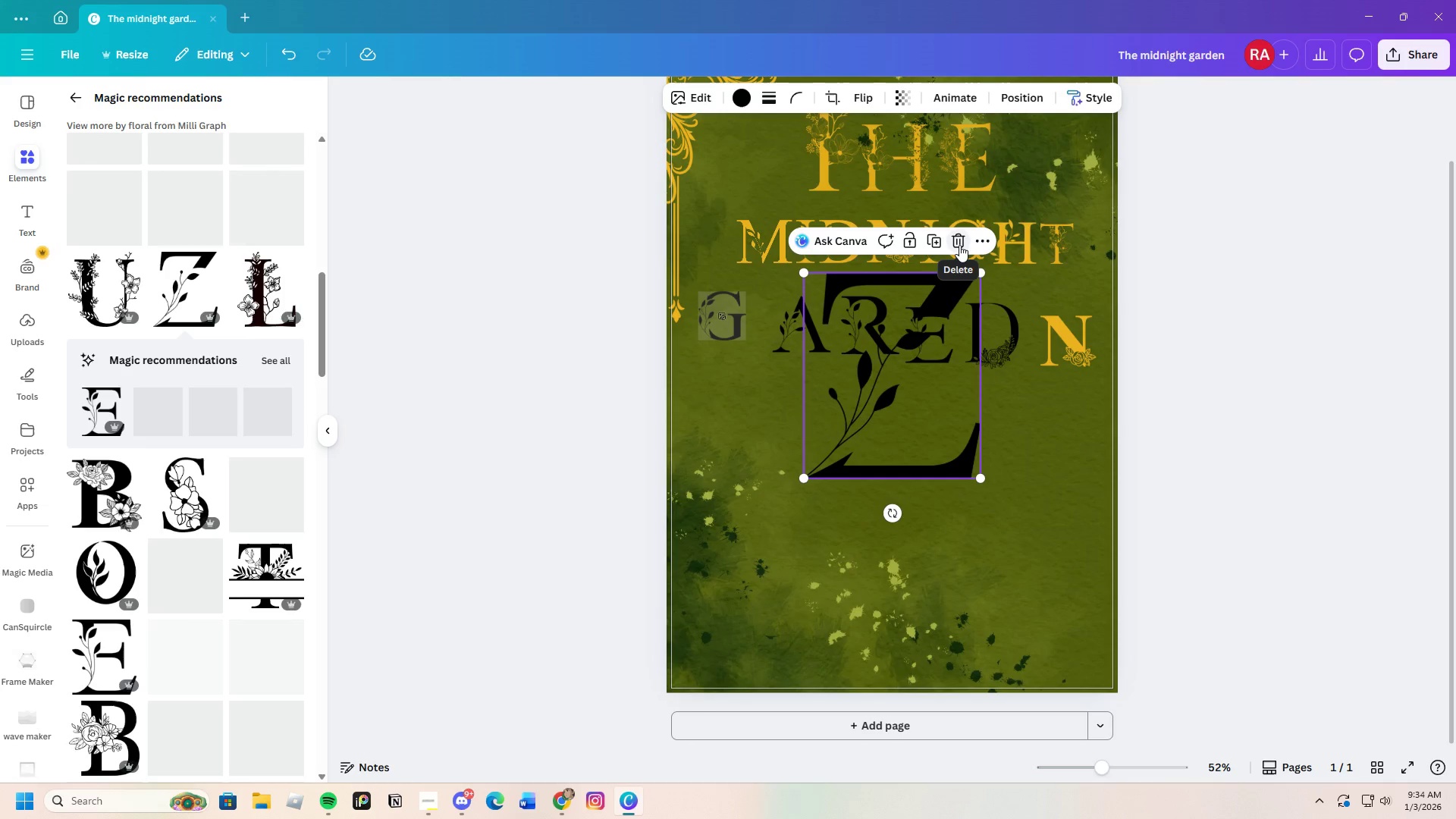 
left_click([959, 245])
 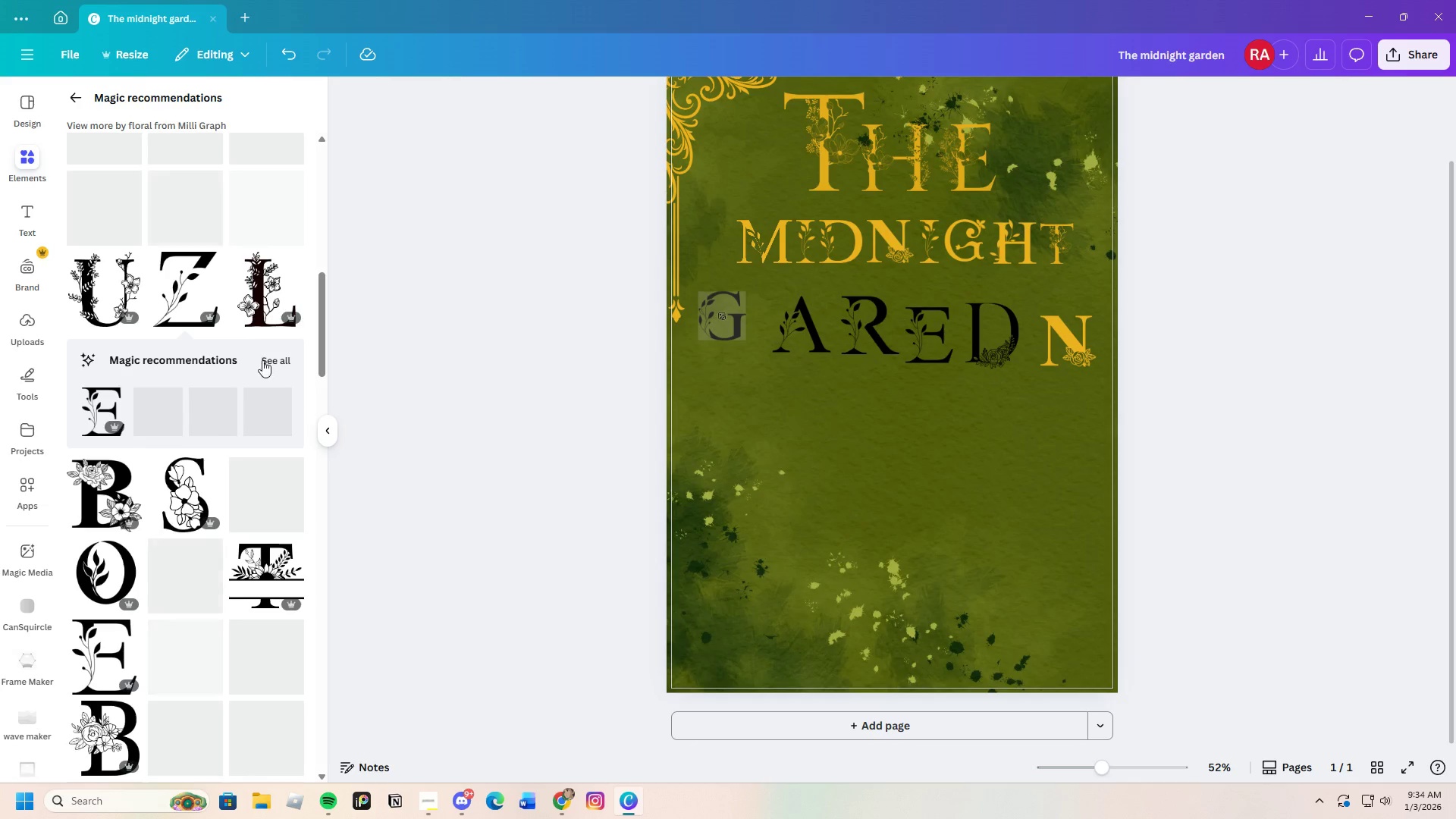 
left_click([271, 364])
 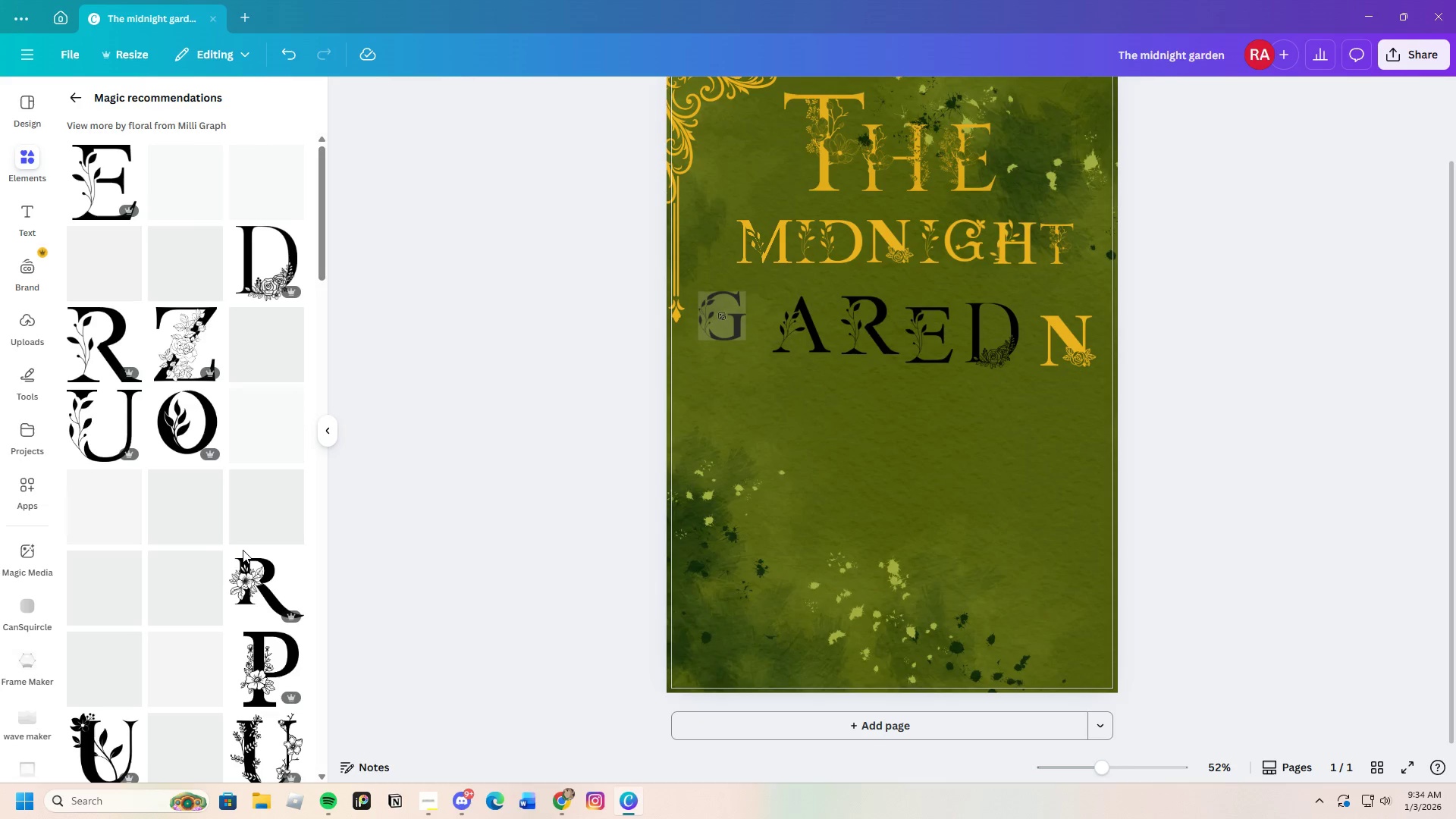 
wait(11.28)
 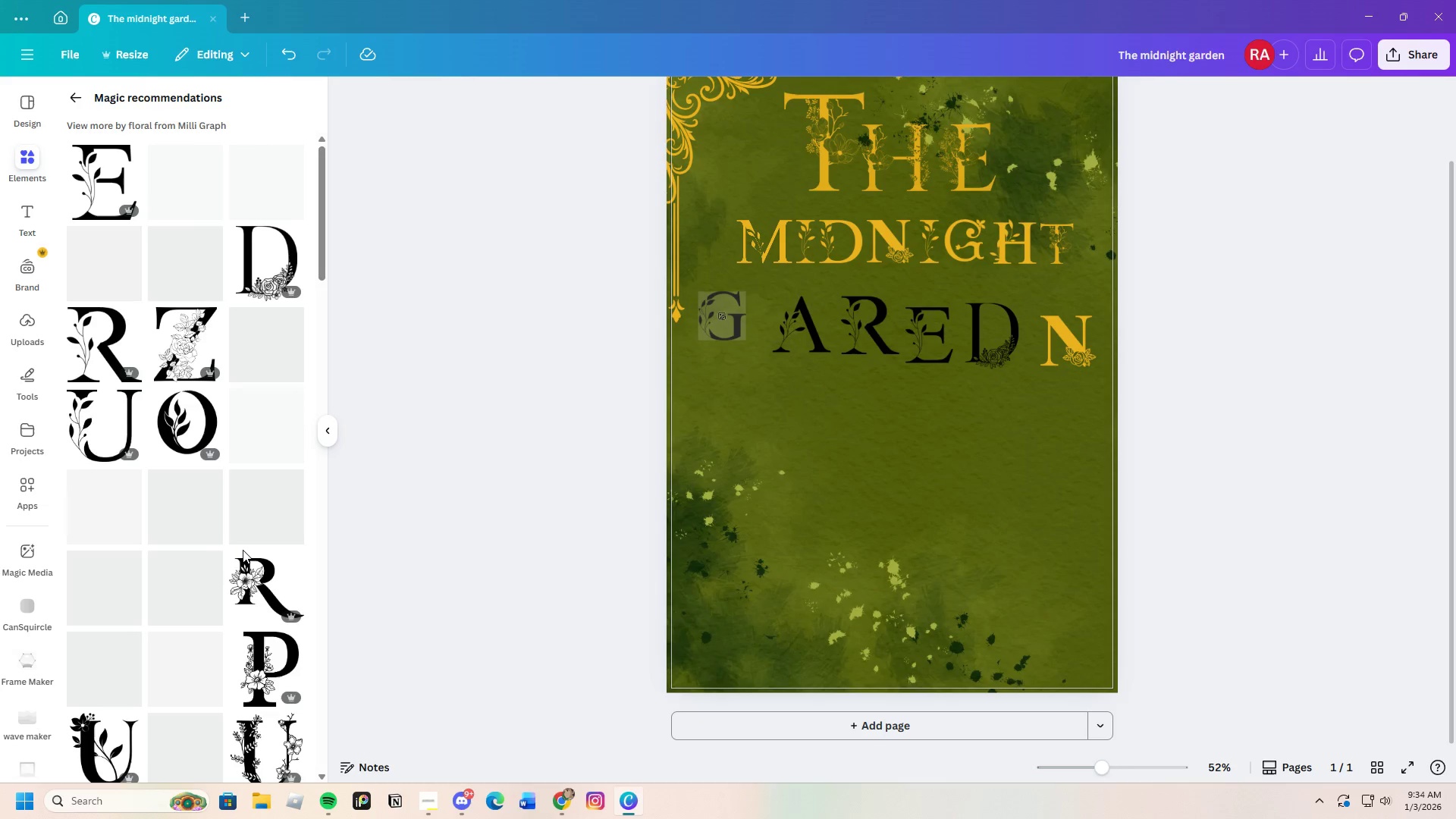 
scroll: coordinate [238, 506], scroll_direction: down, amount: 6.0
 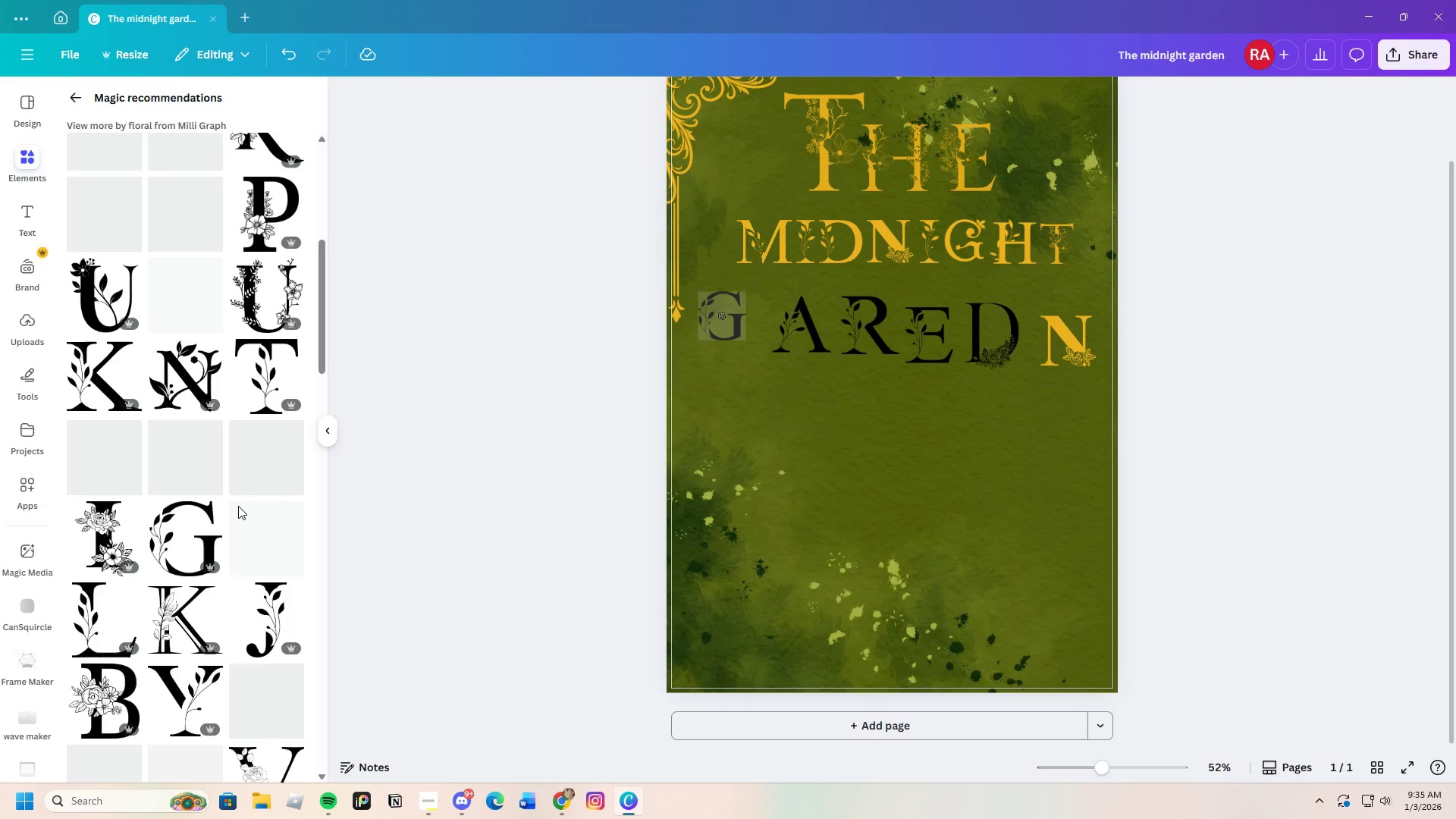 
wait(38.62)
 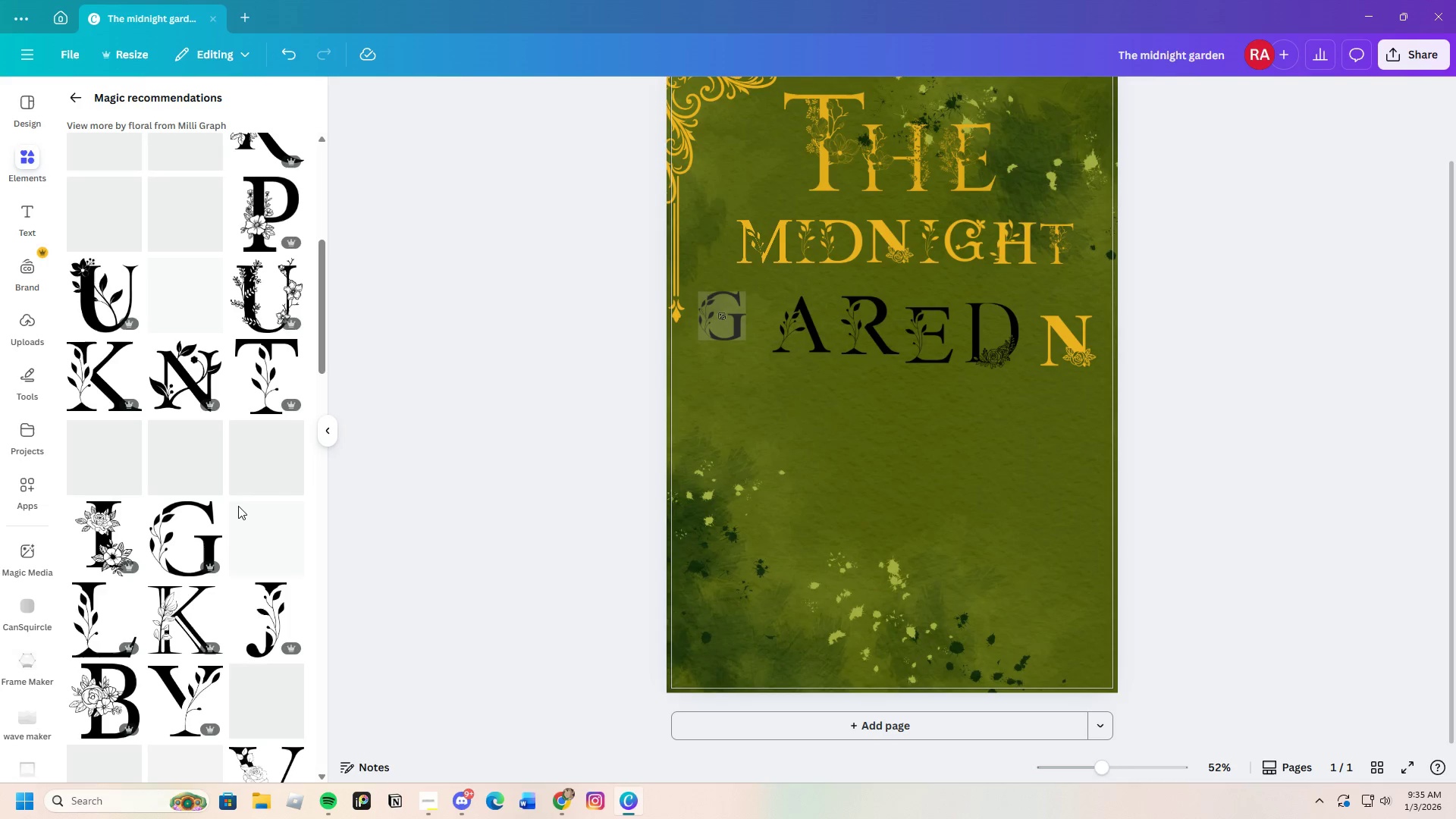 
scroll: coordinate [138, 538], scroll_direction: down, amount: 10.0
 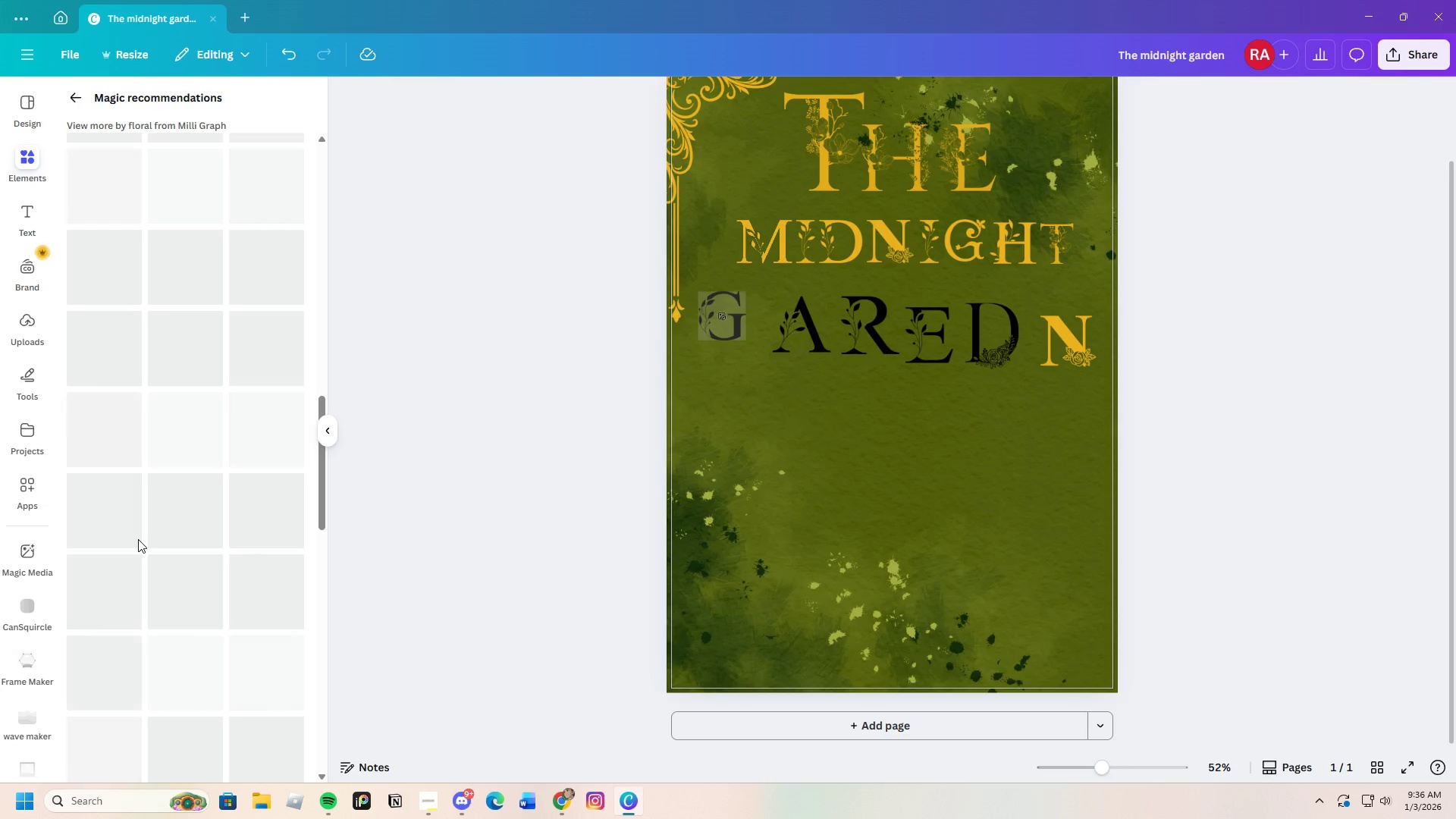 
wait(27.64)
 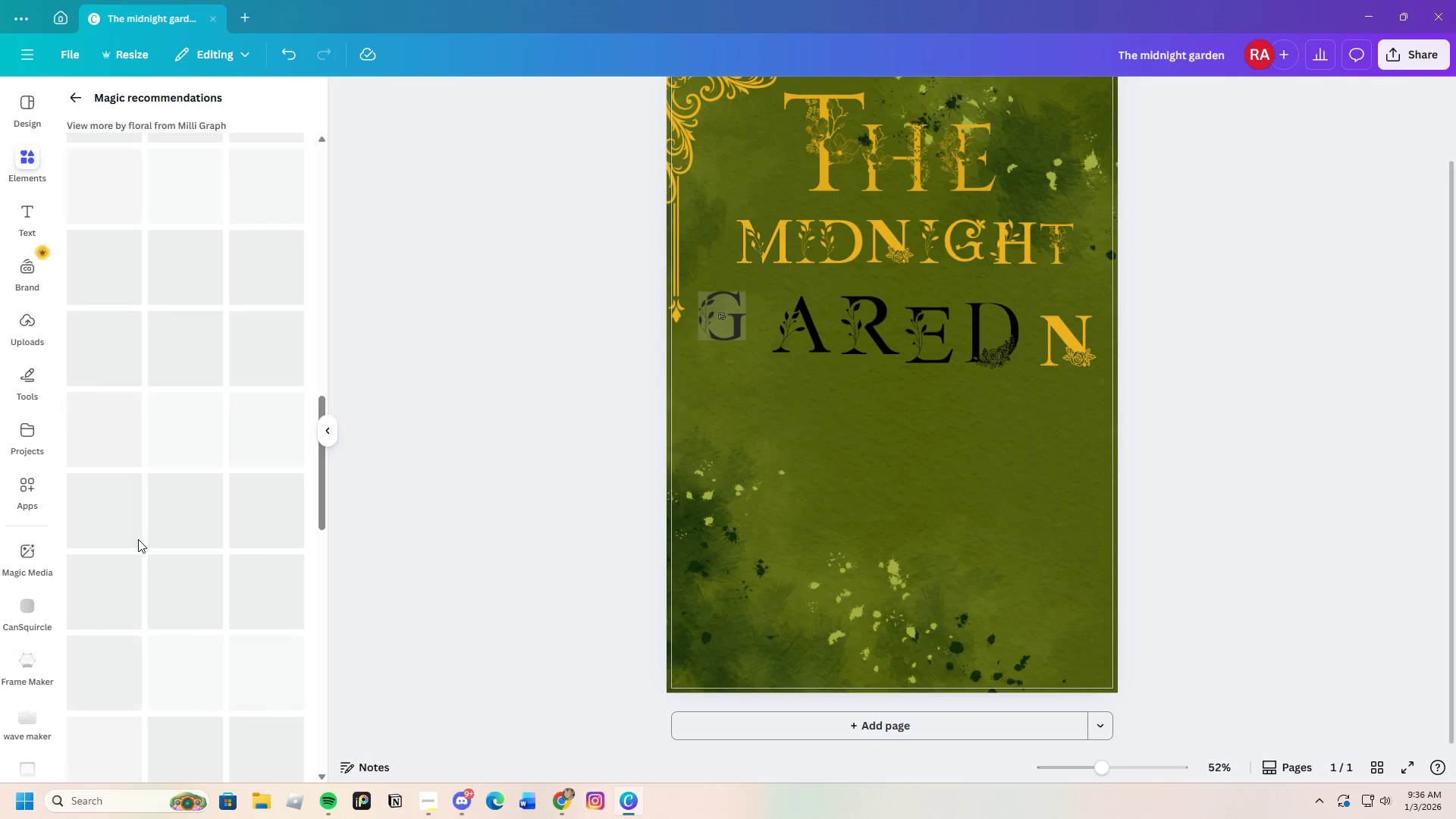 
scroll: coordinate [186, 428], scroll_direction: up, amount: 23.0
 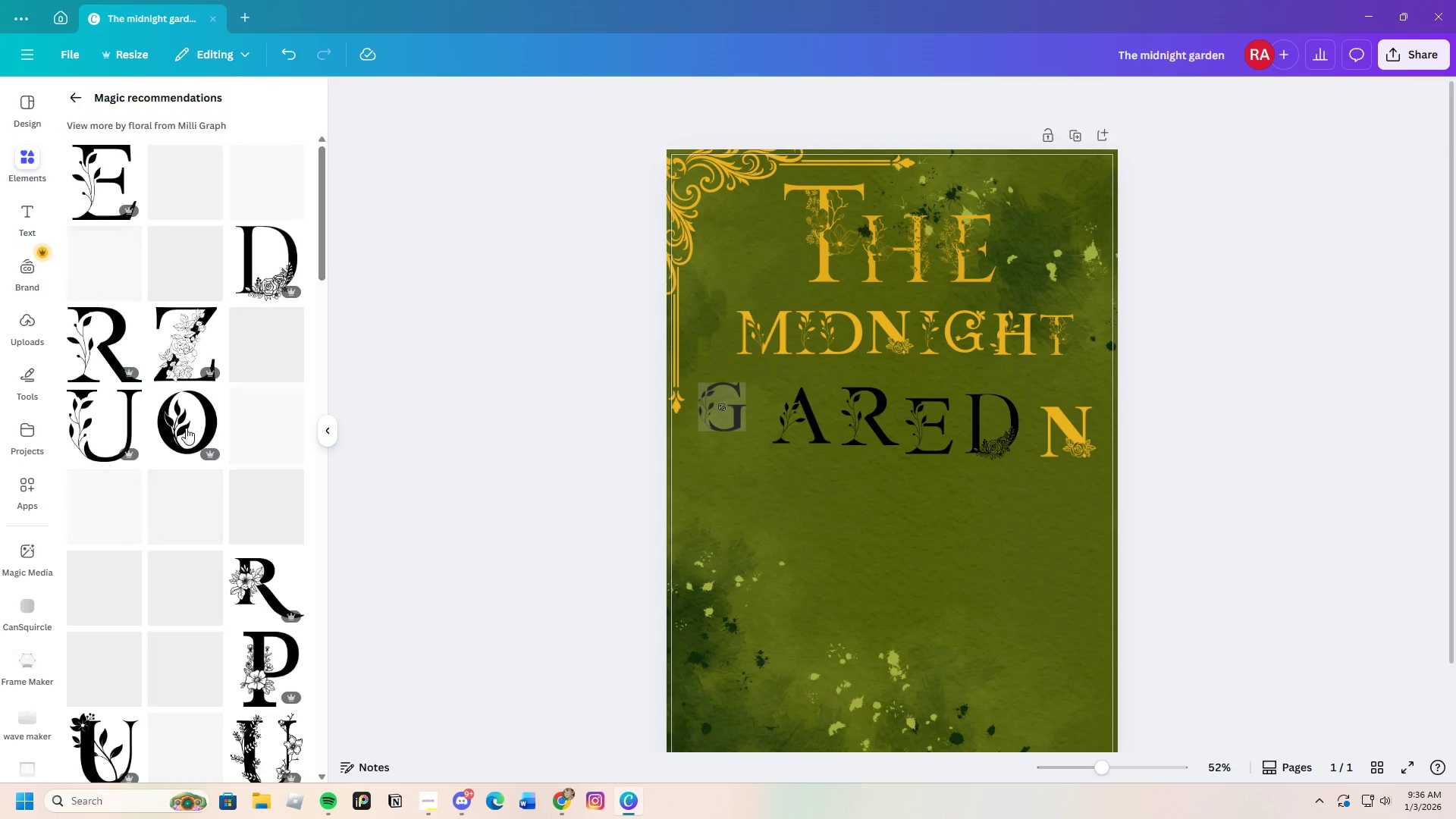 
scroll: coordinate [186, 428], scroll_direction: down, amount: 9.0
 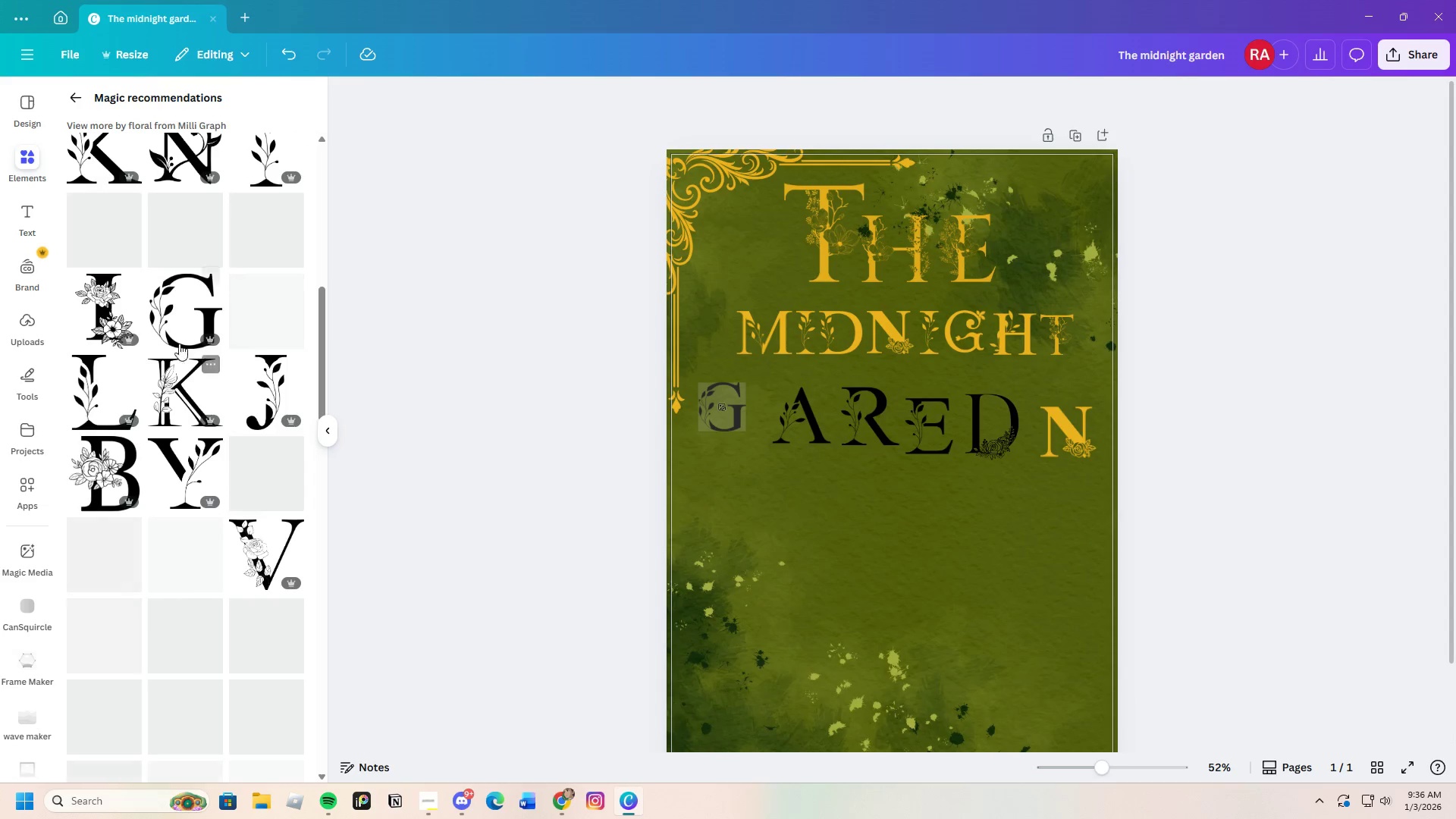 
left_click([177, 340])
 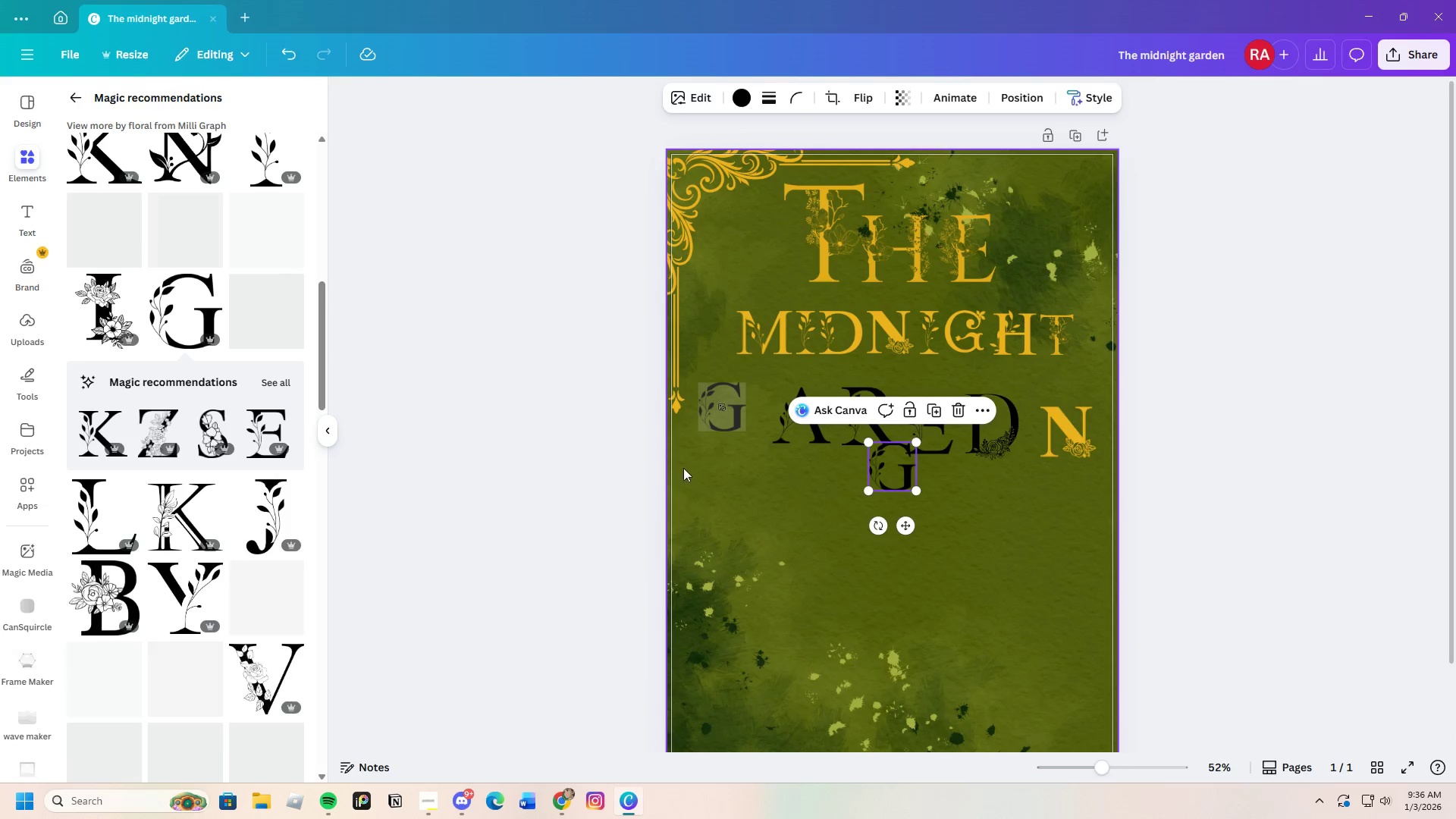 
left_click([739, 412])
 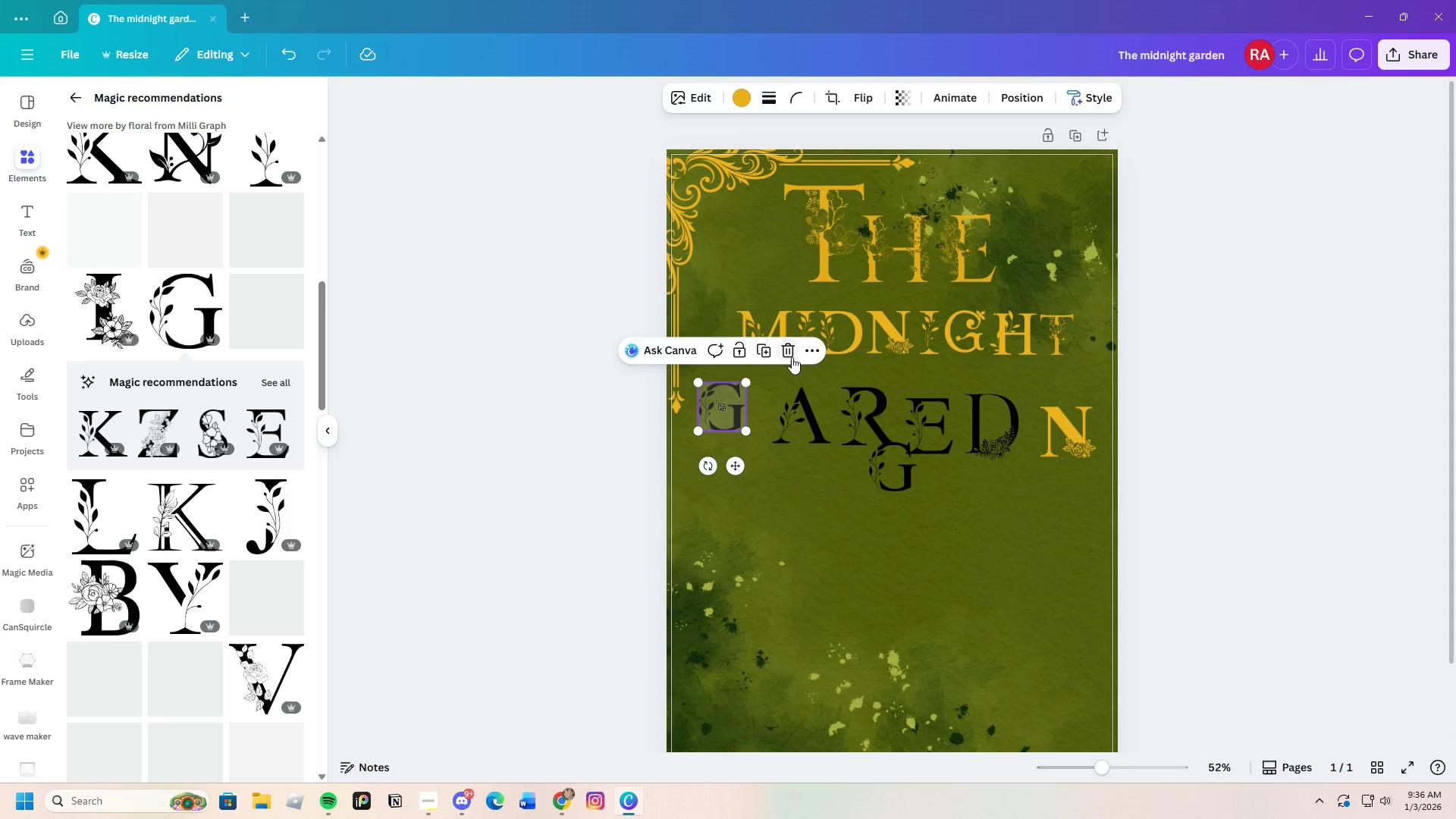 
left_click([789, 352])
 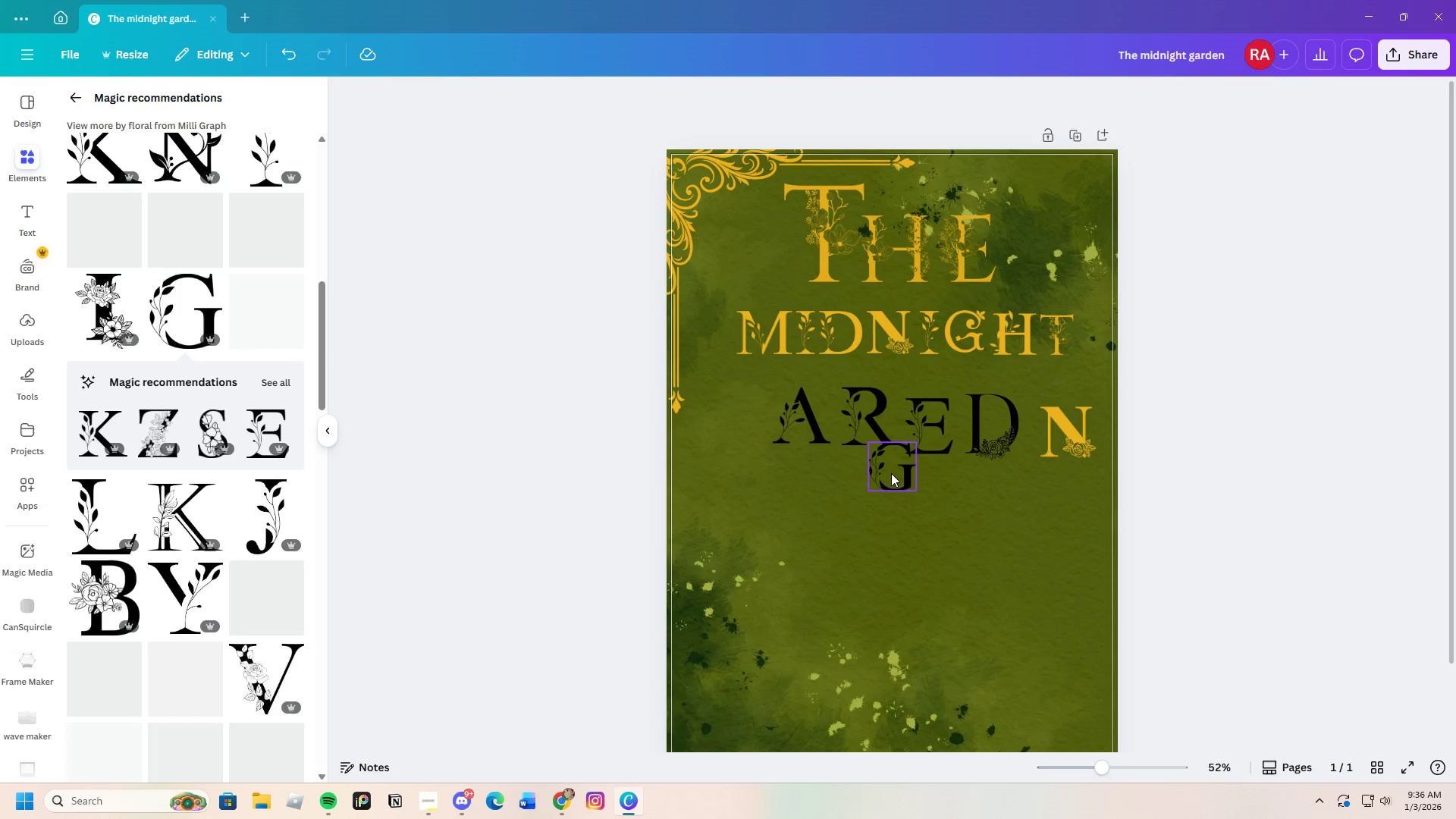 
left_click_drag(start_coordinate=[893, 475], to_coordinate=[723, 421])
 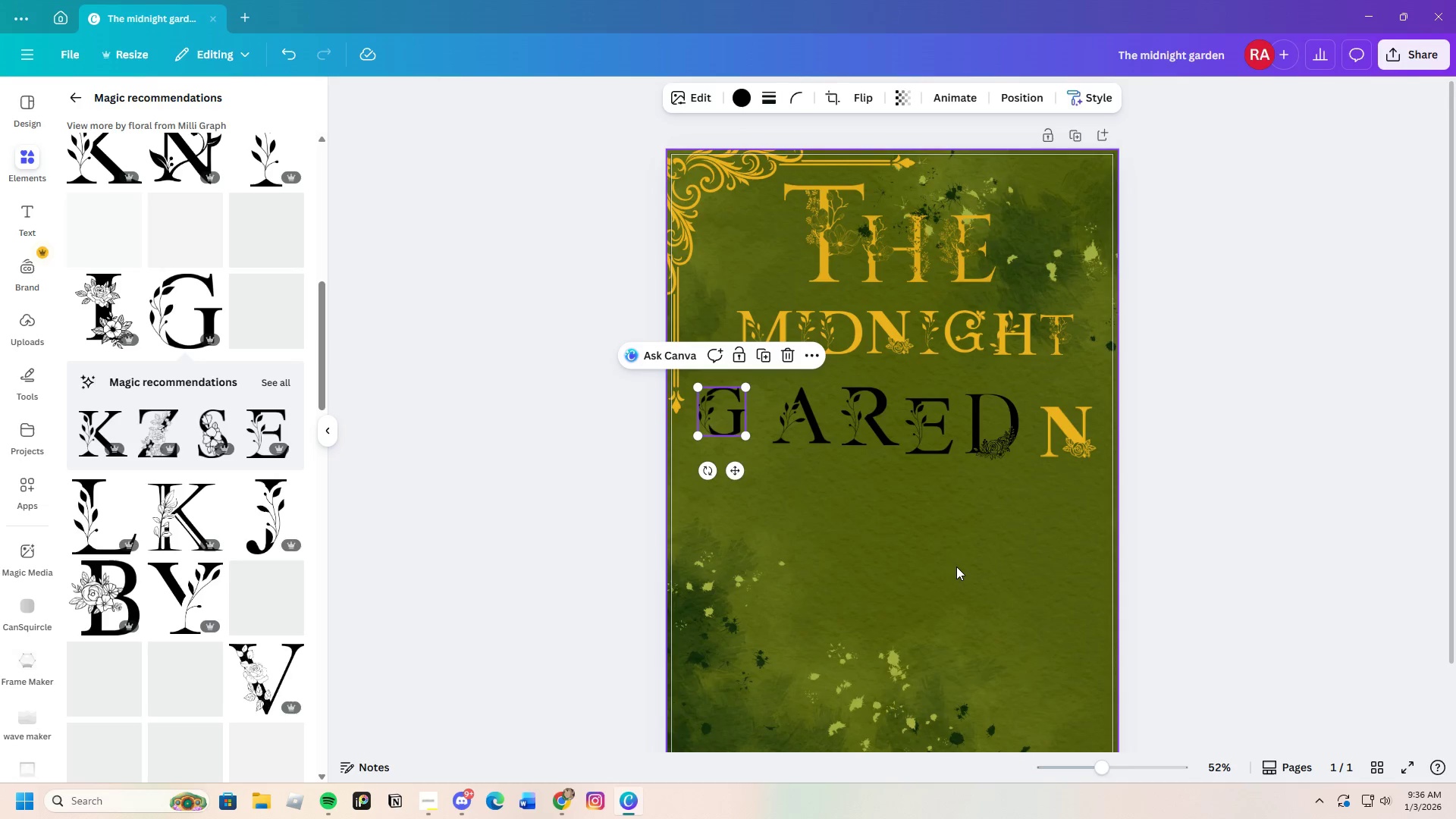 
scroll: coordinate [956, 566], scroll_direction: up, amount: 1.0
 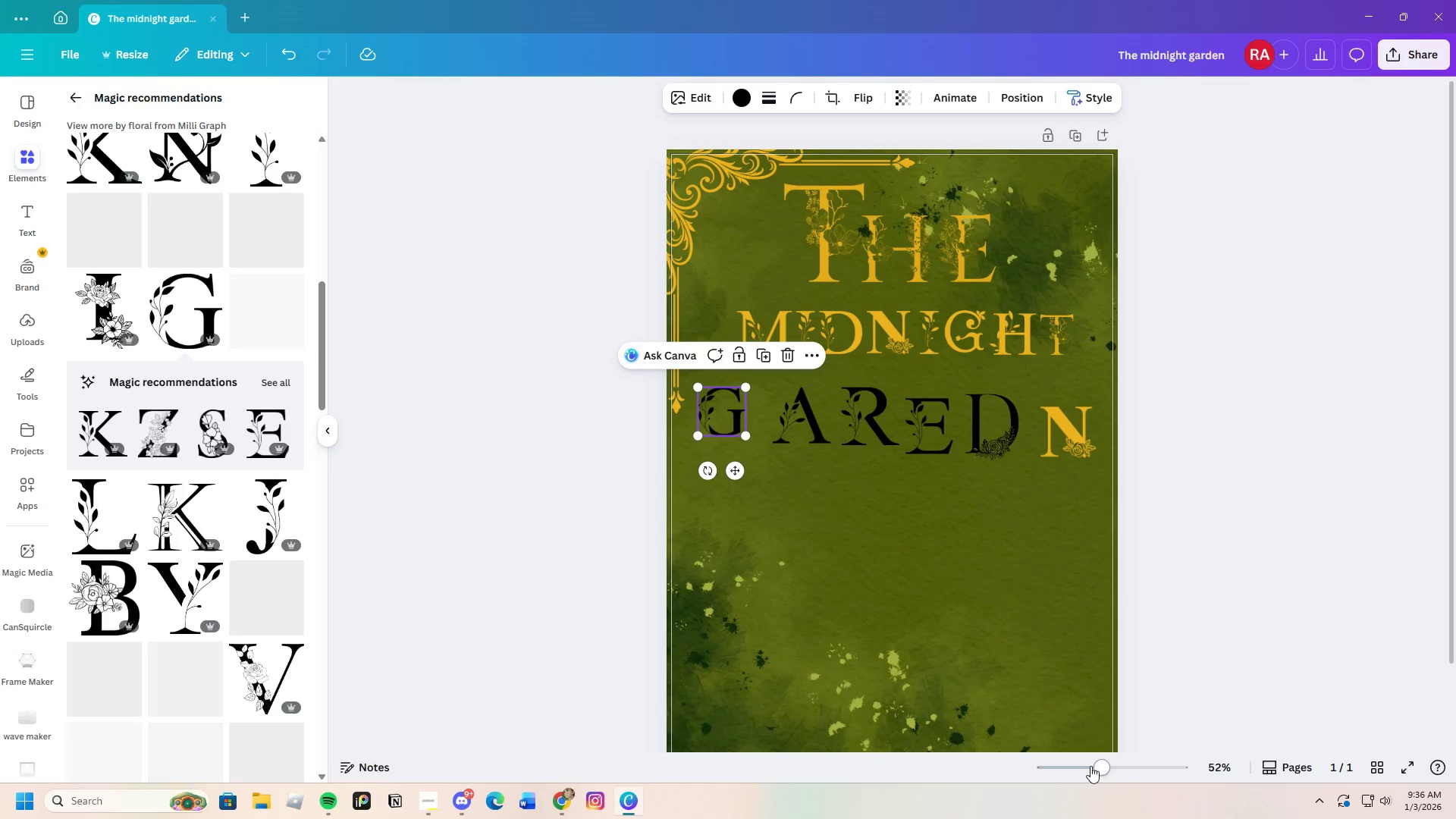 
left_click_drag(start_coordinate=[1094, 767], to_coordinate=[1122, 774])
 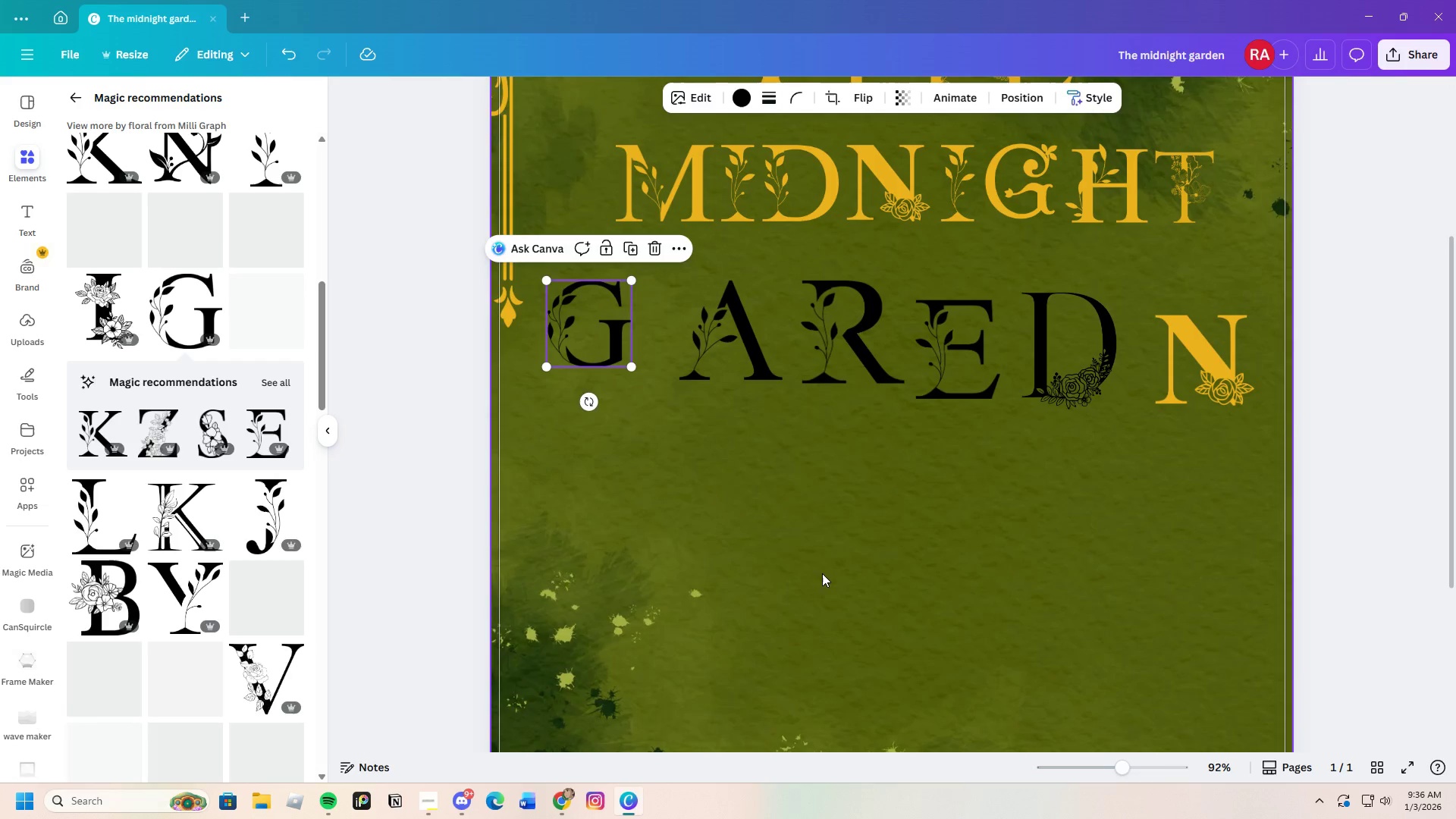 
scroll: coordinate [812, 559], scroll_direction: up, amount: 2.0
 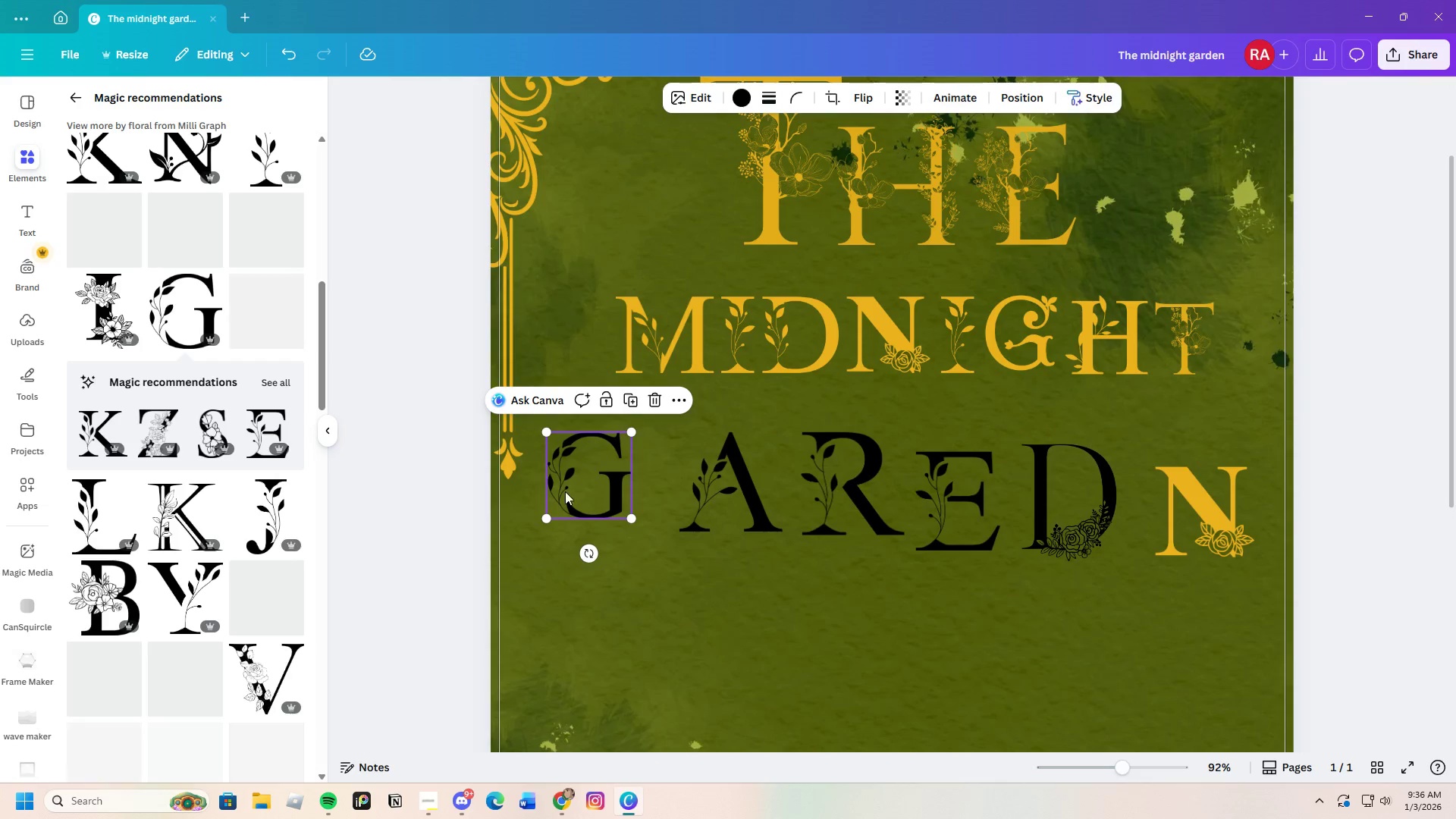 
left_click_drag(start_coordinate=[571, 496], to_coordinate=[549, 362])
 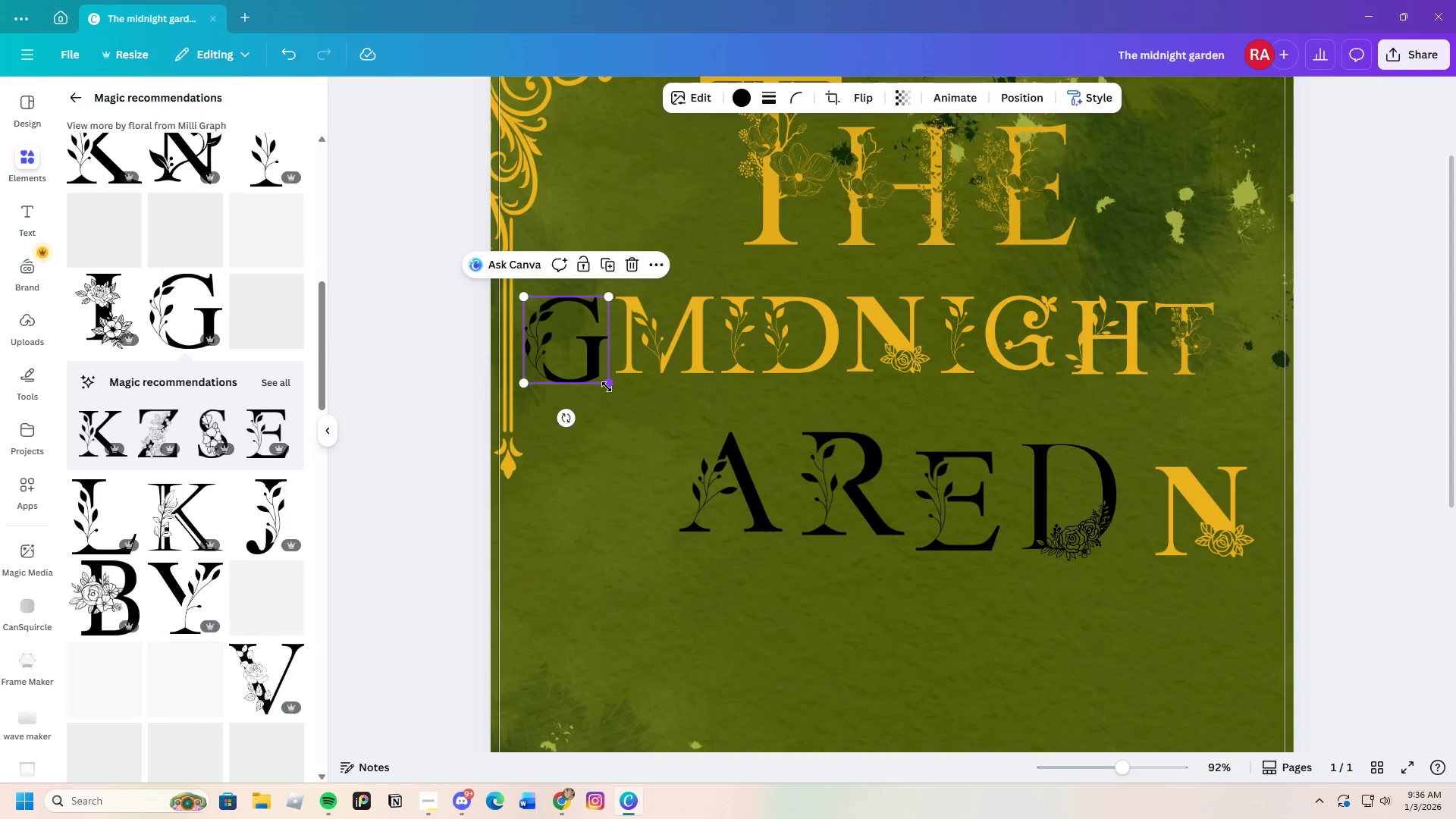 
left_click_drag(start_coordinate=[607, 387], to_coordinate=[632, 406])
 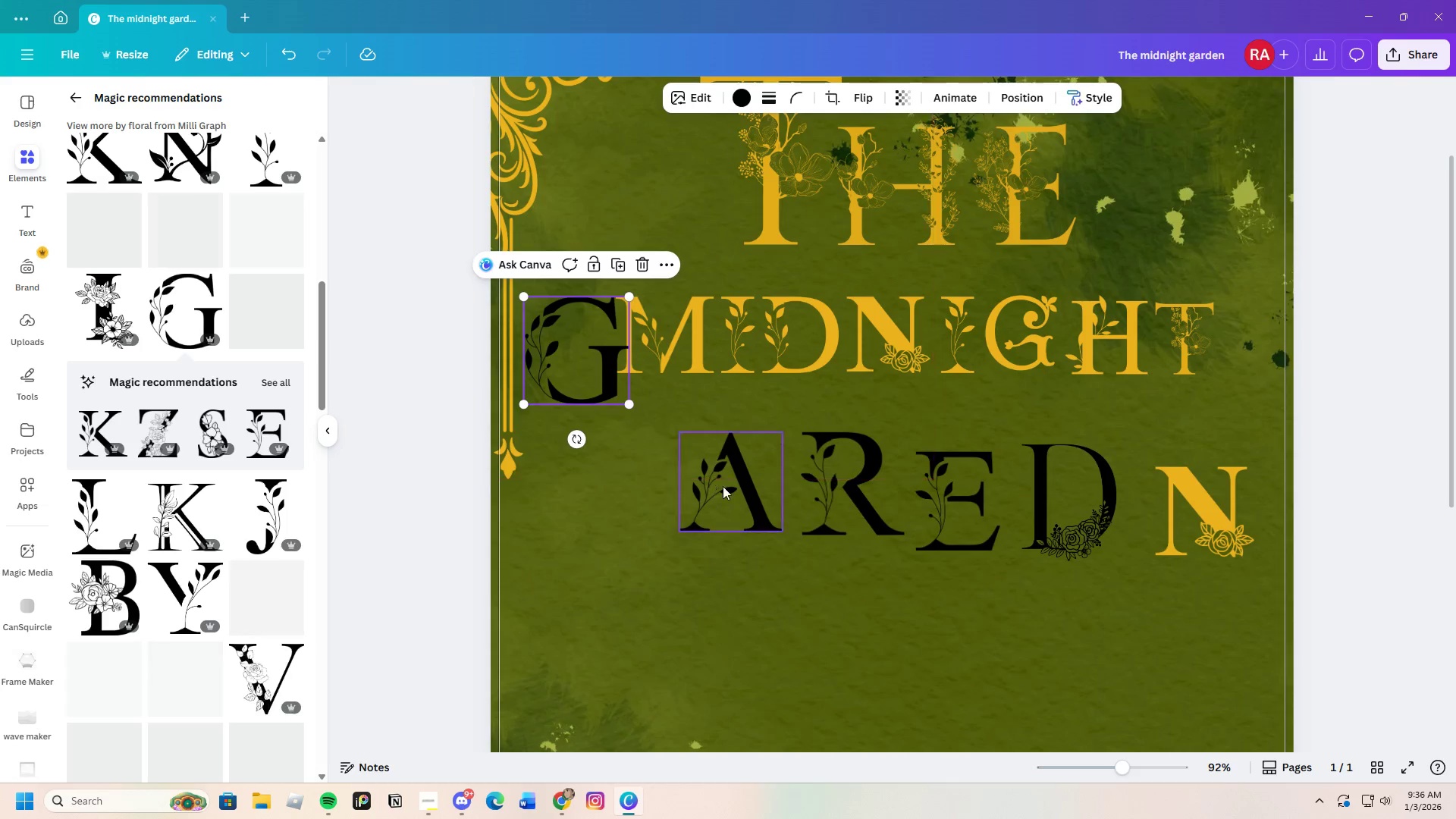 
scroll: coordinate [724, 487], scroll_direction: up, amount: 2.0
 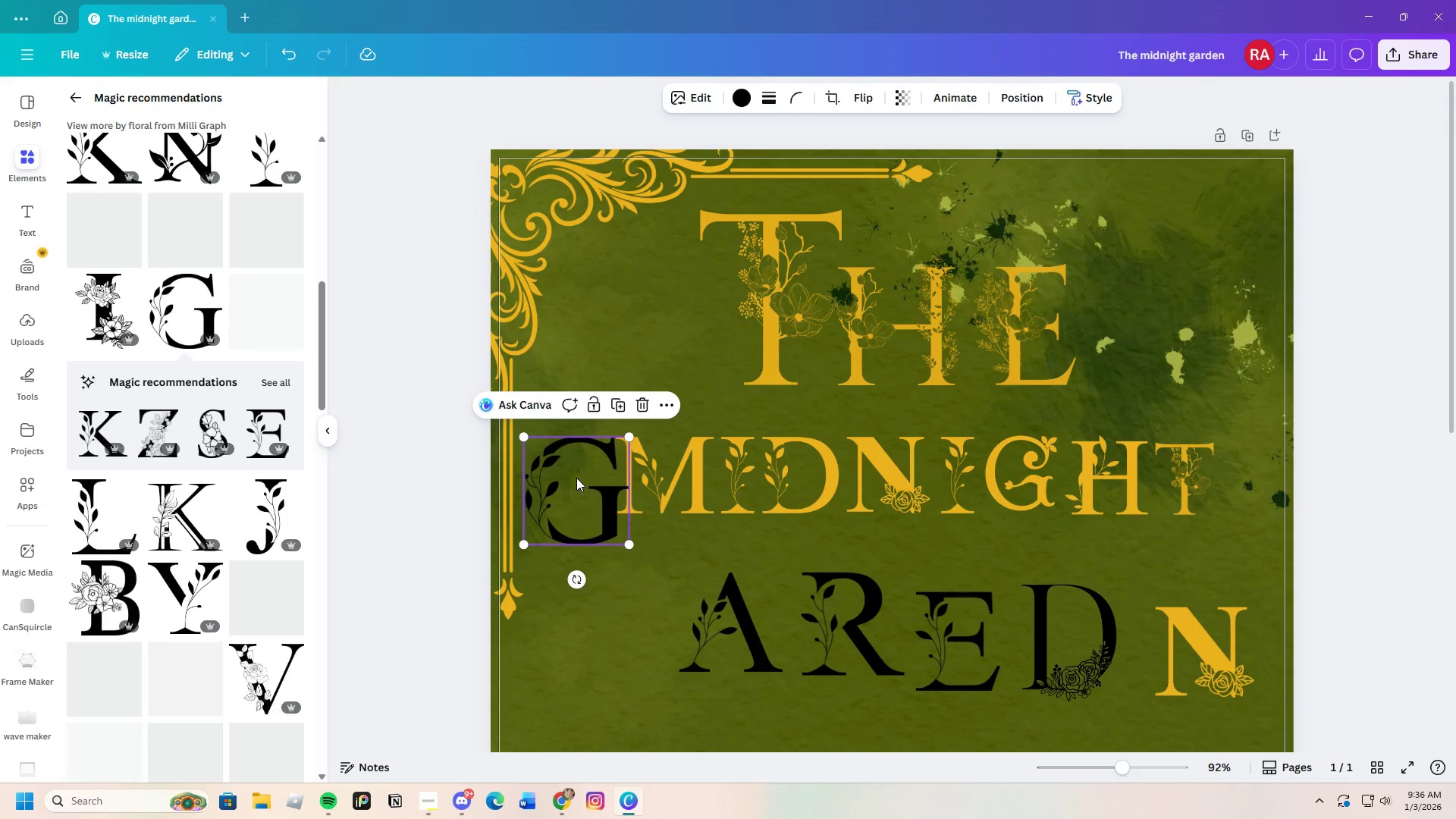 
left_click_drag(start_coordinate=[576, 478], to_coordinate=[1120, 300])
 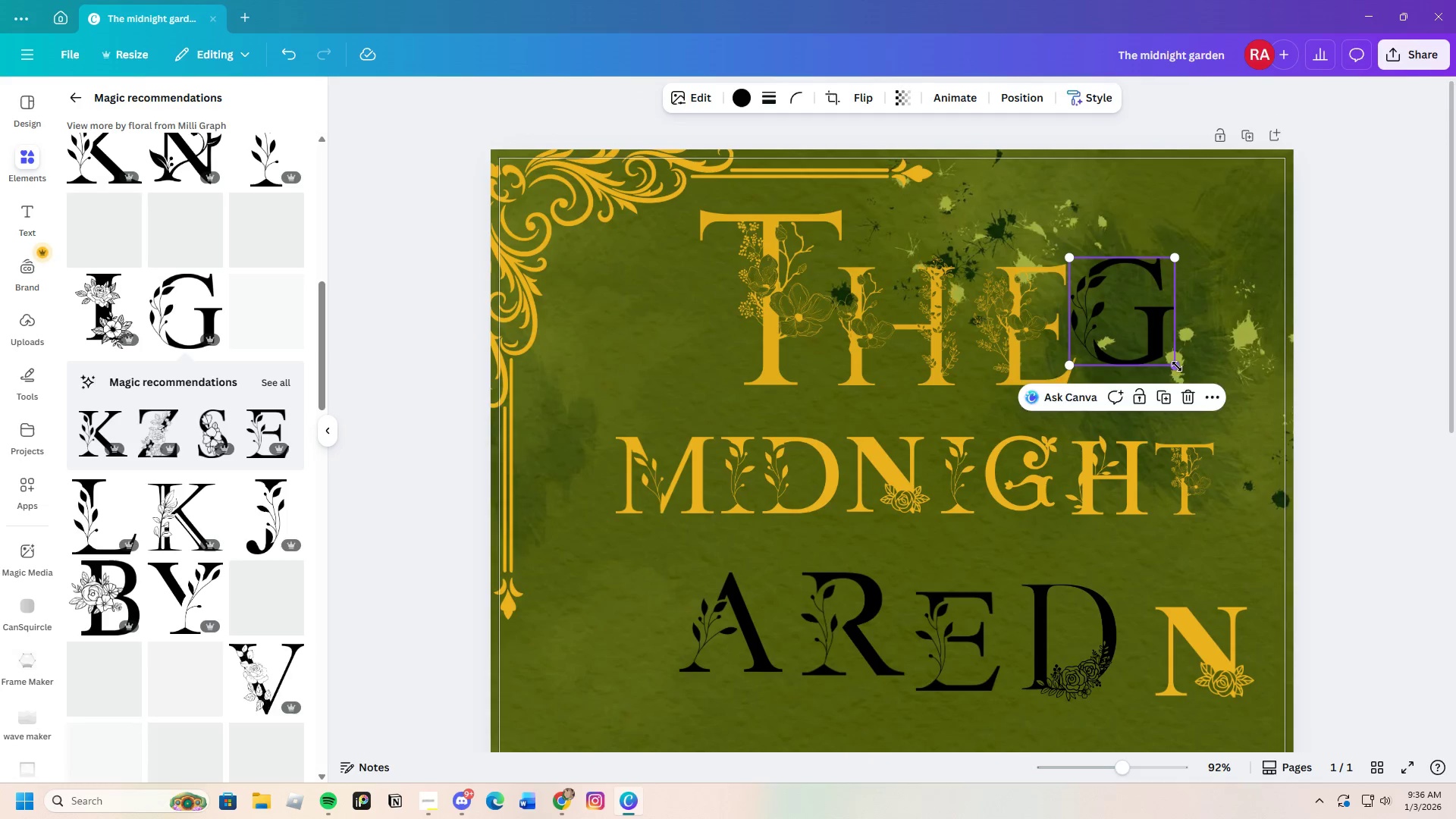 
left_click_drag(start_coordinate=[1177, 366], to_coordinate=[1195, 400])
 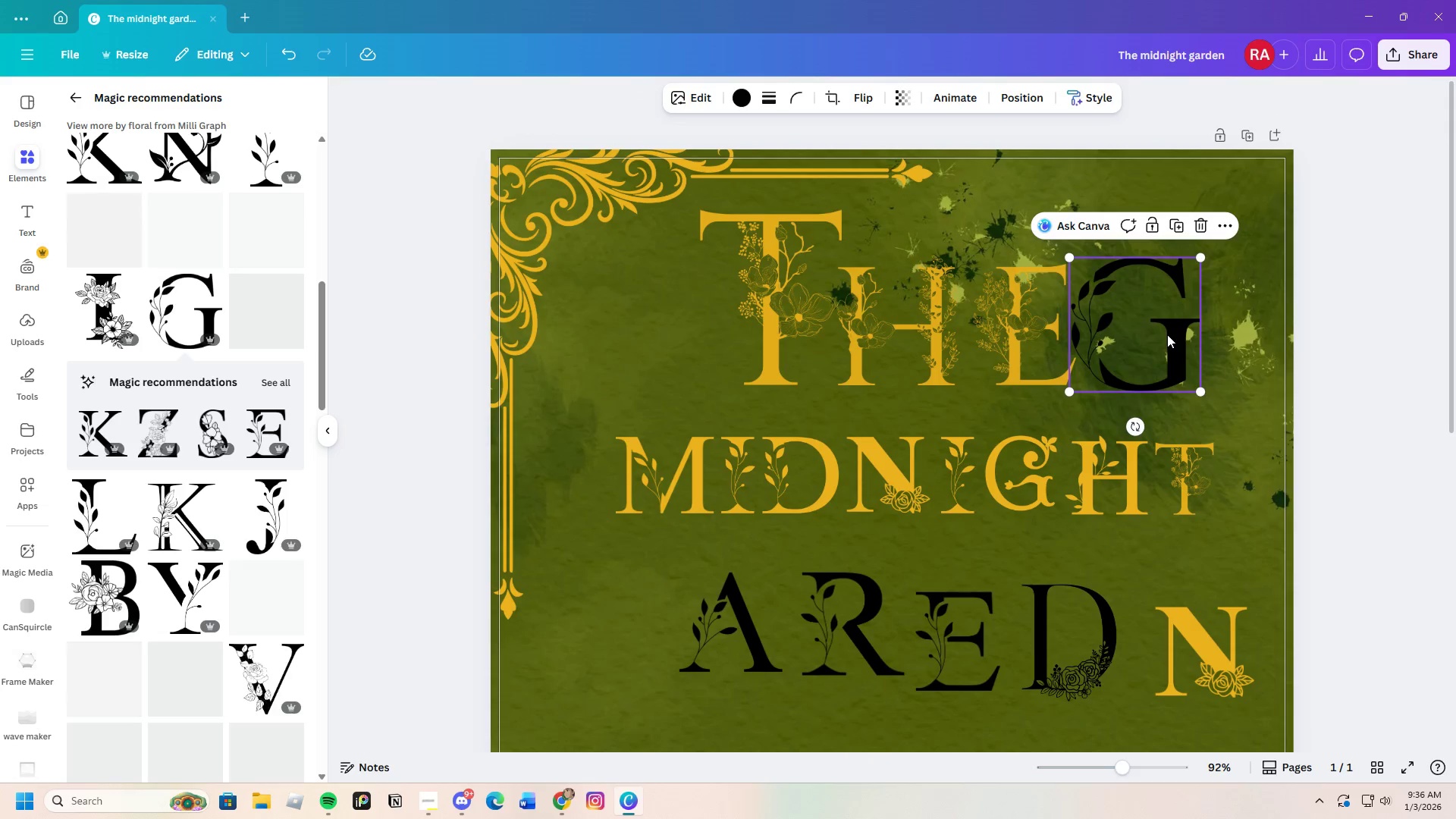 
left_click_drag(start_coordinate=[1167, 334], to_coordinate=[1169, 342])
 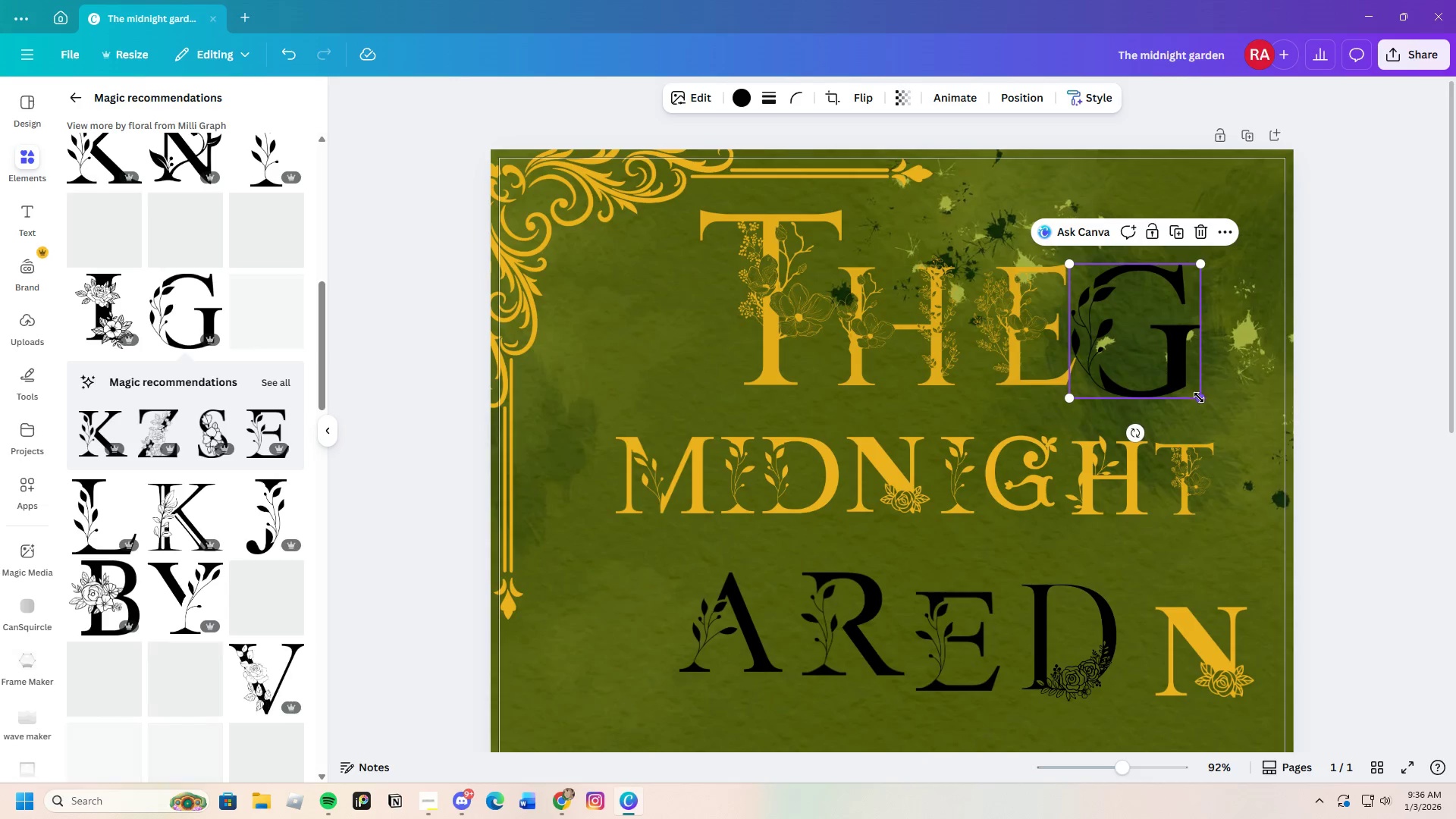 
left_click_drag(start_coordinate=[1199, 397], to_coordinate=[1191, 381])
 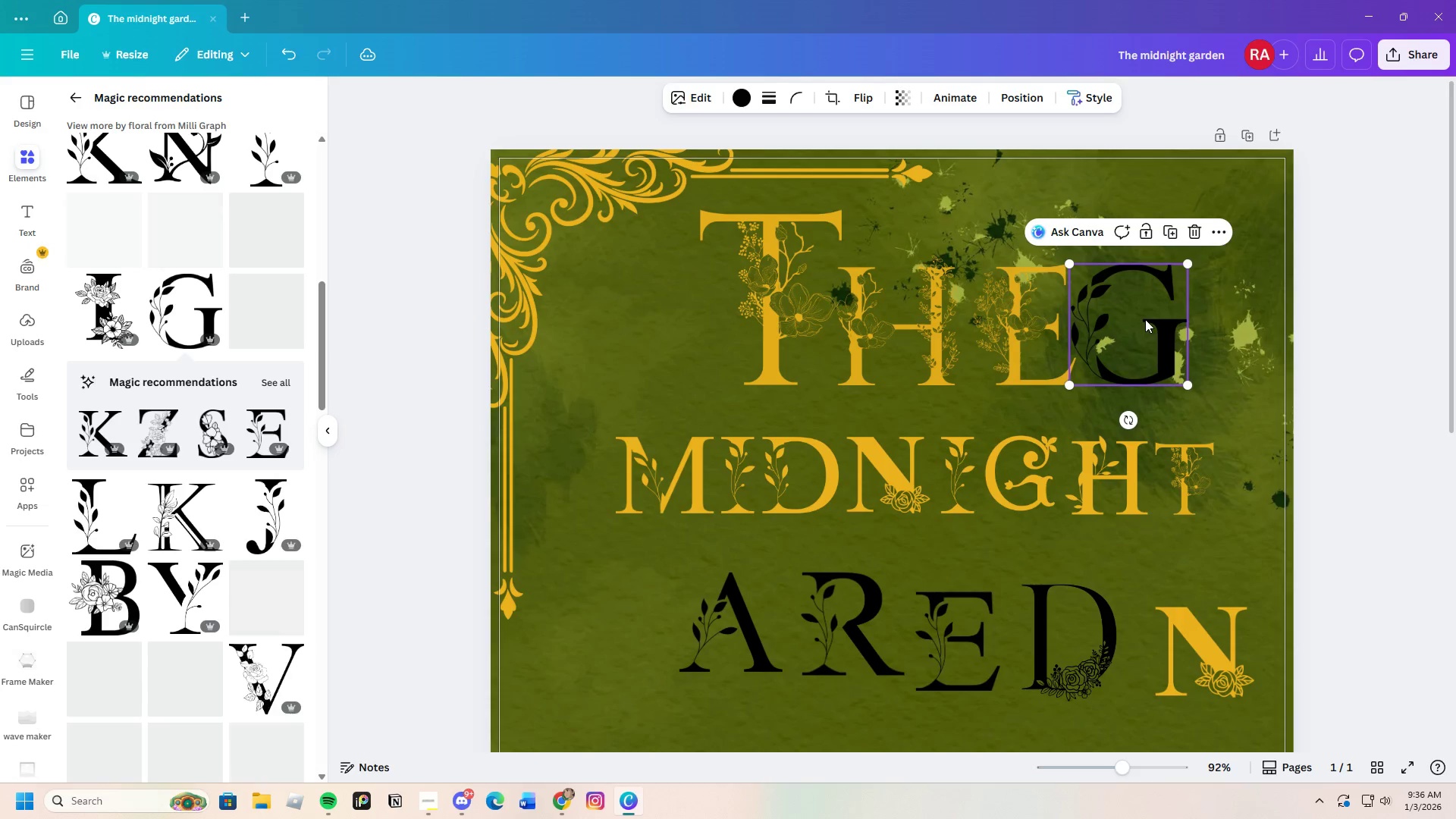 
left_click_drag(start_coordinate=[1145, 319], to_coordinate=[1154, 321])
 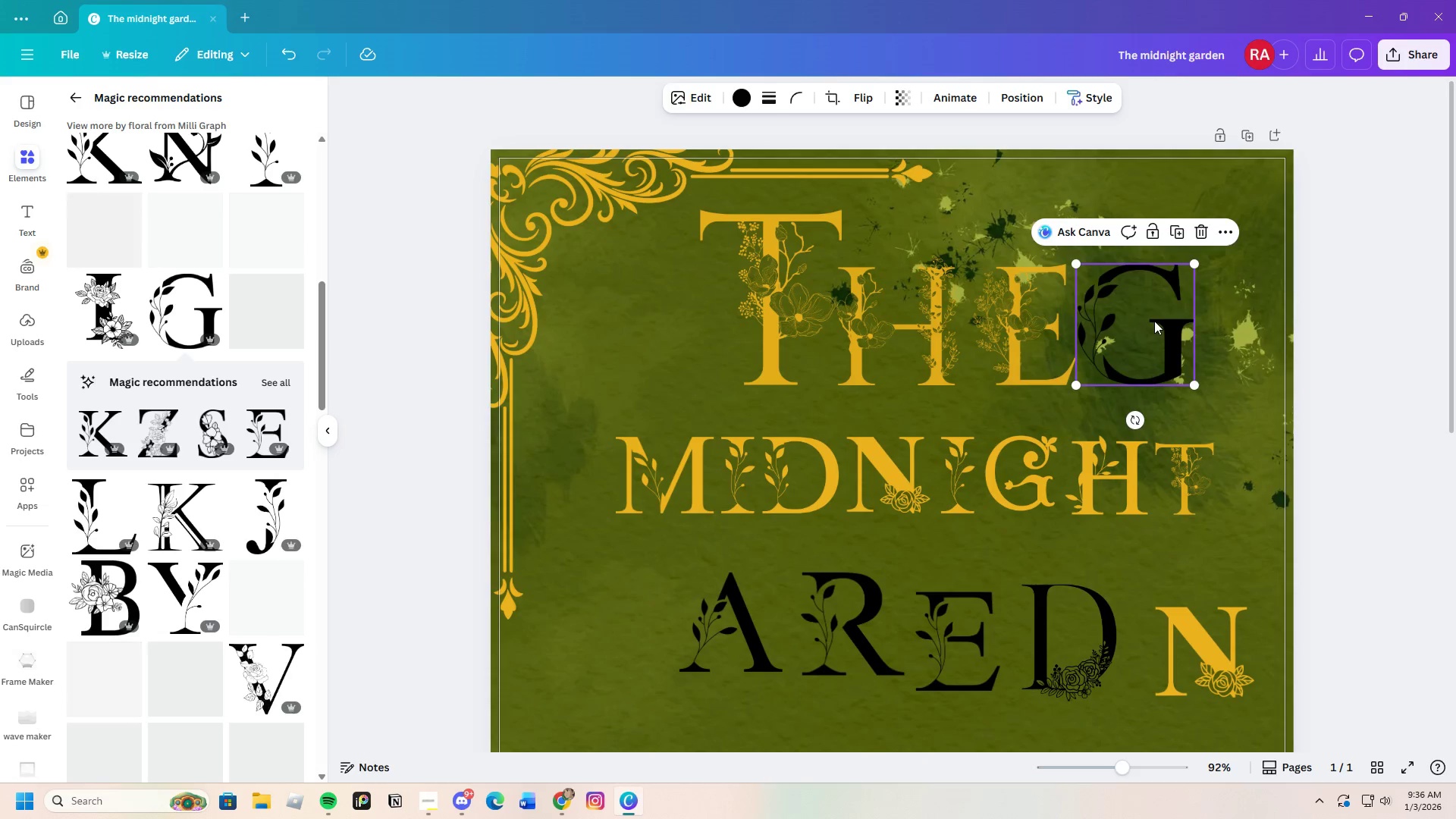 
left_click_drag(start_coordinate=[1154, 321], to_coordinate=[617, 629])
 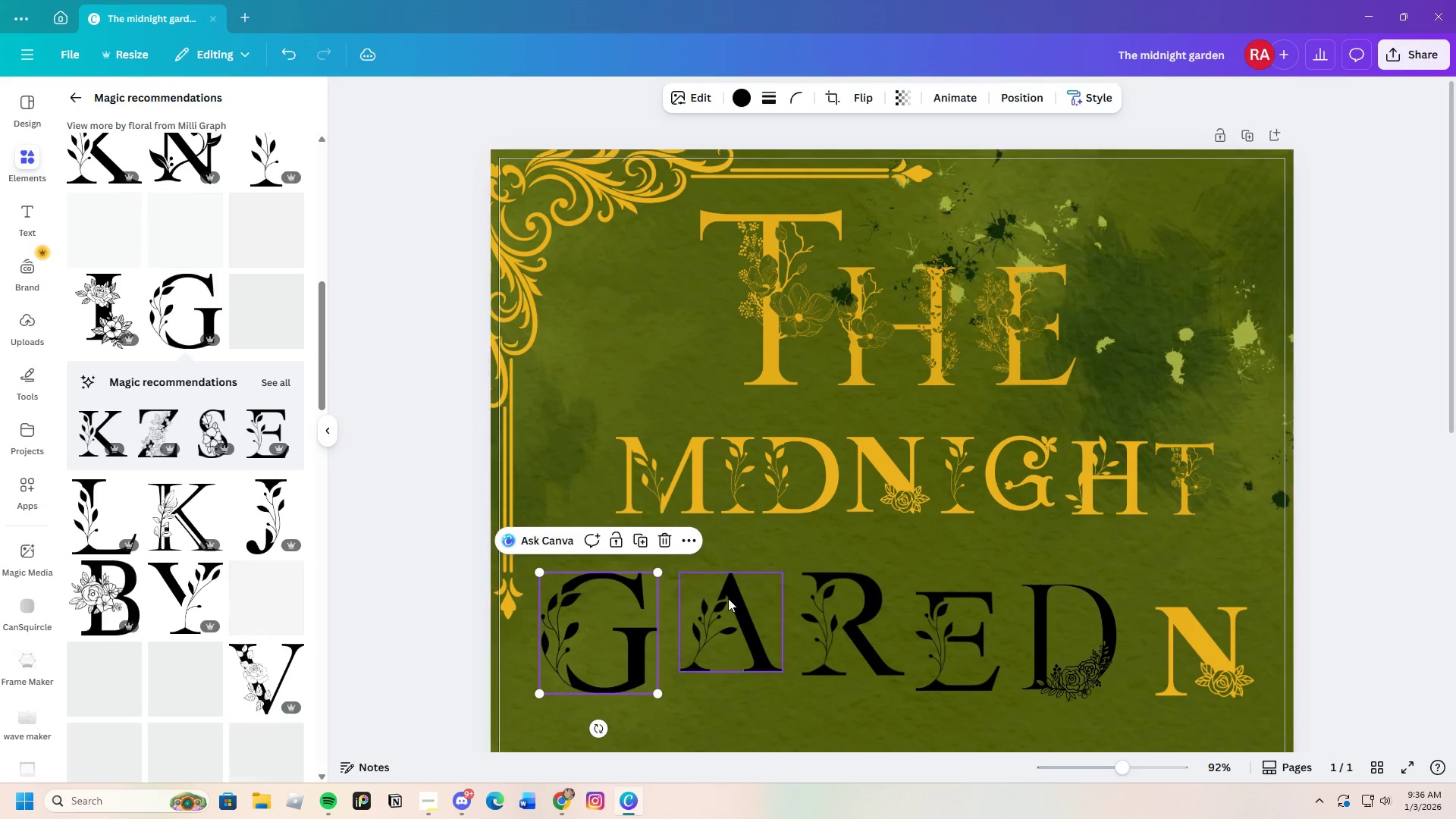 
scroll: coordinate [734, 594], scroll_direction: down, amount: 3.0
 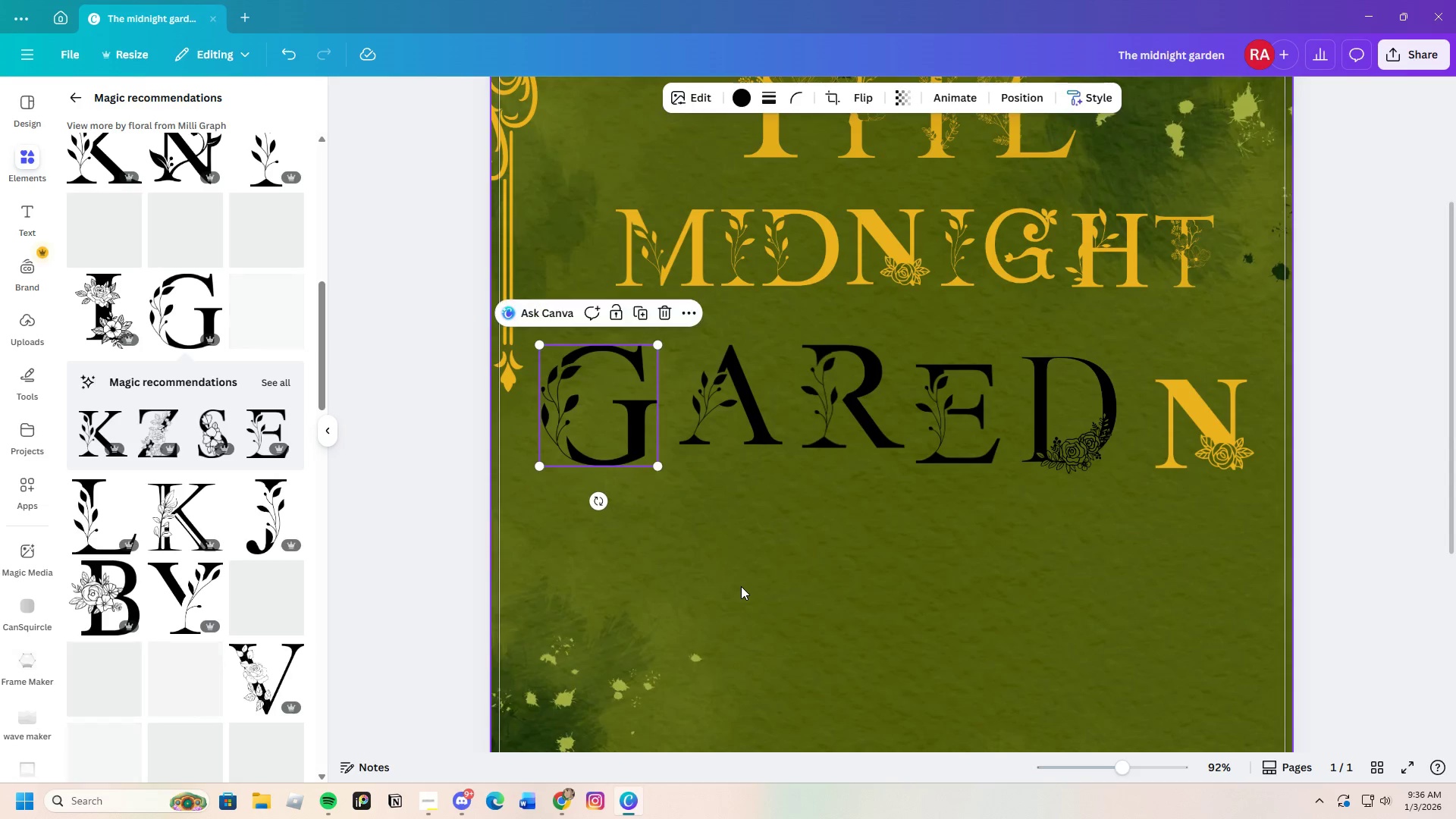 
scroll: coordinate [741, 586], scroll_direction: up, amount: 2.0
 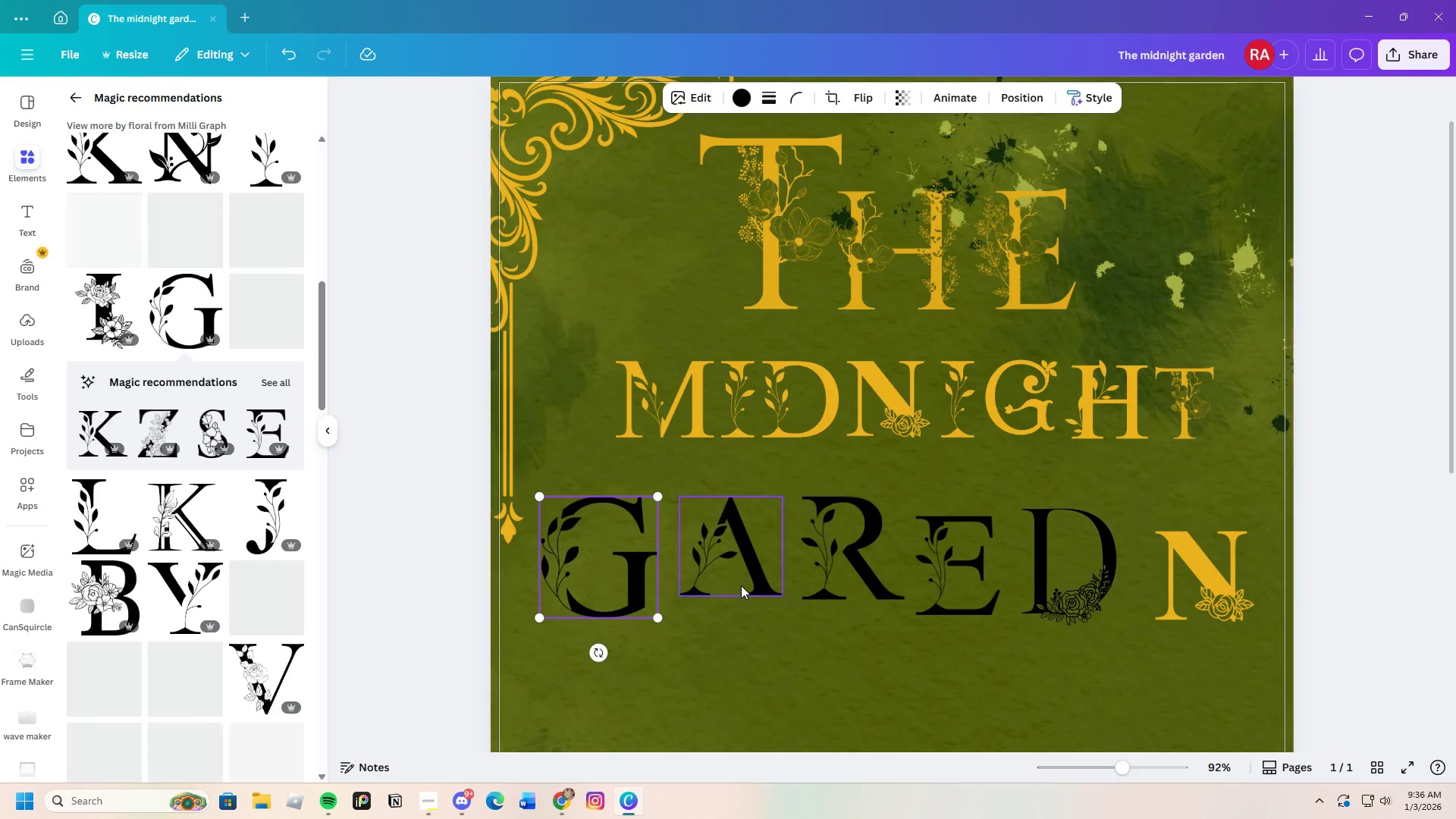 
scroll: coordinate [740, 583], scroll_direction: down, amount: 1.0
 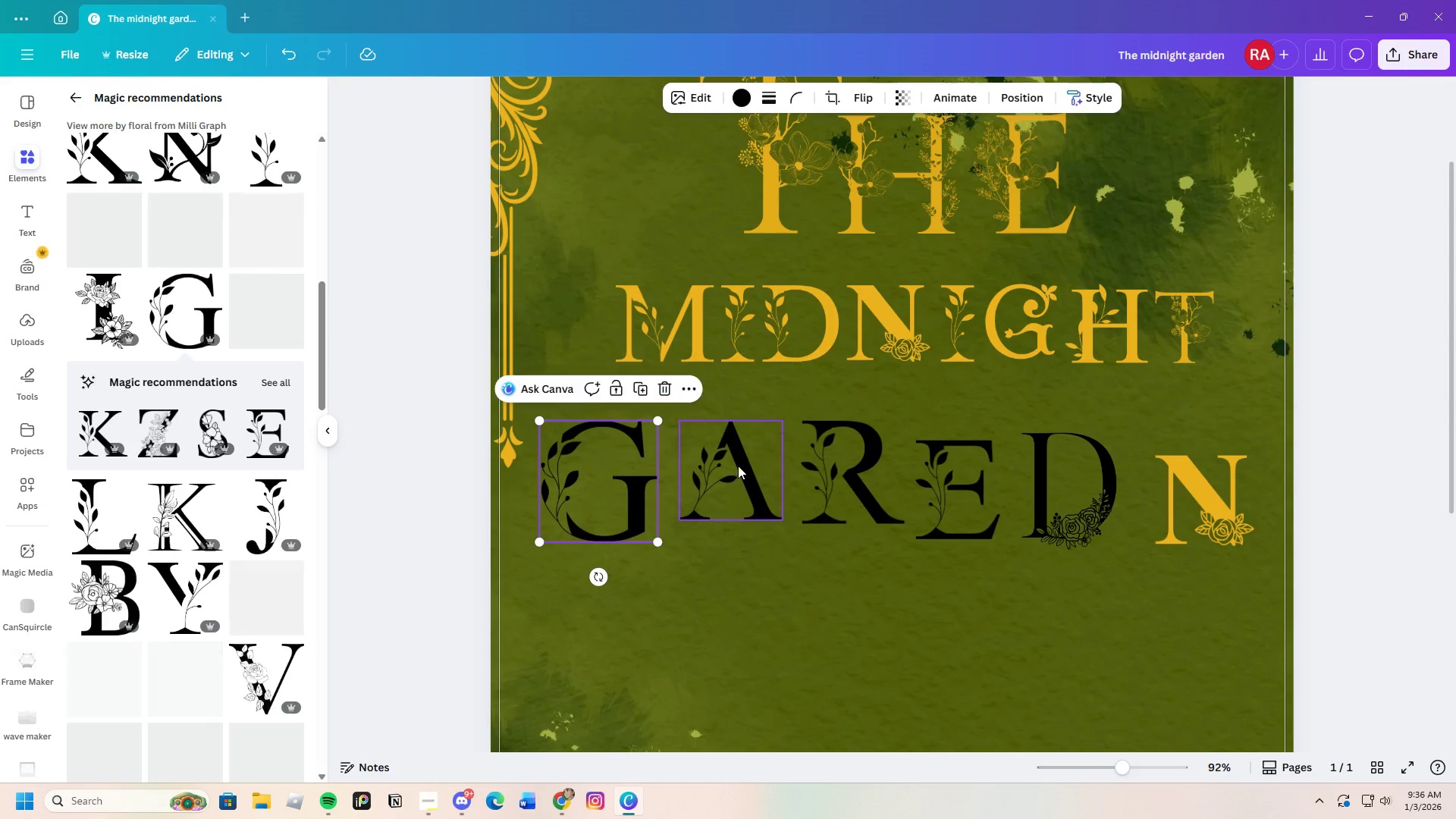 
left_click_drag(start_coordinate=[738, 466], to_coordinate=[708, 473])
 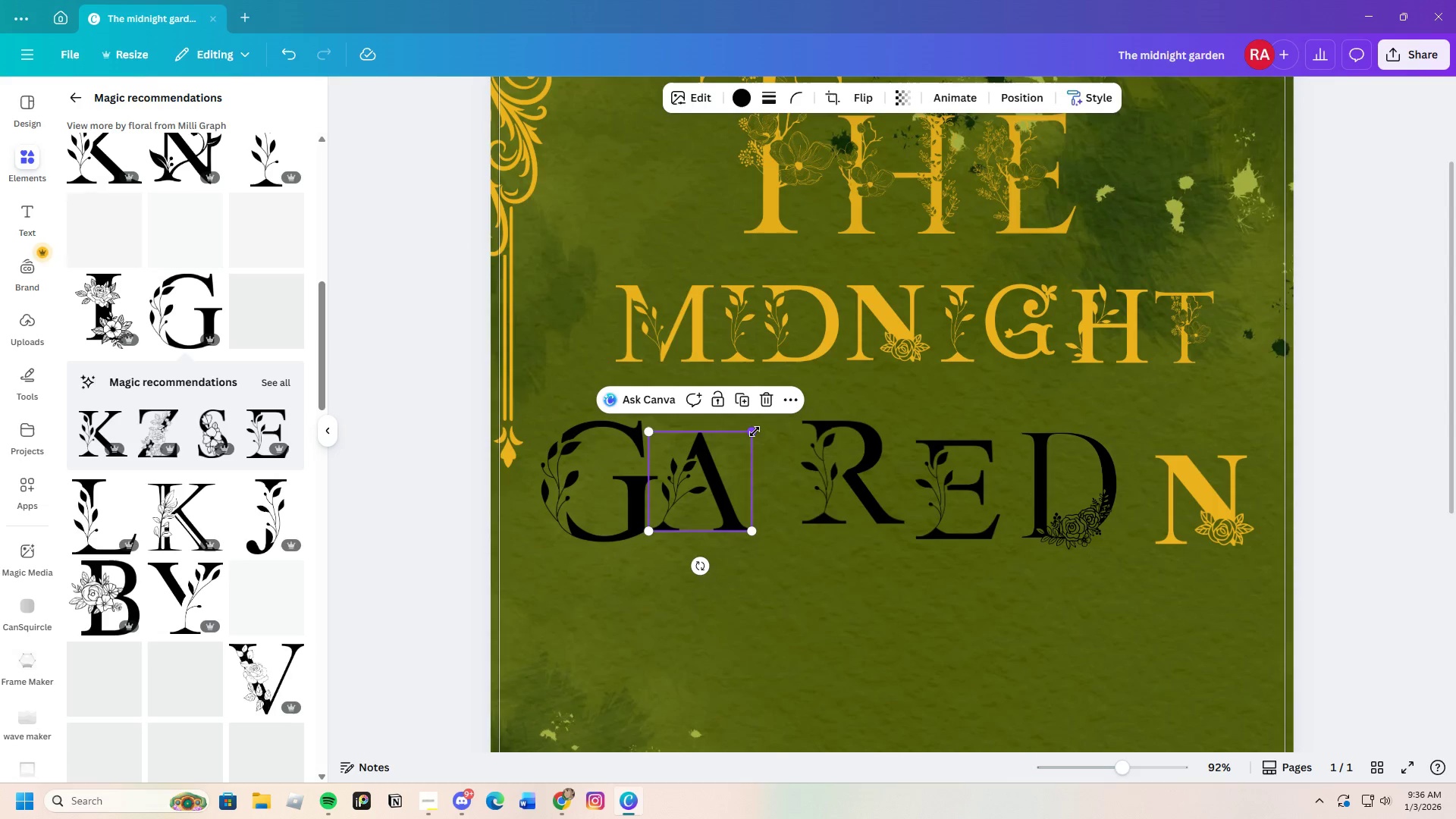 
left_click_drag(start_coordinate=[755, 431], to_coordinate=[767, 416])
 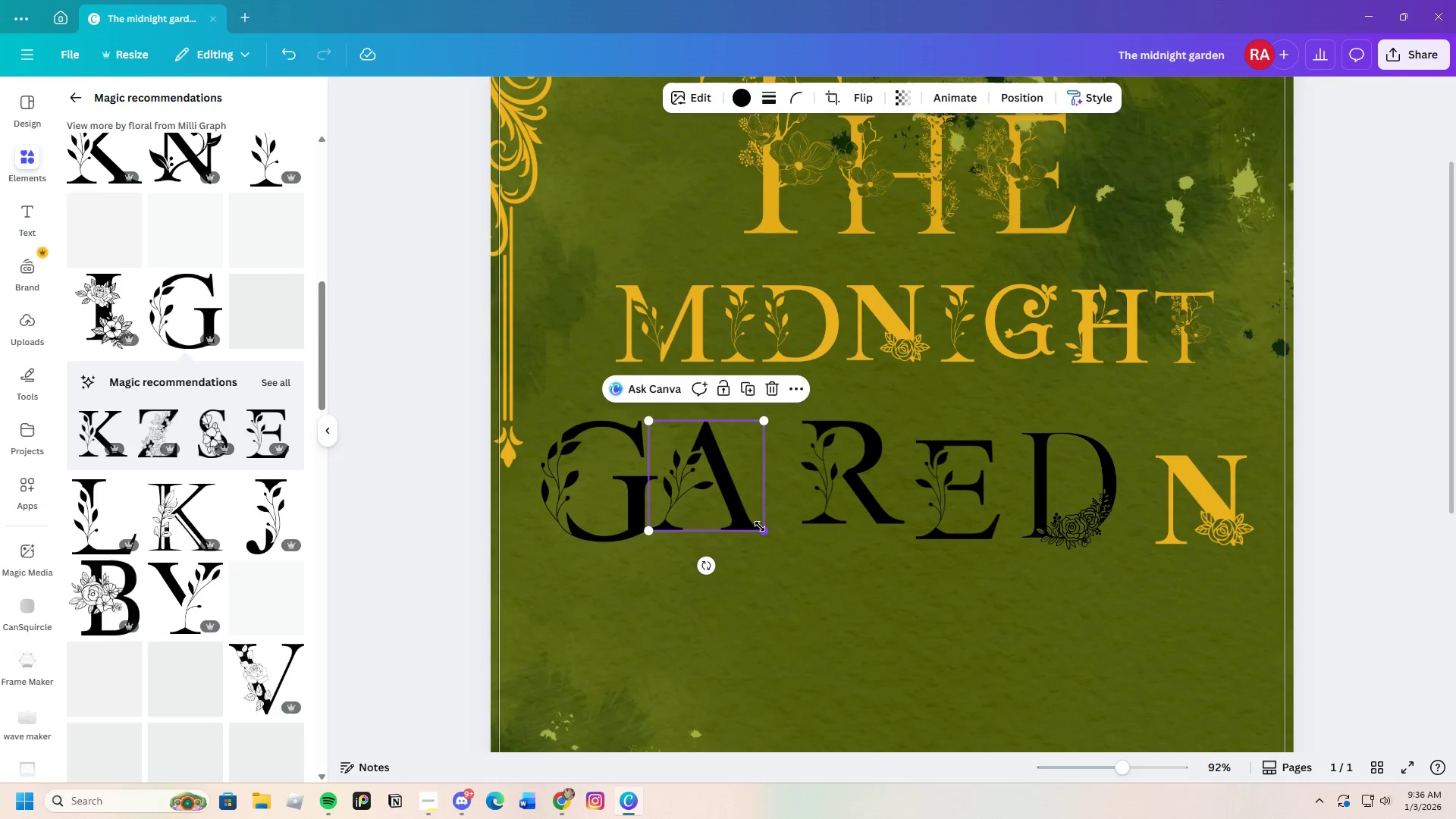 
left_click_drag(start_coordinate=[760, 526], to_coordinate=[774, 533])
 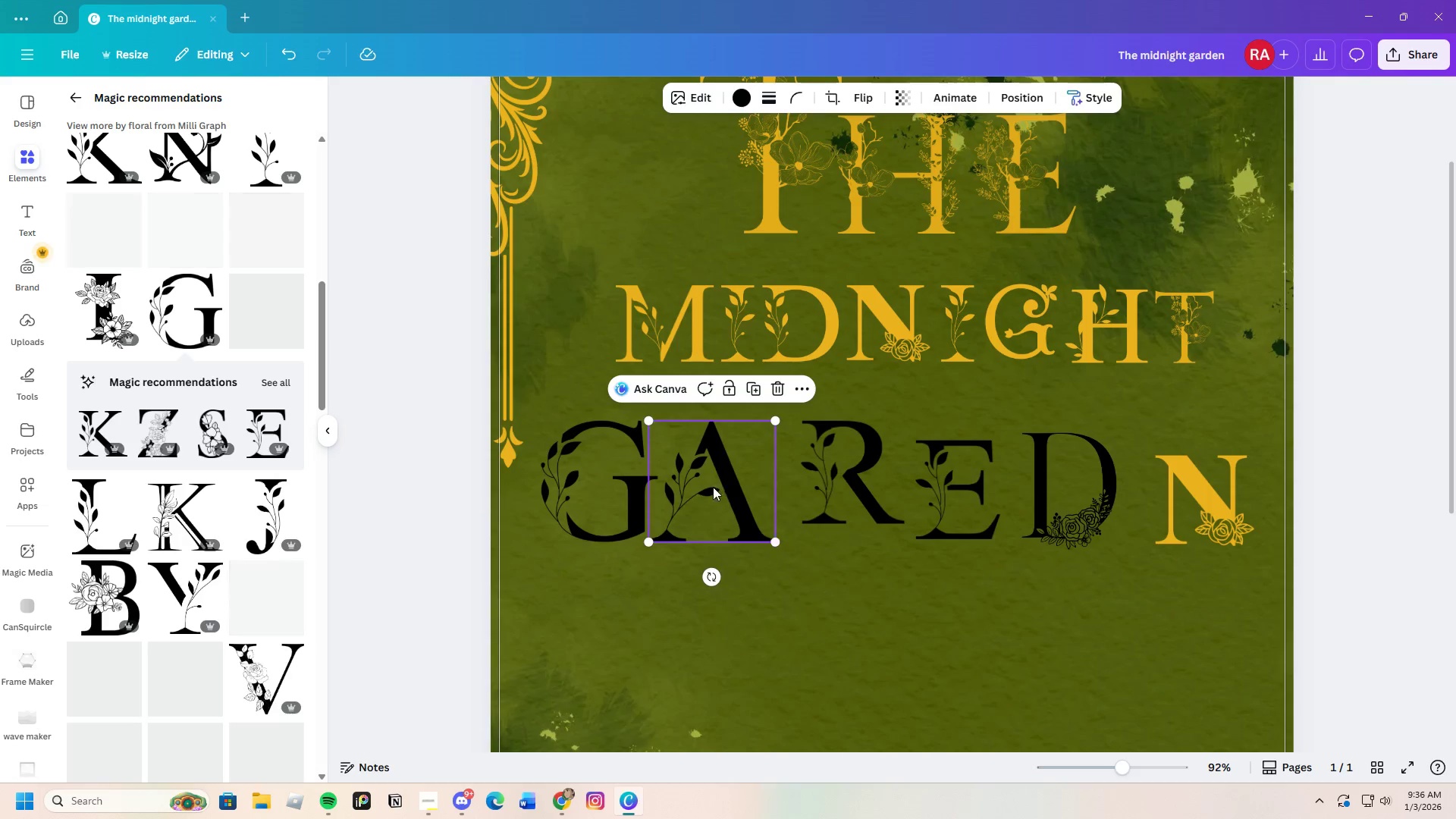 
left_click_drag(start_coordinate=[713, 487], to_coordinate=[725, 487])
 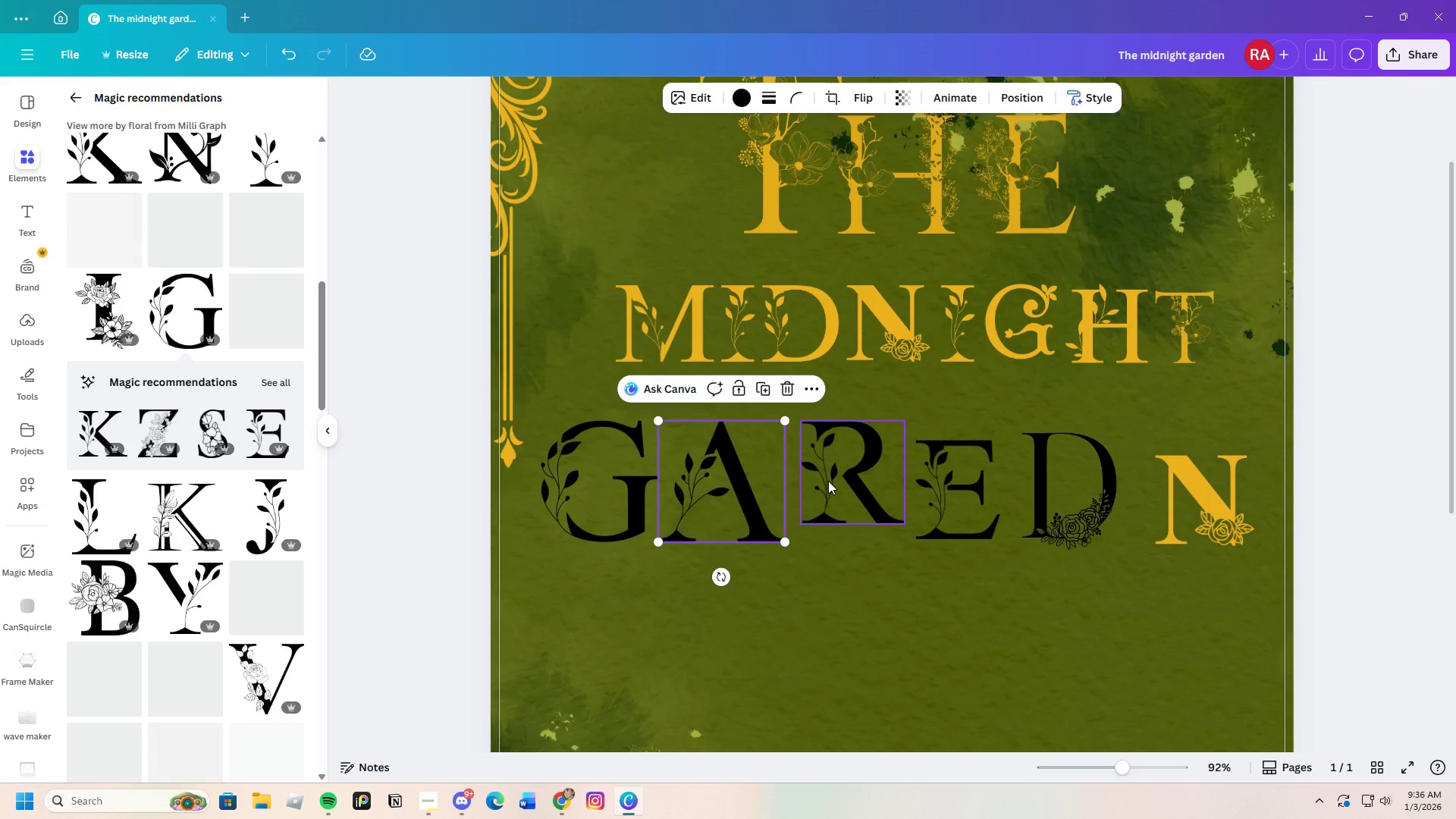 
left_click_drag(start_coordinate=[828, 481], to_coordinate=[832, 500])
 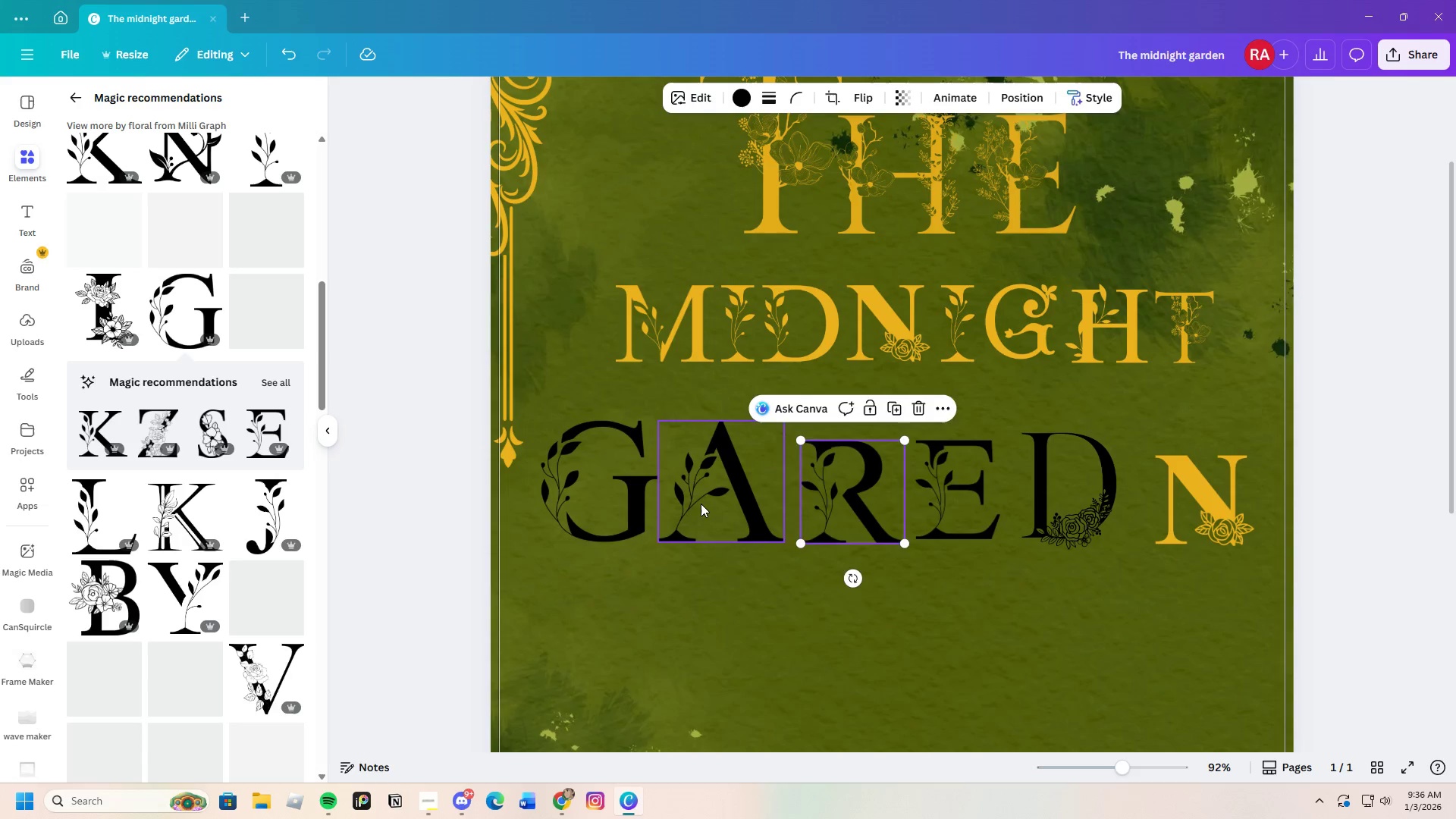 
left_click_drag(start_coordinate=[701, 504], to_coordinate=[701, 500])
 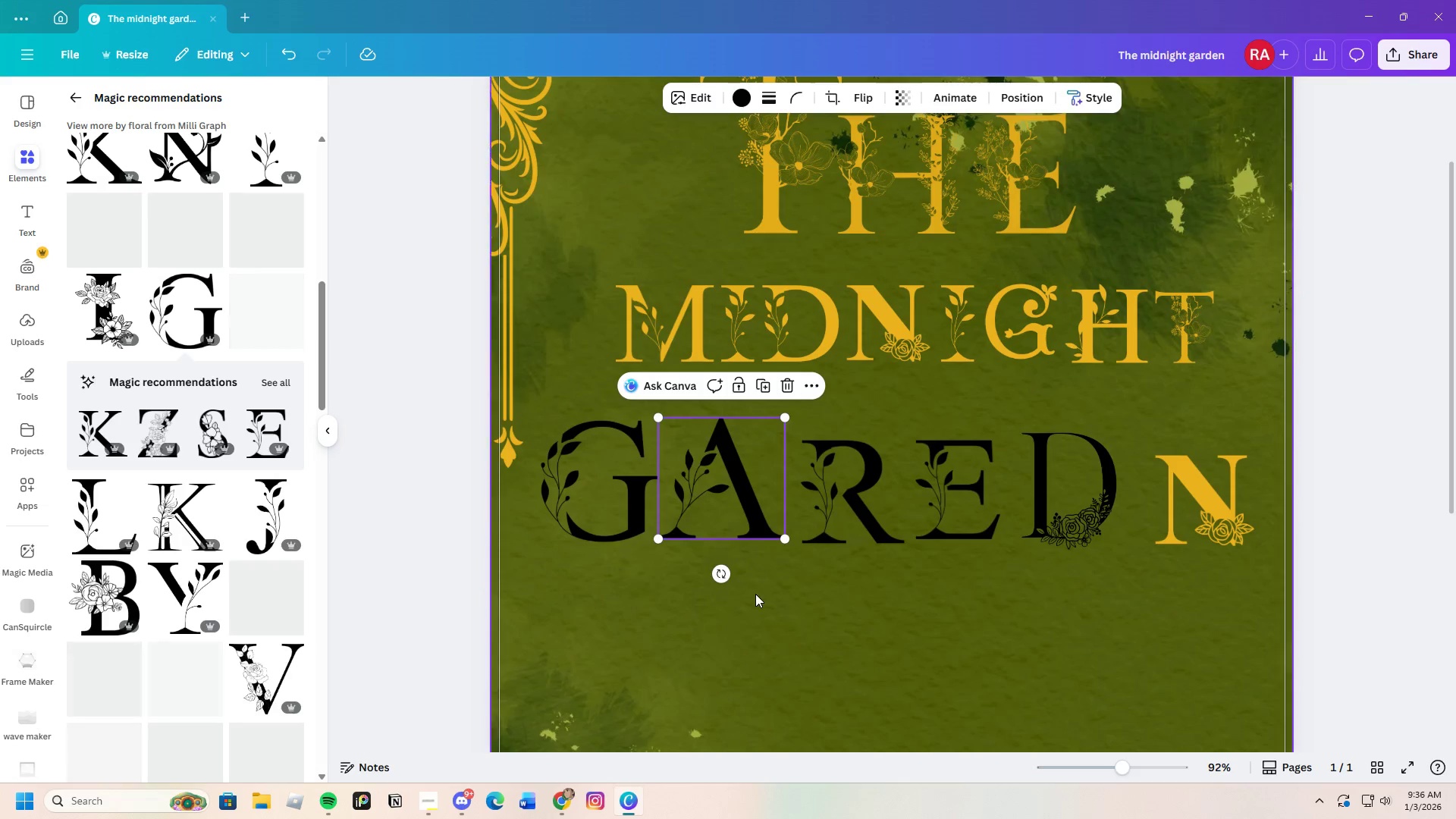 
left_click([755, 594])
 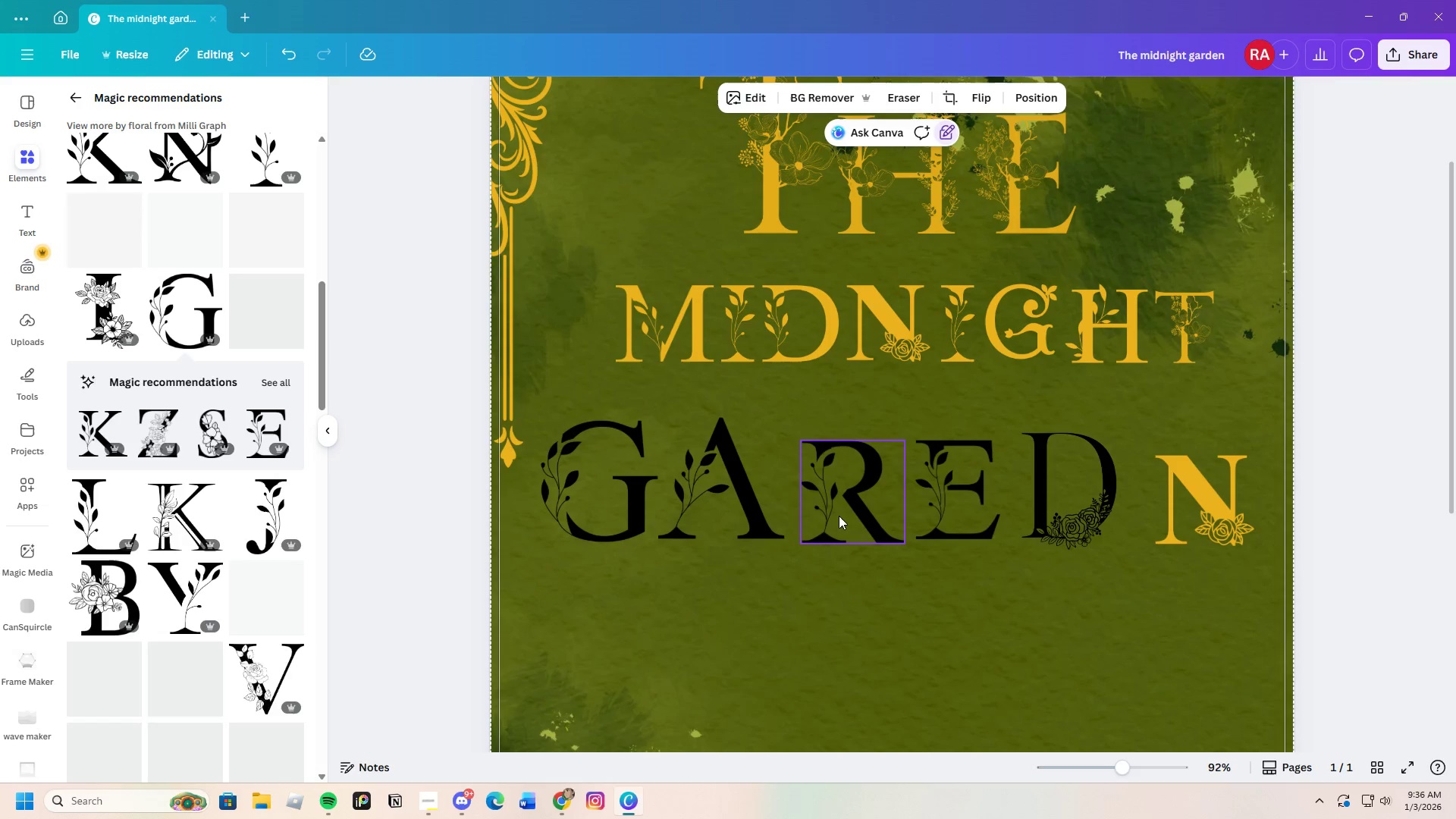 
left_click_drag(start_coordinate=[845, 508], to_coordinate=[811, 483])
 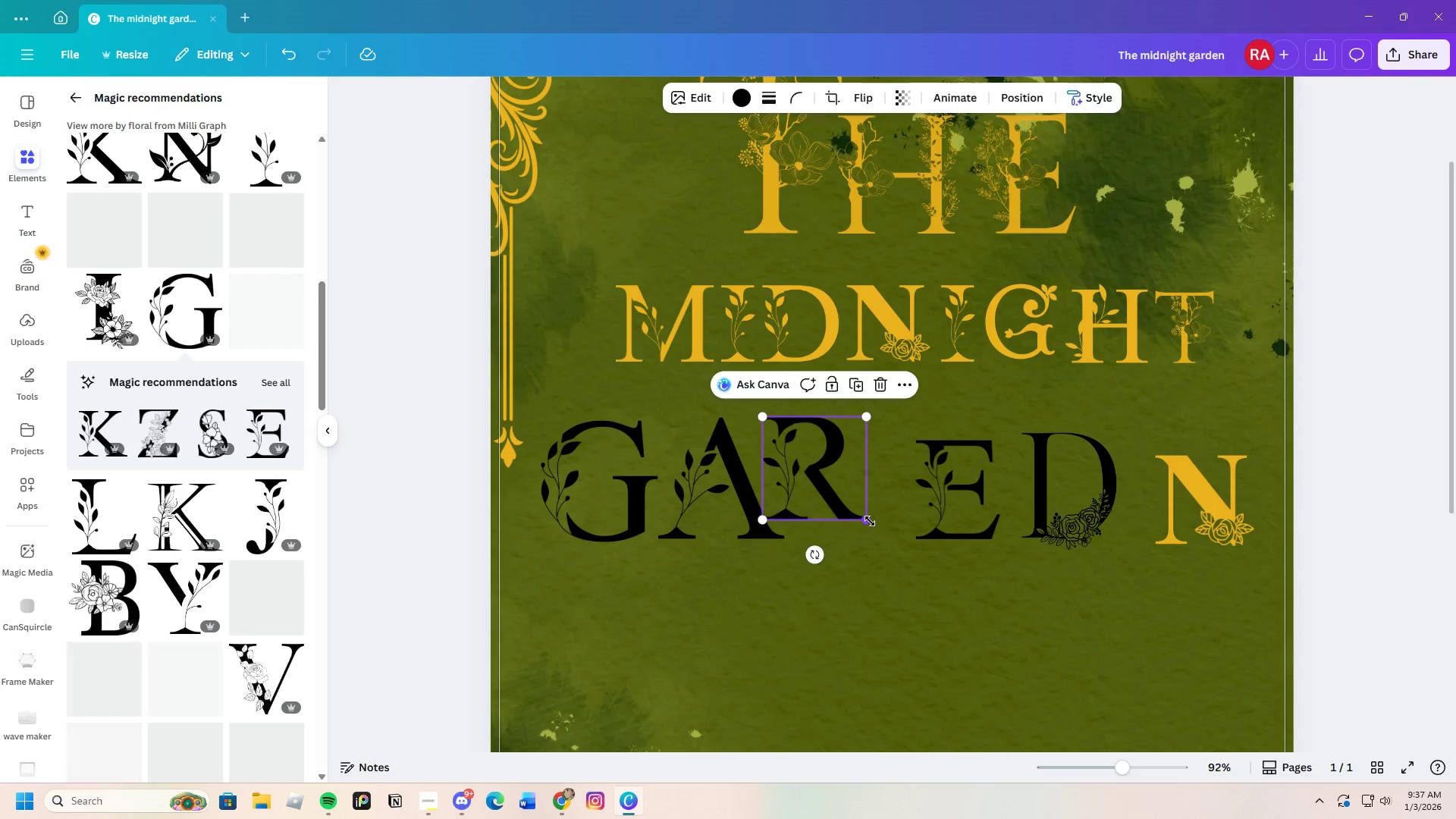 
left_click_drag(start_coordinate=[868, 521], to_coordinate=[891, 541])
 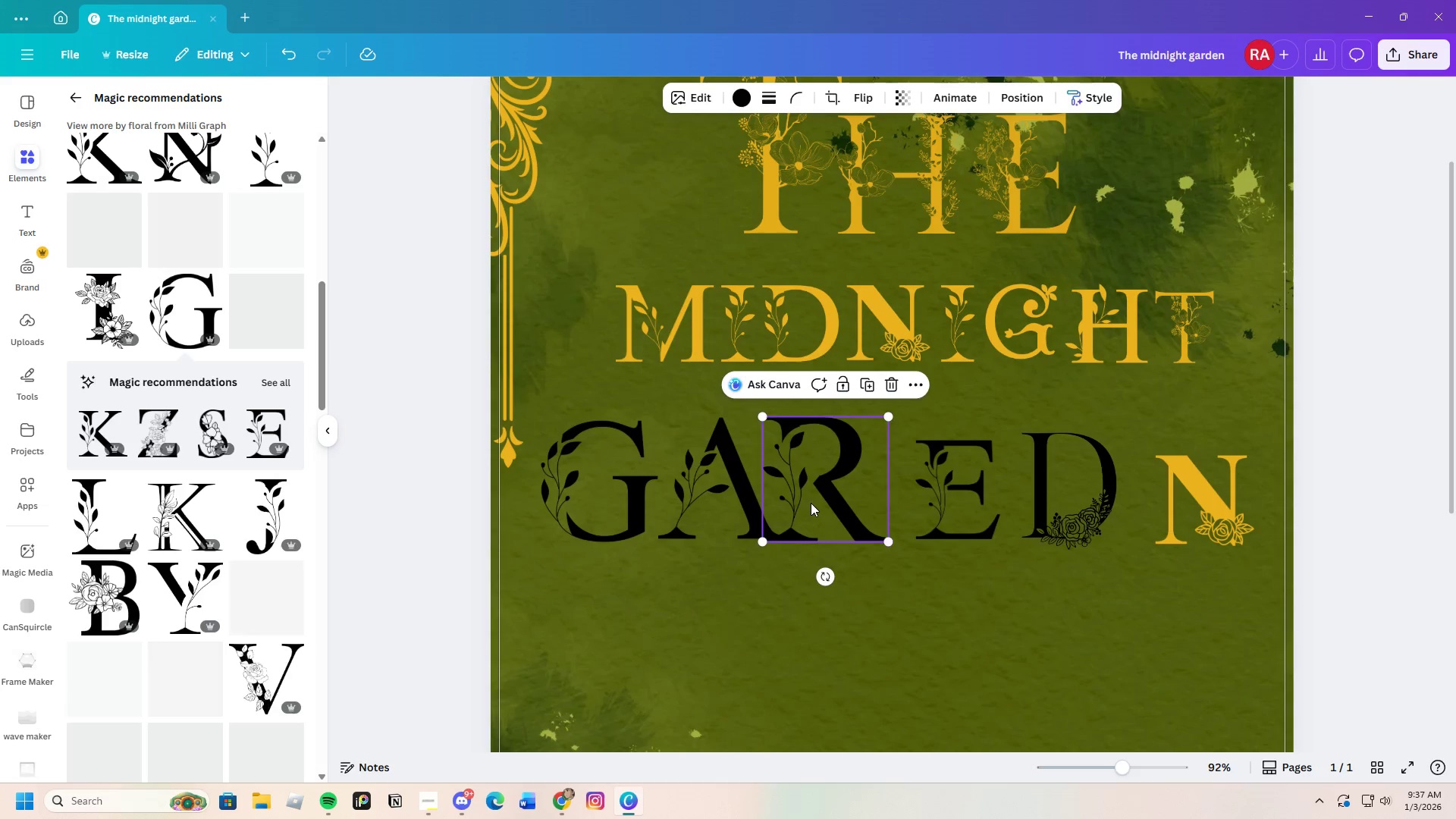 
left_click_drag(start_coordinate=[811, 503], to_coordinate=[843, 500])
 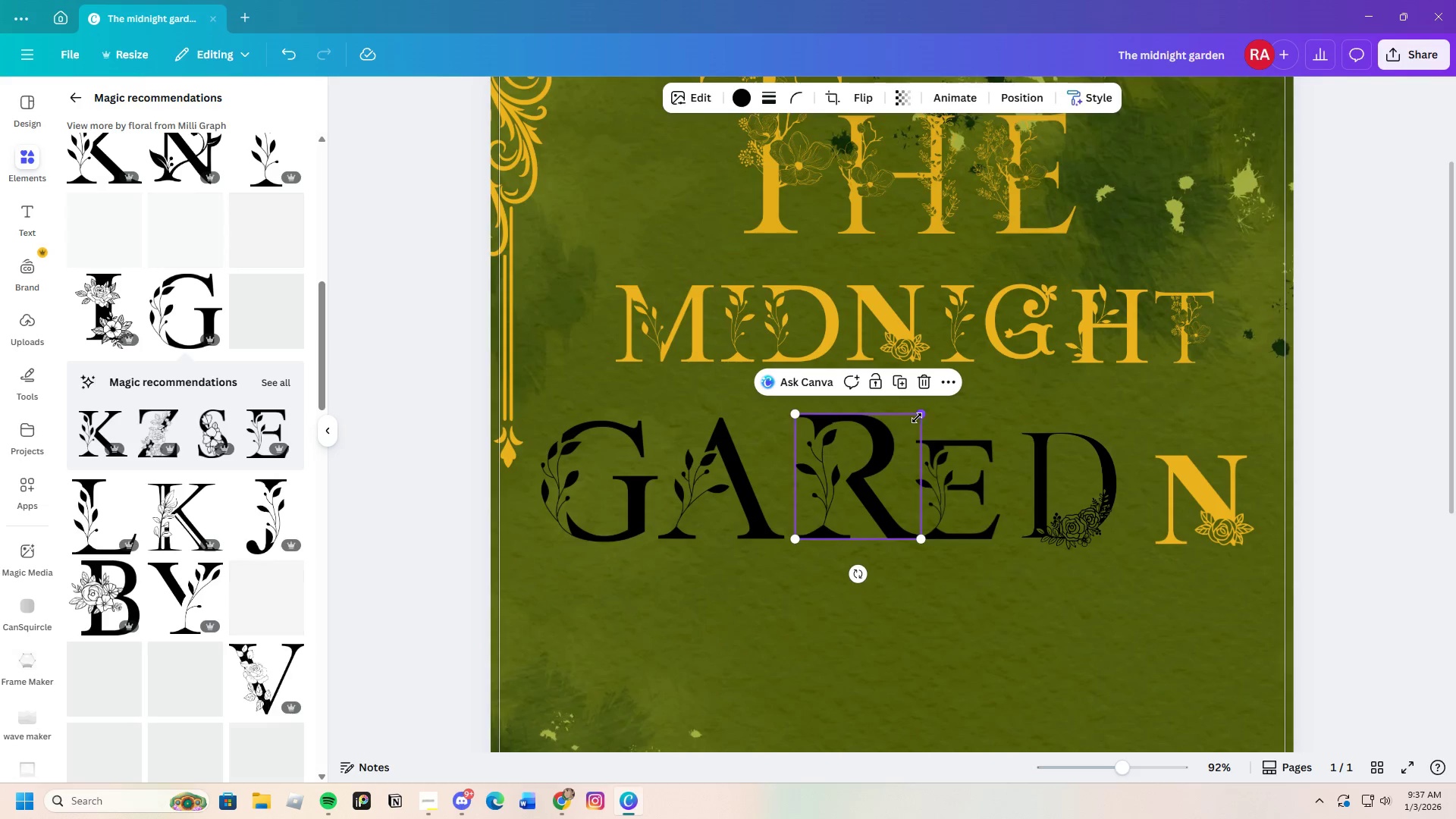 
left_click_drag(start_coordinate=[917, 415], to_coordinate=[905, 419])
 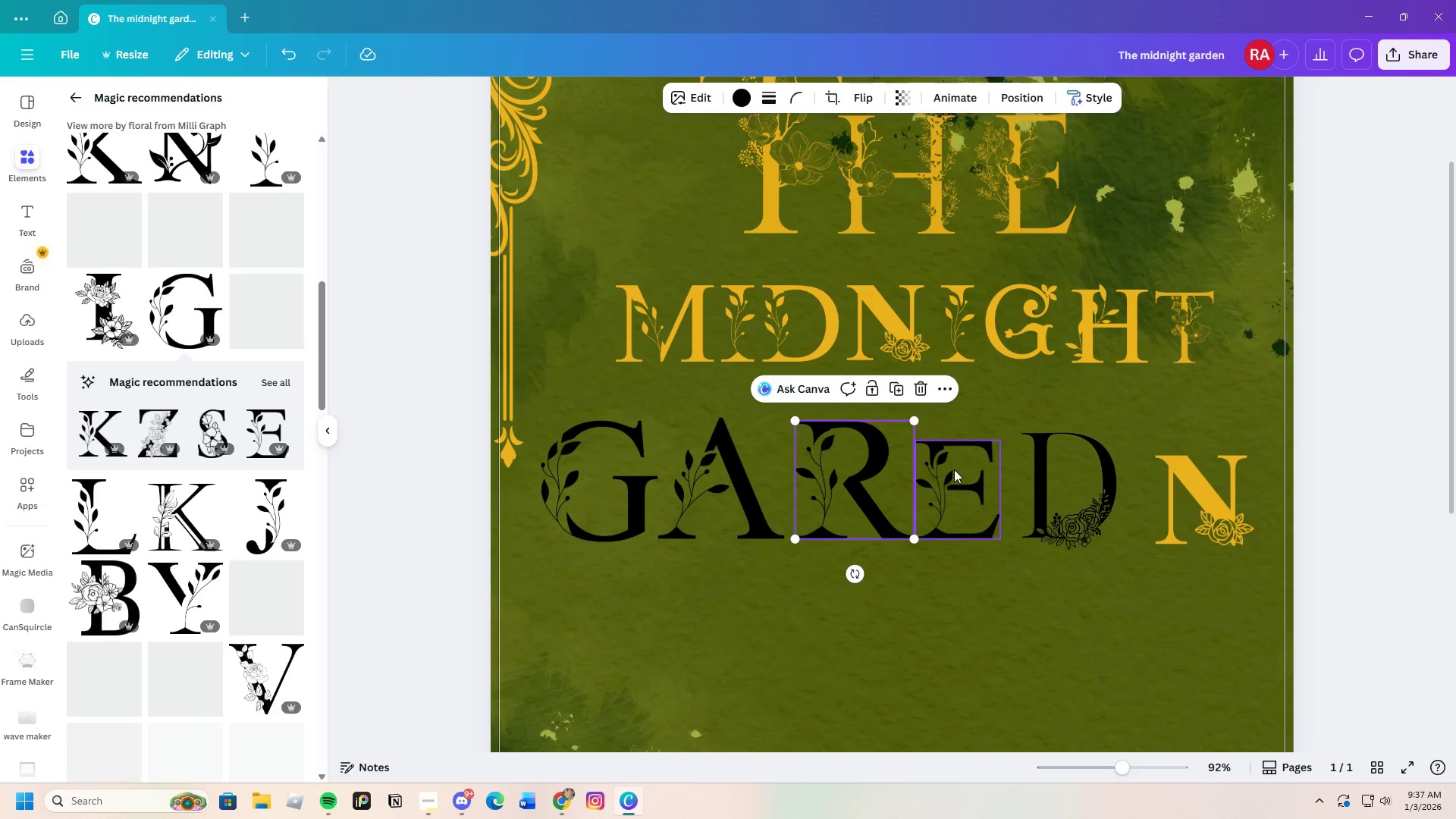 
left_click_drag(start_coordinate=[956, 472], to_coordinate=[917, 473])
 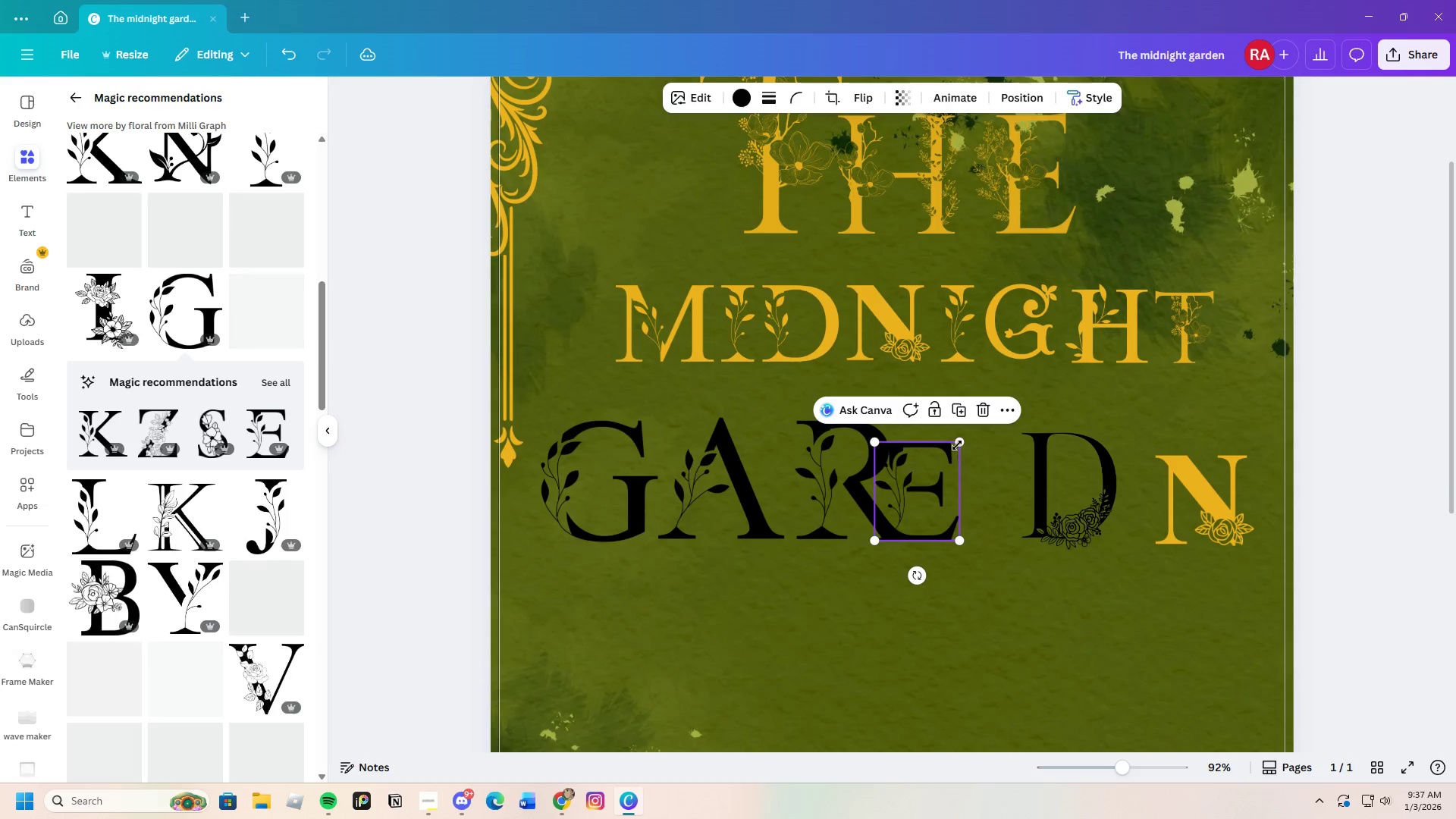 
left_click_drag(start_coordinate=[958, 444], to_coordinate=[981, 427])
 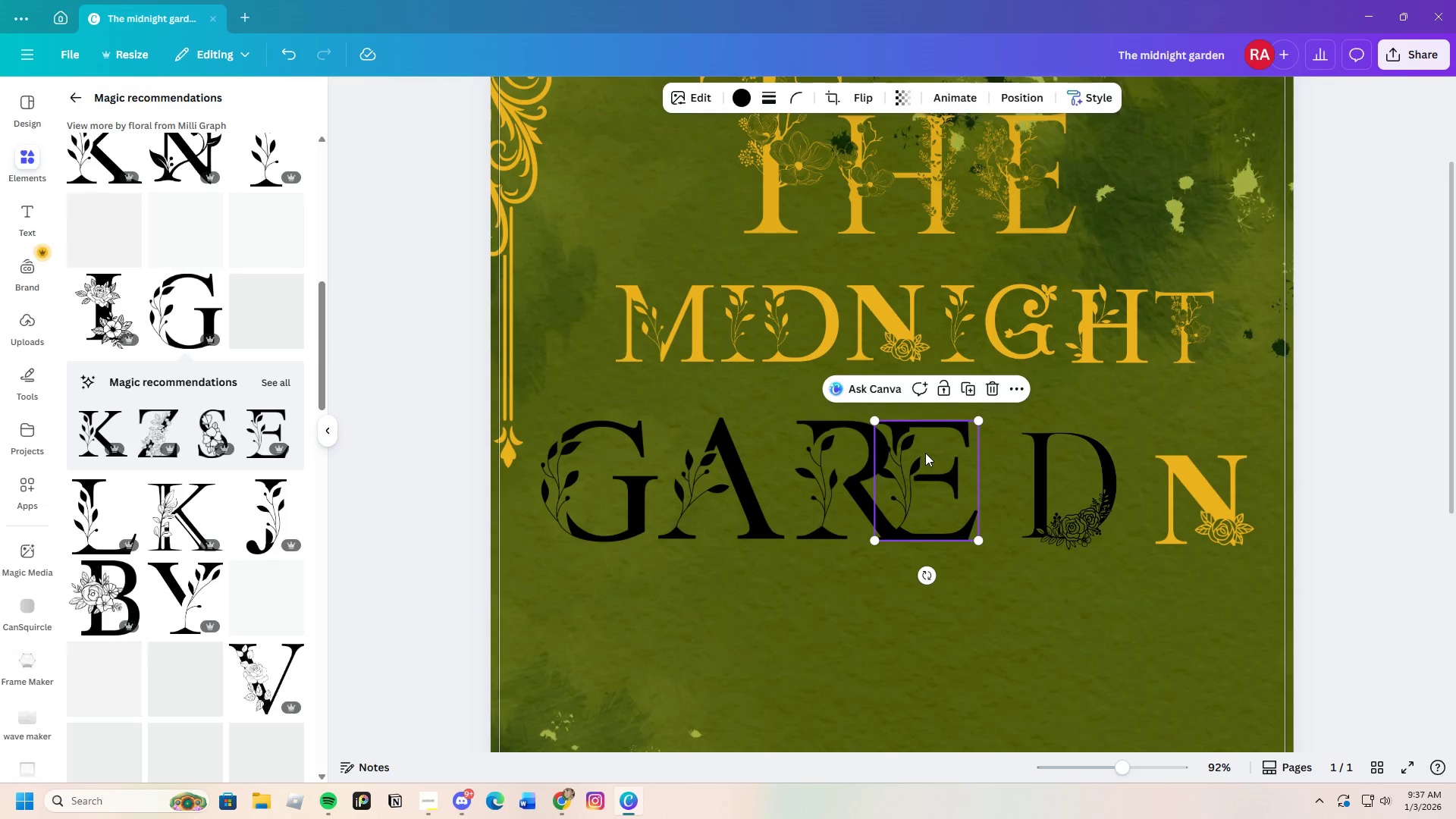 
left_click_drag(start_coordinate=[925, 453], to_coordinate=[967, 452])
 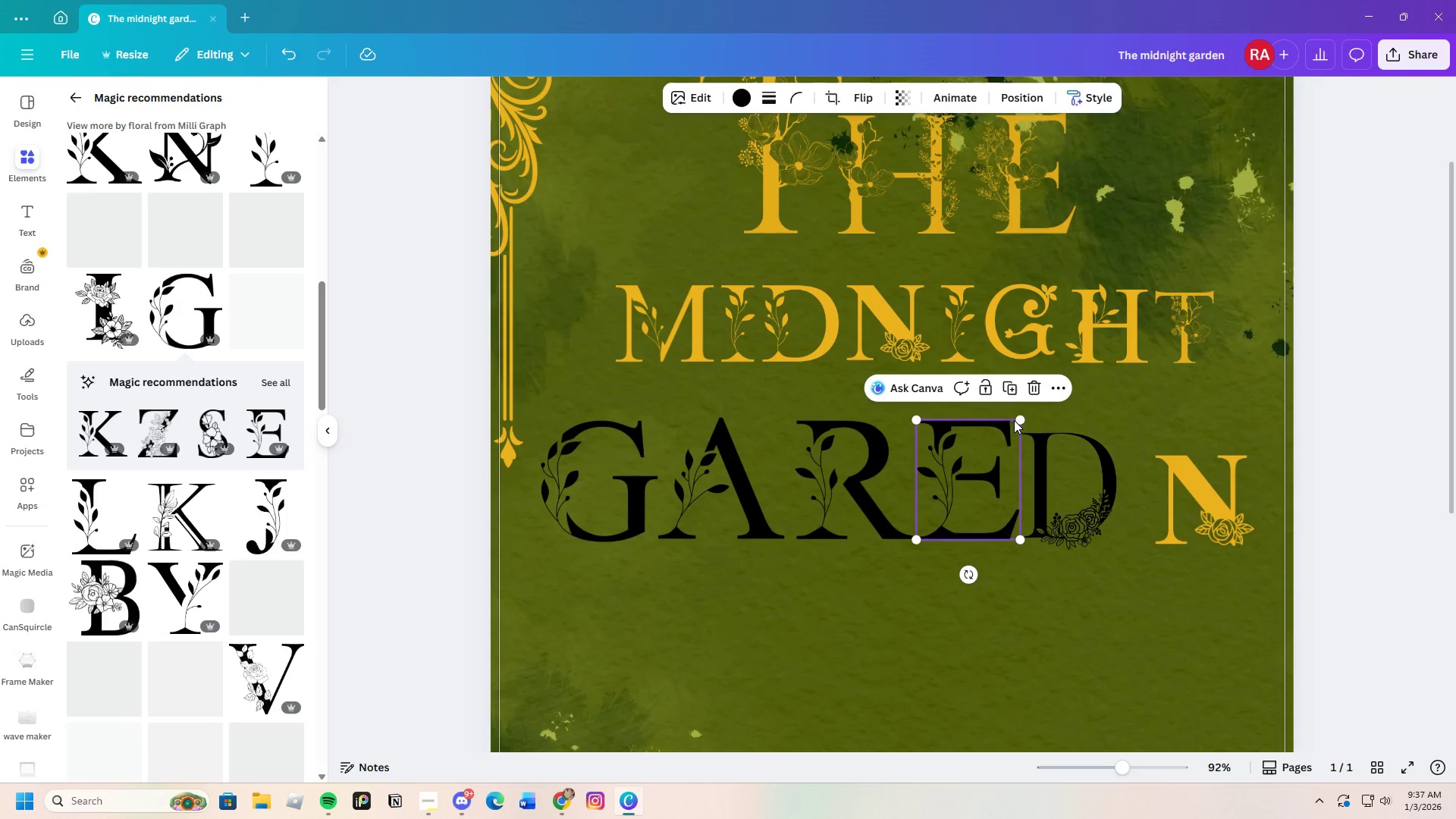 
left_click_drag(start_coordinate=[1016, 418], to_coordinate=[1020, 422])
 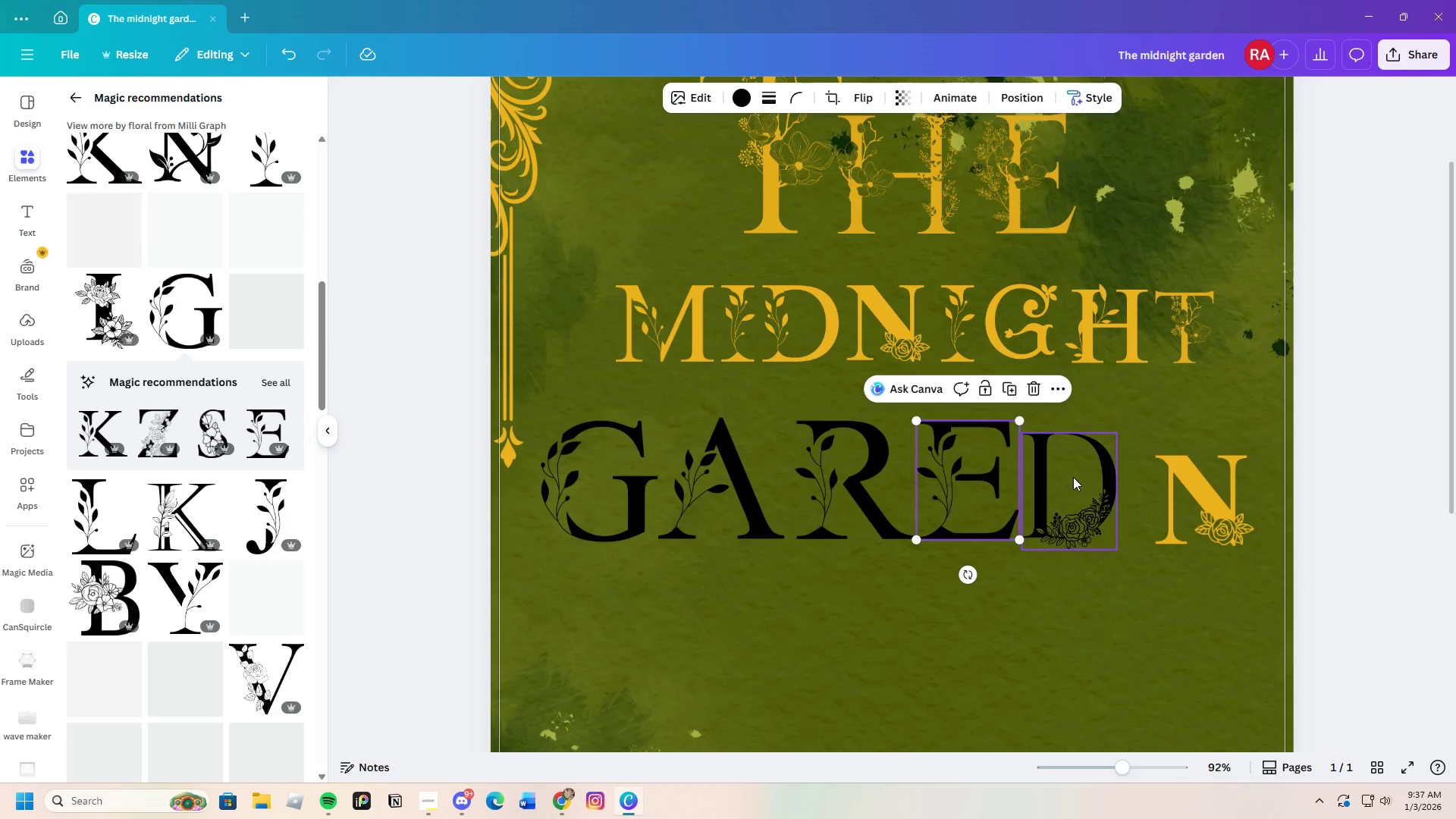 
left_click_drag(start_coordinate=[1074, 478], to_coordinate=[877, 458])
 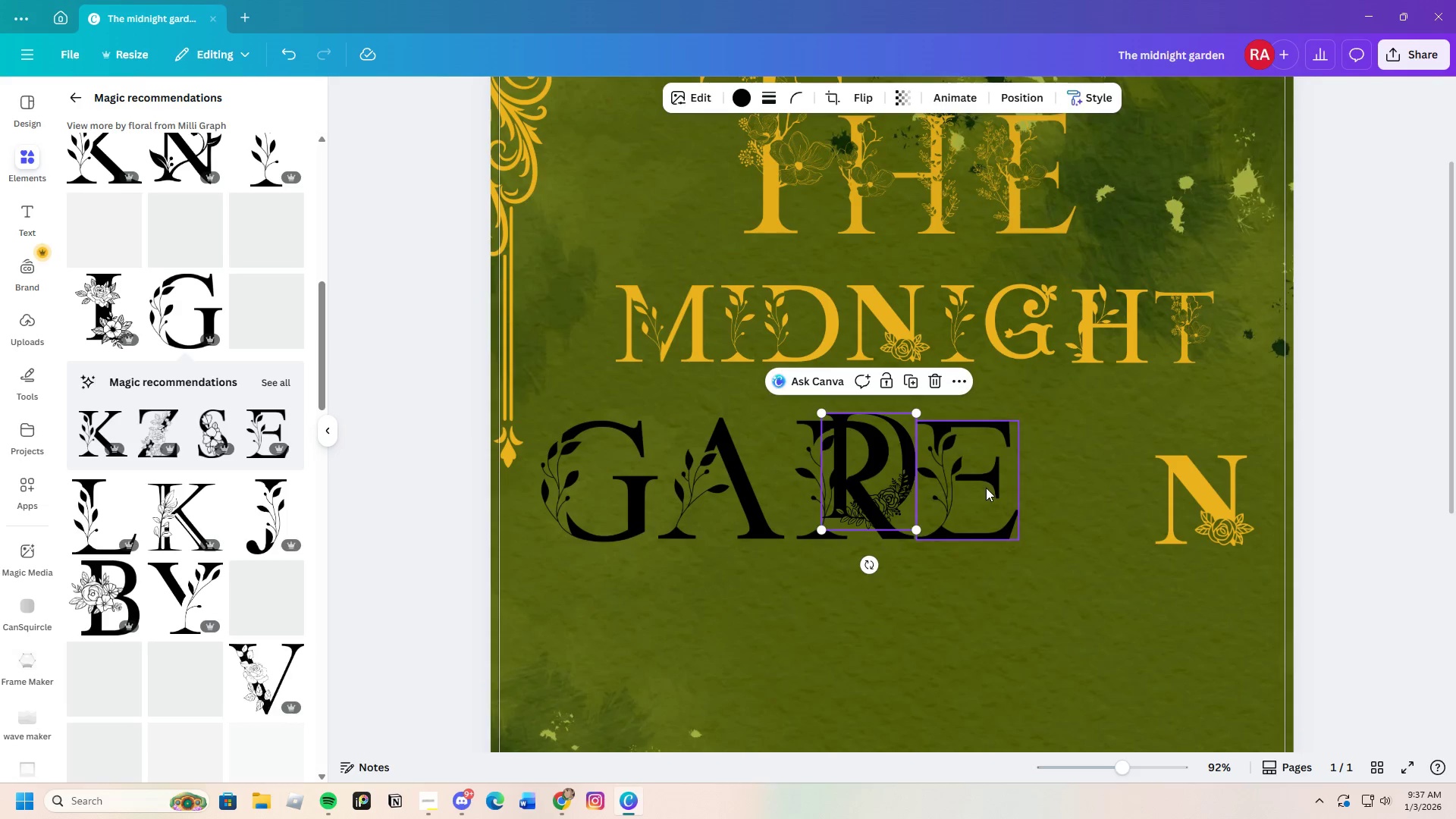 
left_click_drag(start_coordinate=[986, 488], to_coordinate=[1124, 487])
 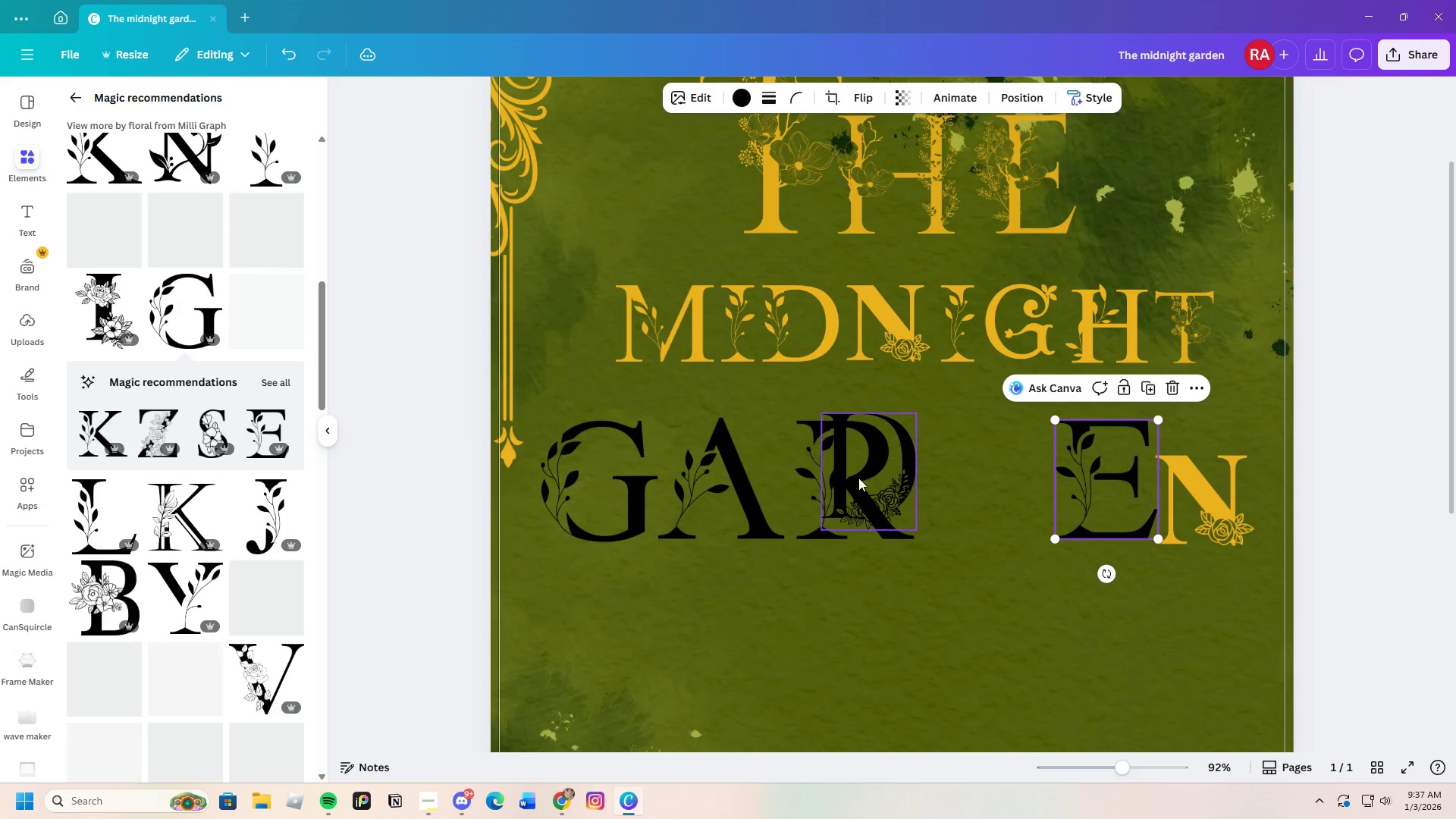 
left_click_drag(start_coordinate=[858, 478], to_coordinate=[961, 497])
 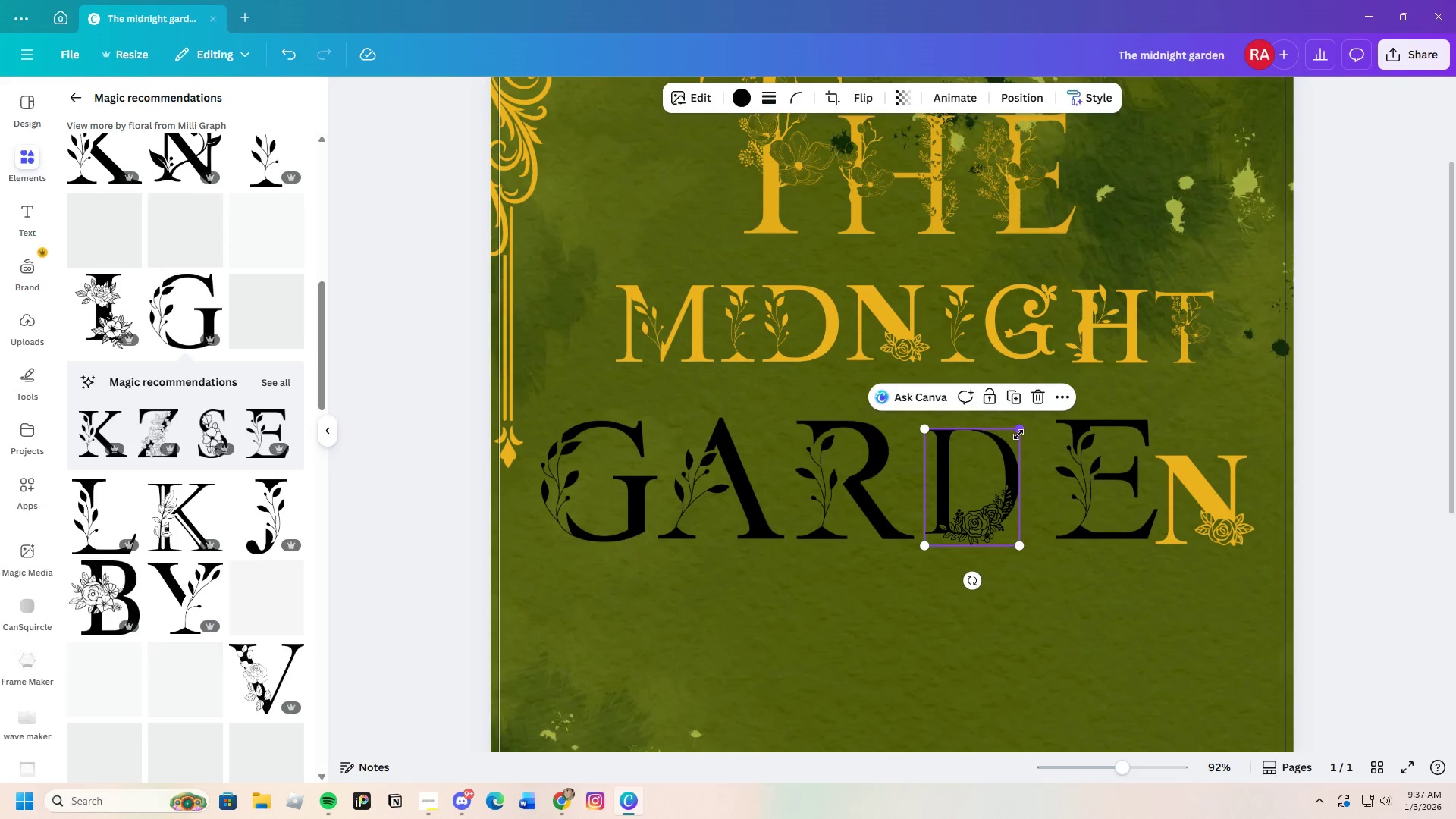 
left_click_drag(start_coordinate=[1018, 431], to_coordinate=[1027, 426])
 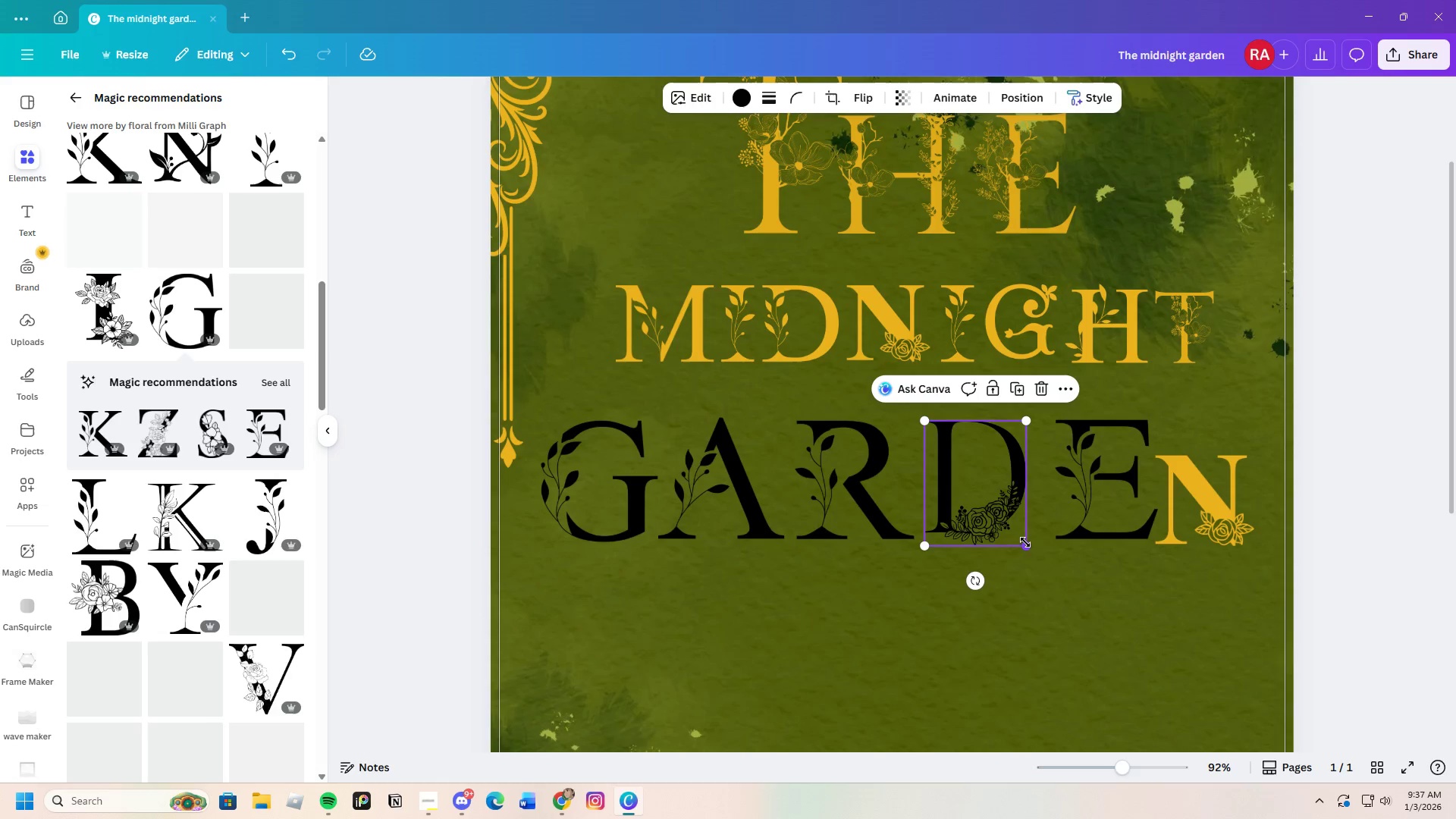 
left_click_drag(start_coordinate=[1025, 542], to_coordinate=[1039, 544])
 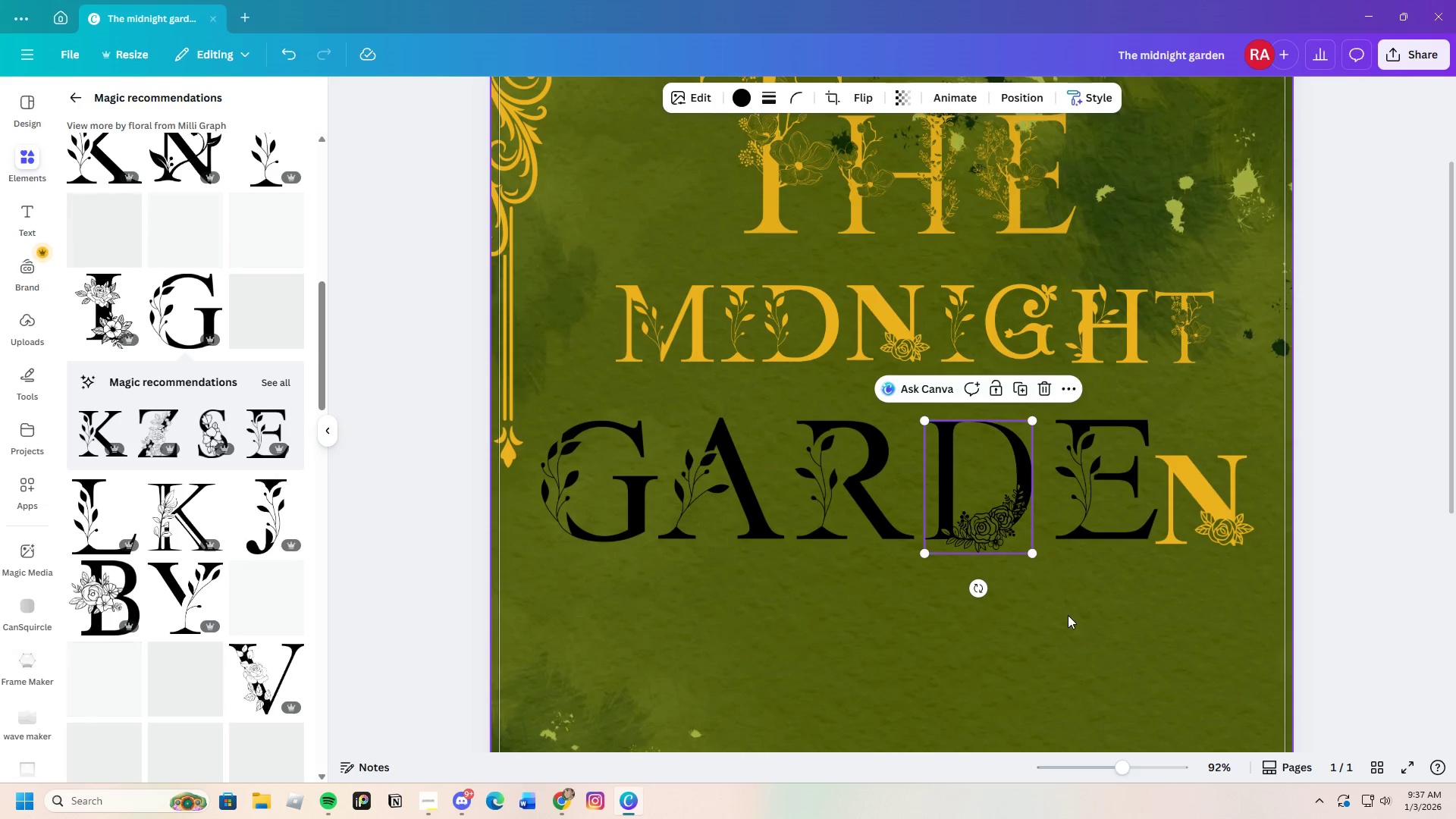 
left_click([1070, 620])
 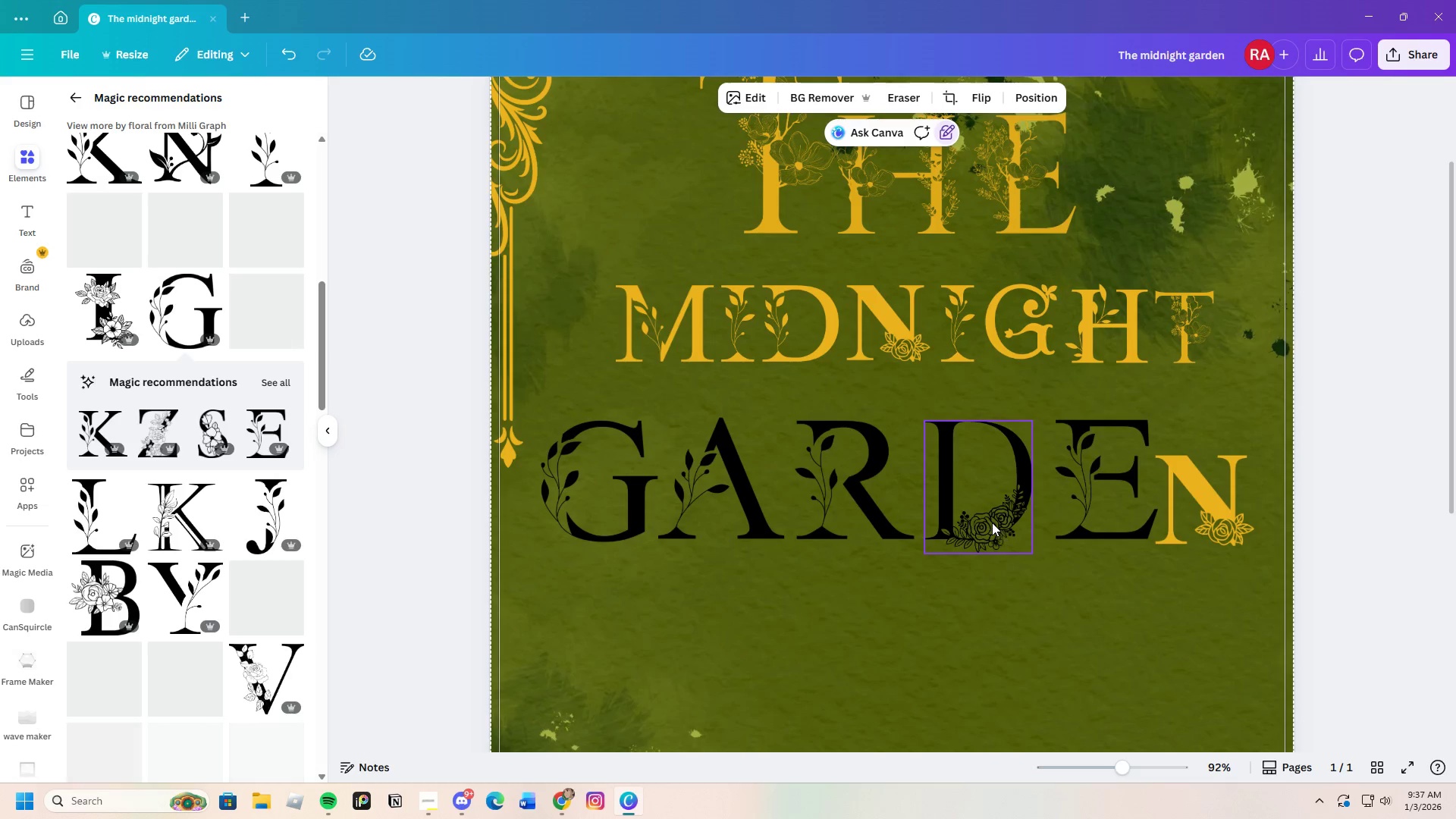 
left_click_drag(start_coordinate=[991, 519], to_coordinate=[996, 519])
 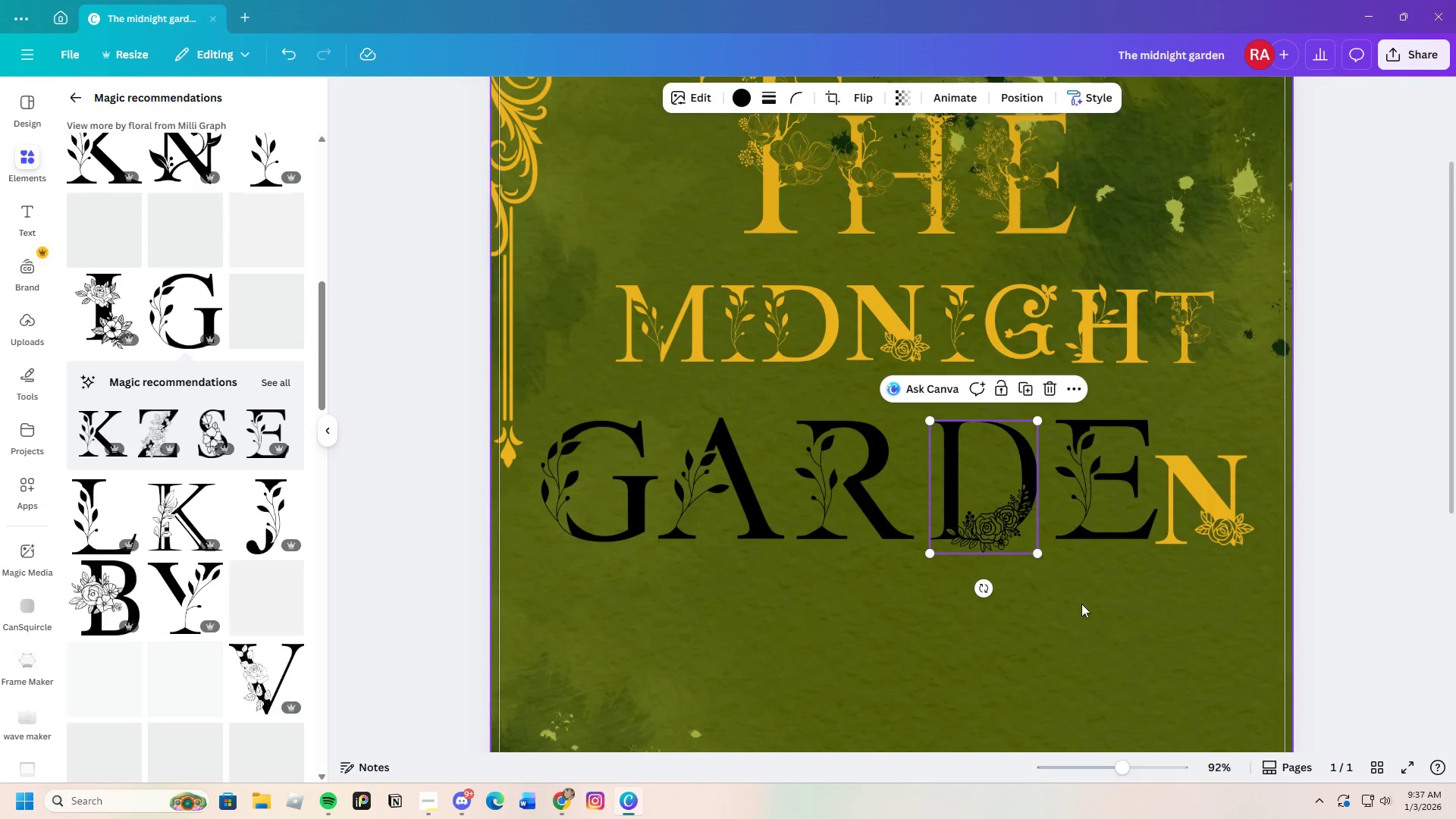 
left_click([1084, 607])
 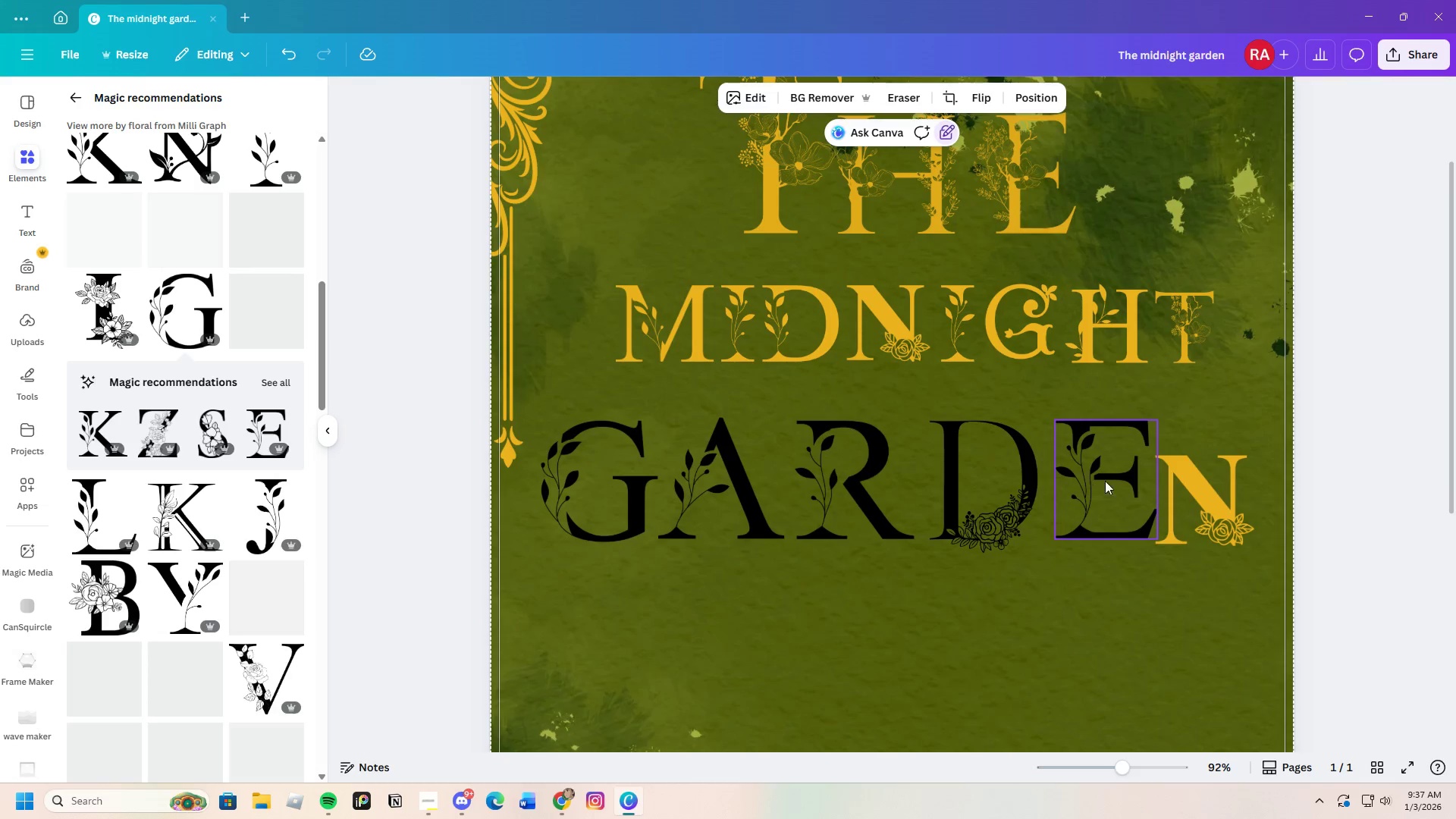 
left_click_drag(start_coordinate=[1109, 479], to_coordinate=[1106, 482])
 